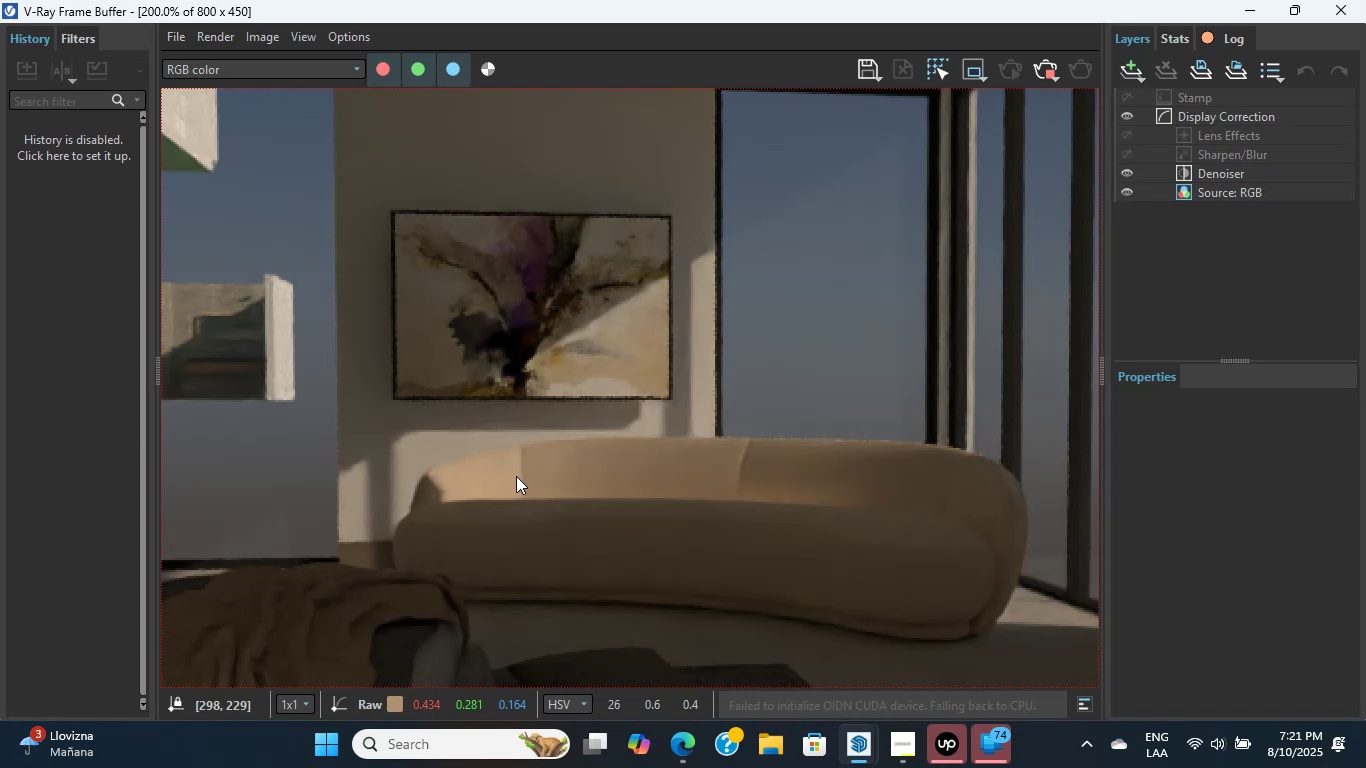 
wait(7.09)
 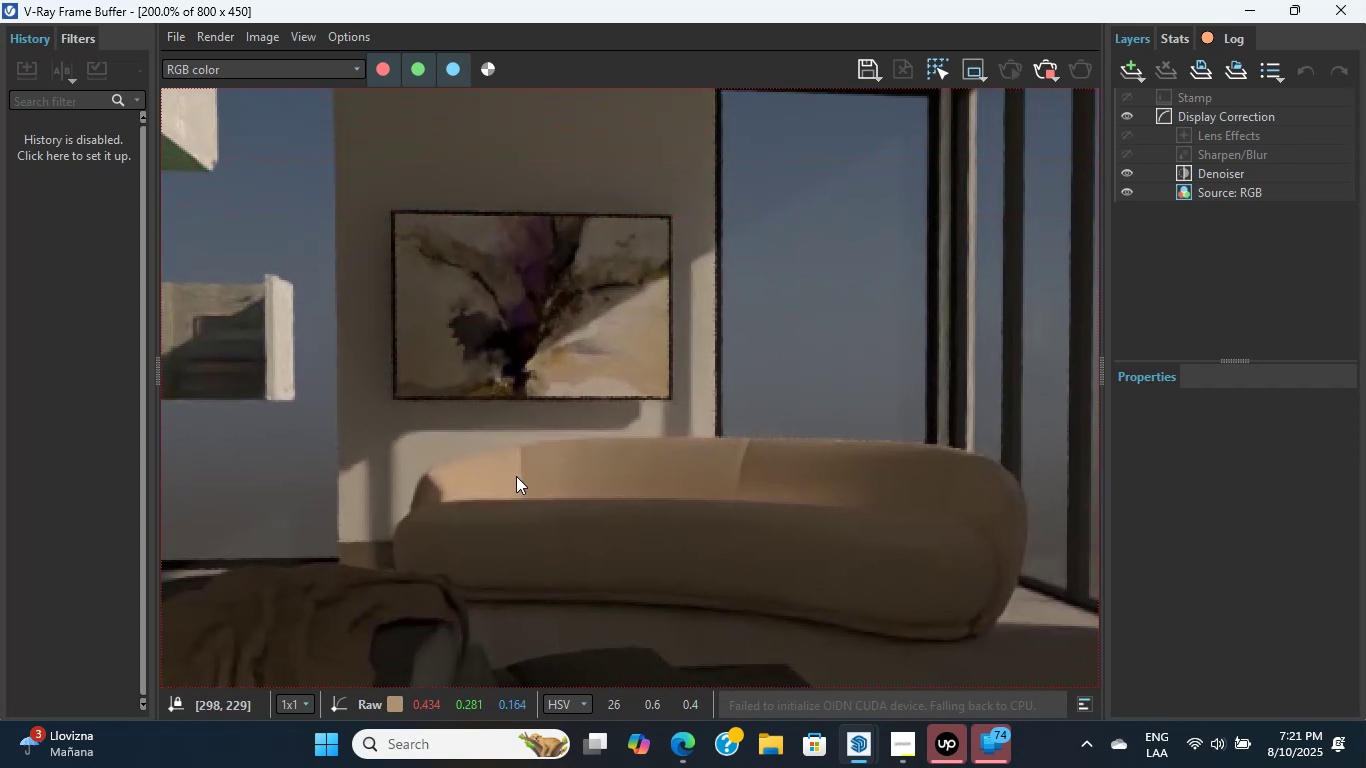 
double_click([516, 476])
 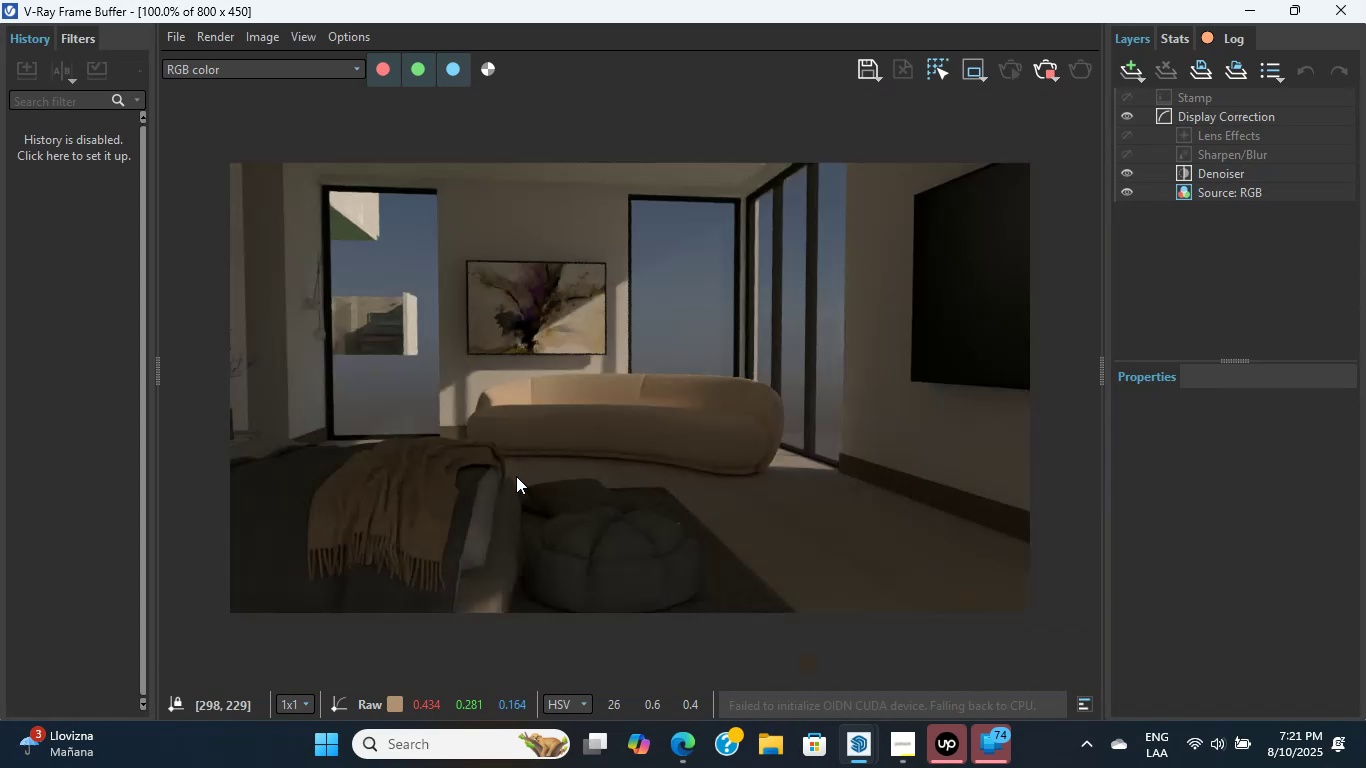 
triple_click([516, 476])
 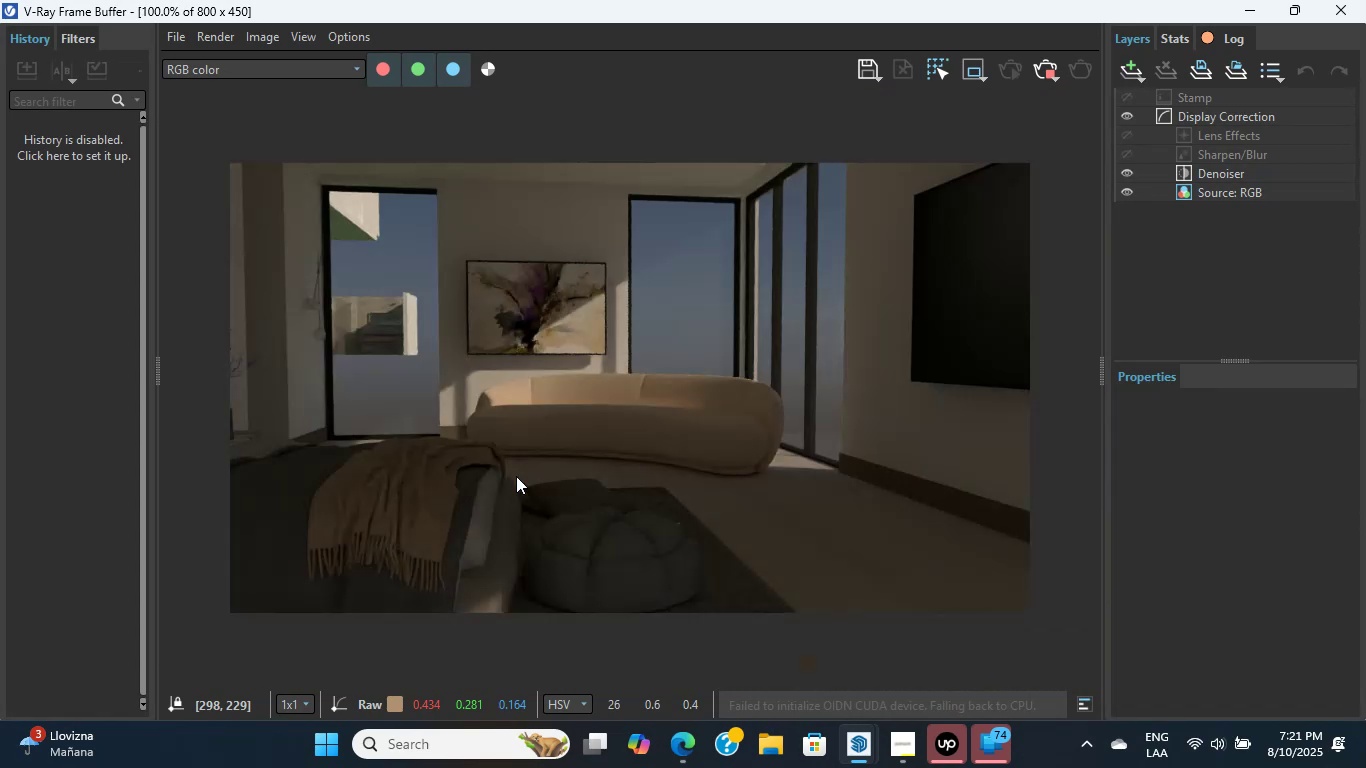 
double_click([516, 476])
 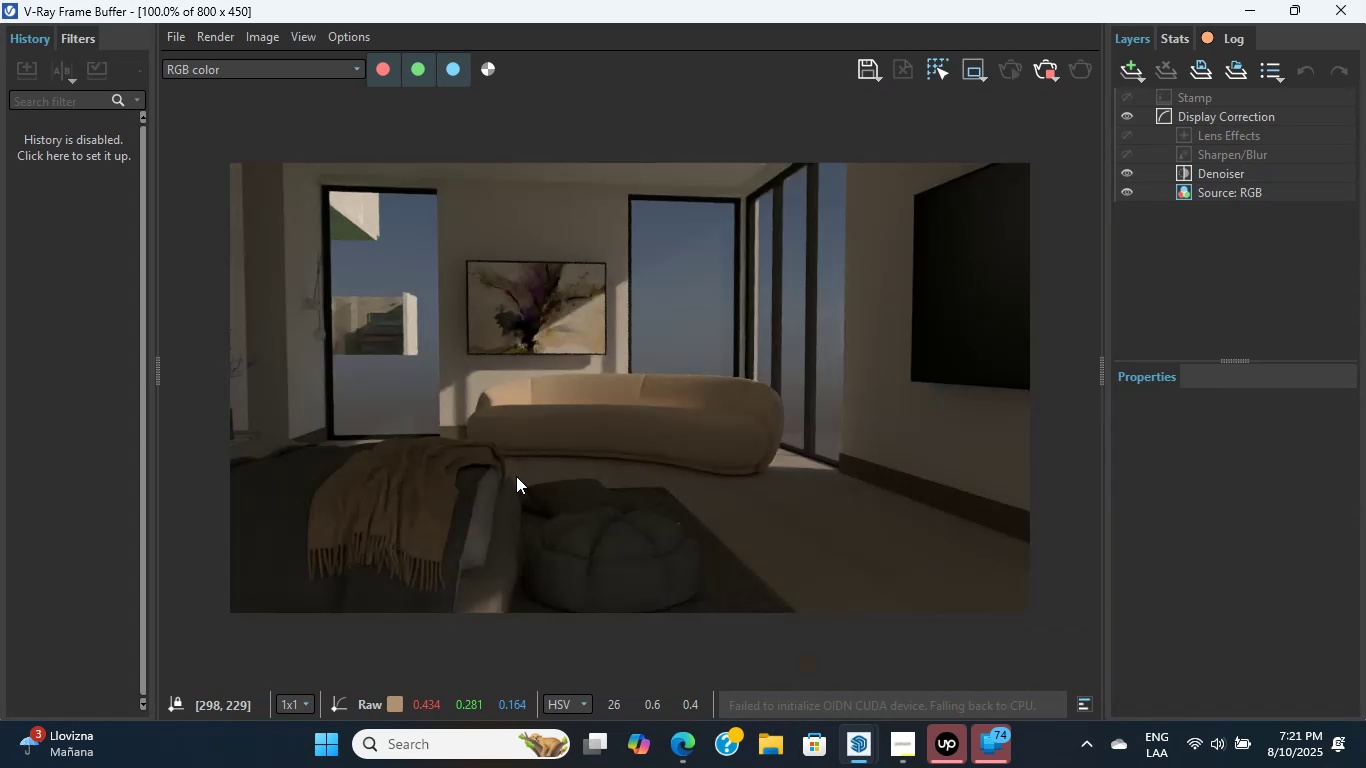 
triple_click([516, 476])
 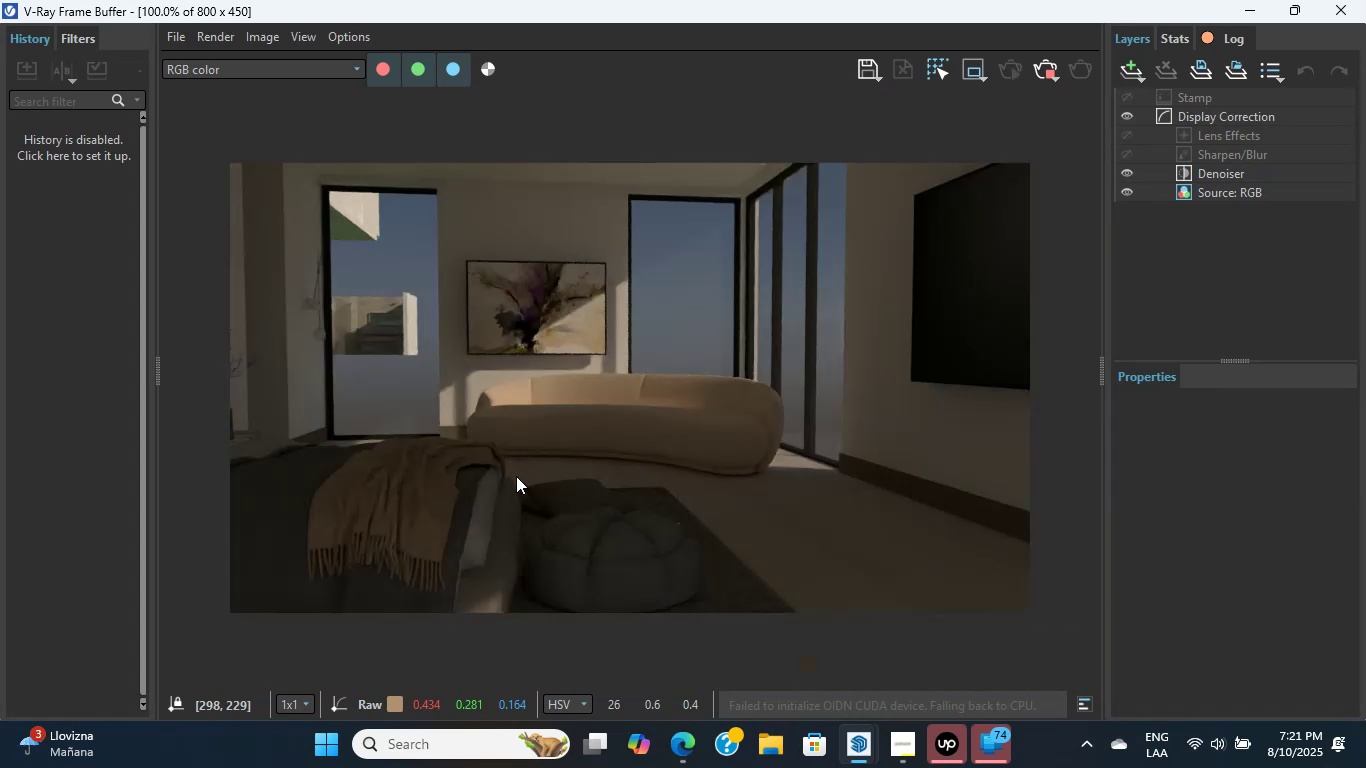 
triple_click([516, 476])
 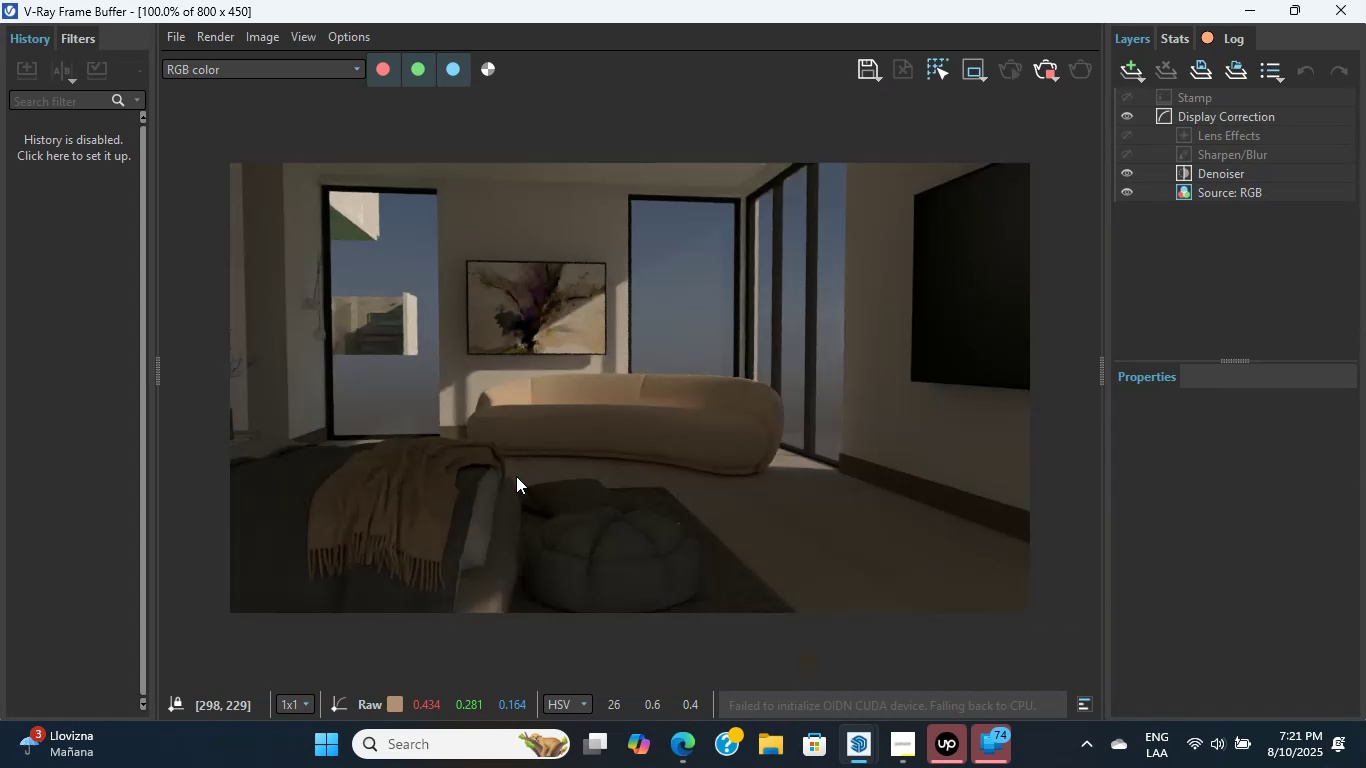 
triple_click([516, 476])
 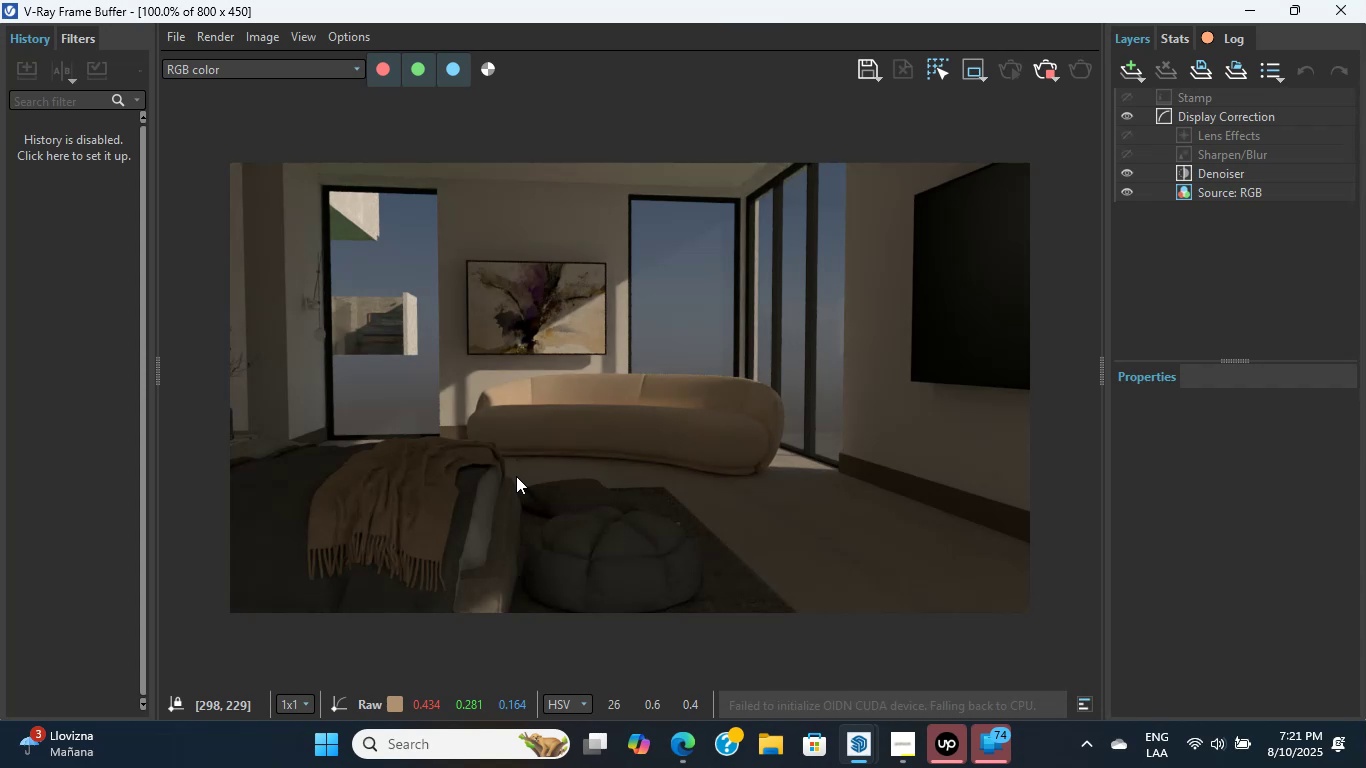 
wait(21.0)
 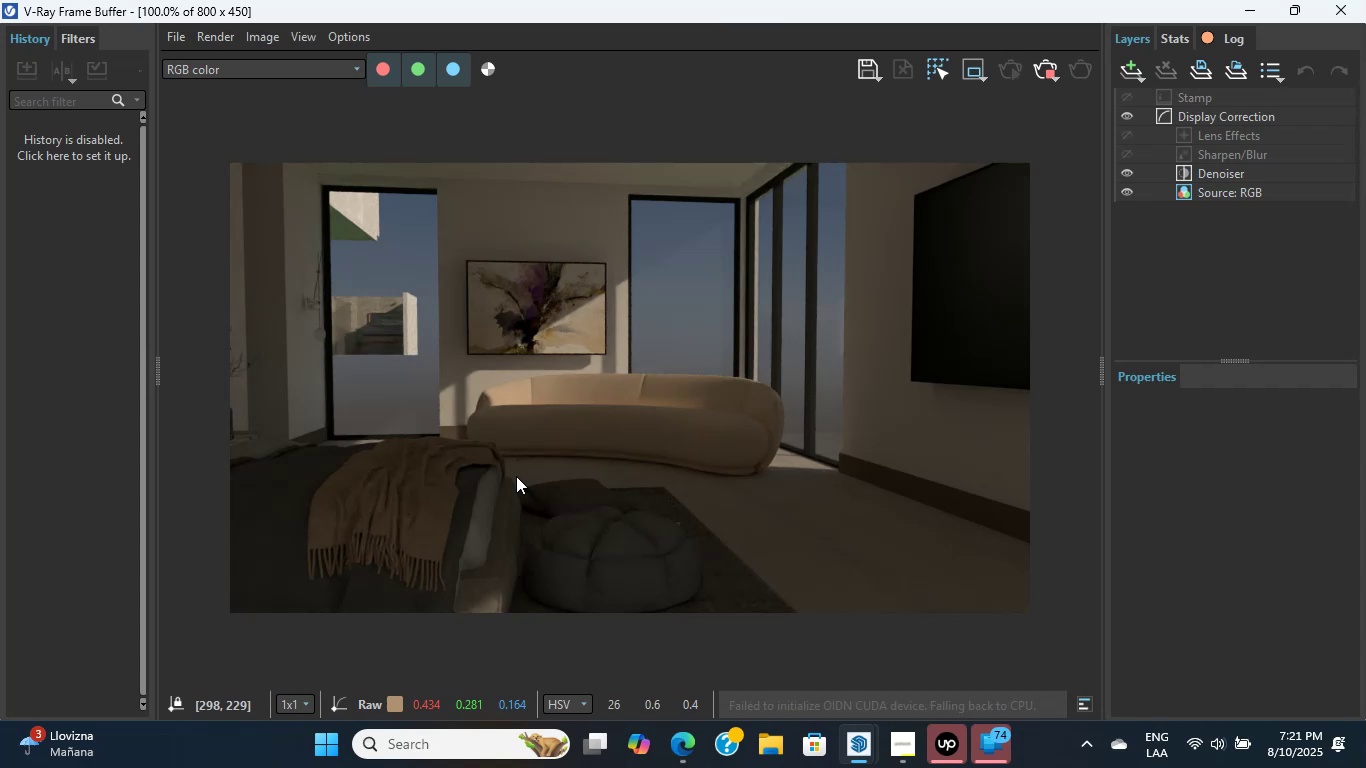 
scroll: coordinate [537, 435], scroll_direction: none, amount: 0.0
 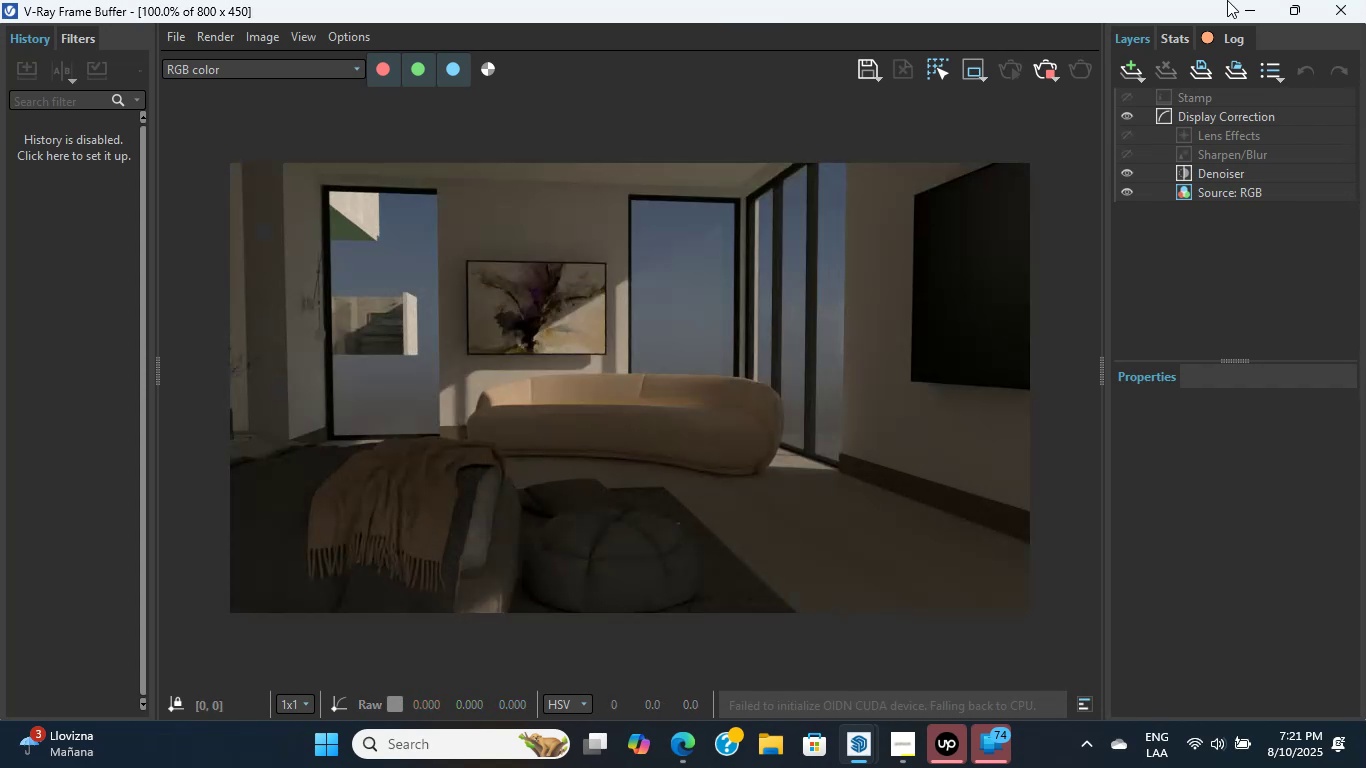 
left_click_drag(start_coordinate=[1355, 6], to_coordinate=[1347, 6])
 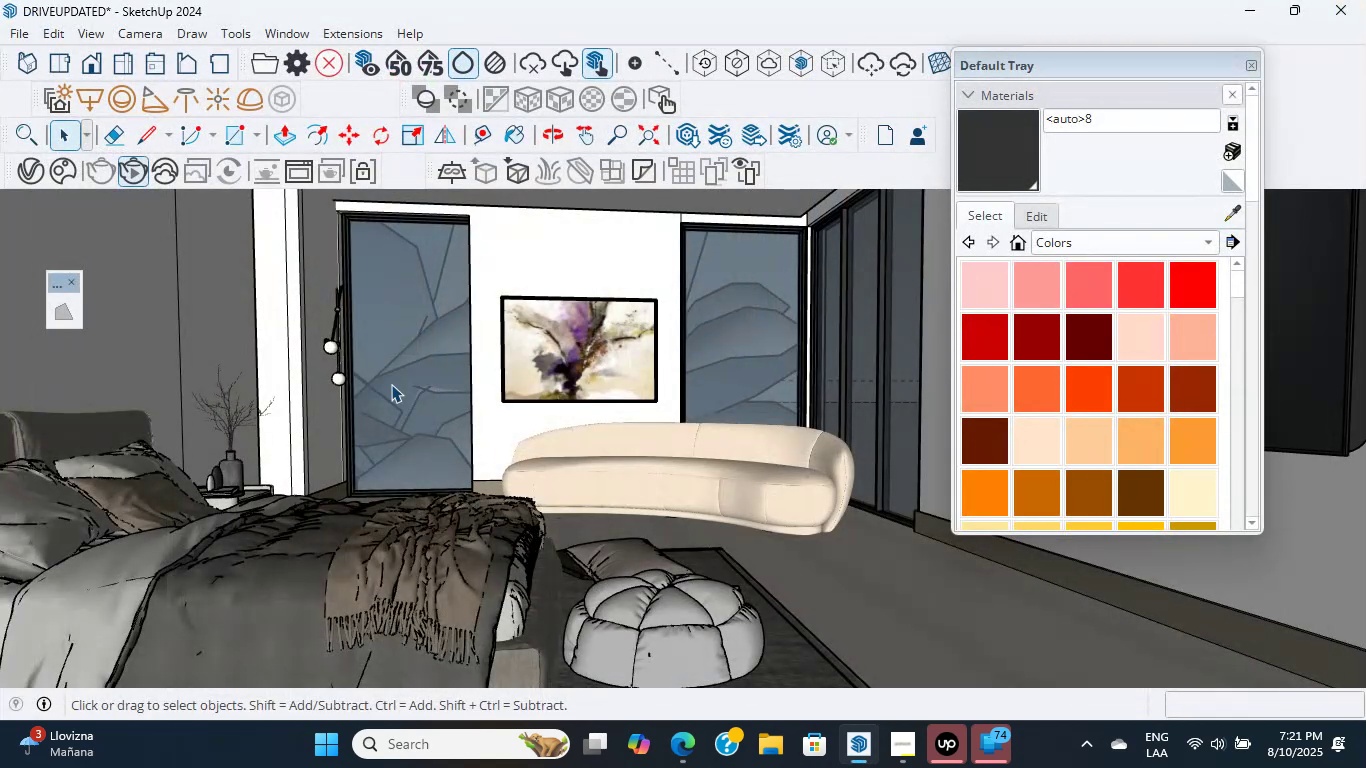 
scroll: coordinate [410, 364], scroll_direction: up, amount: 2.0
 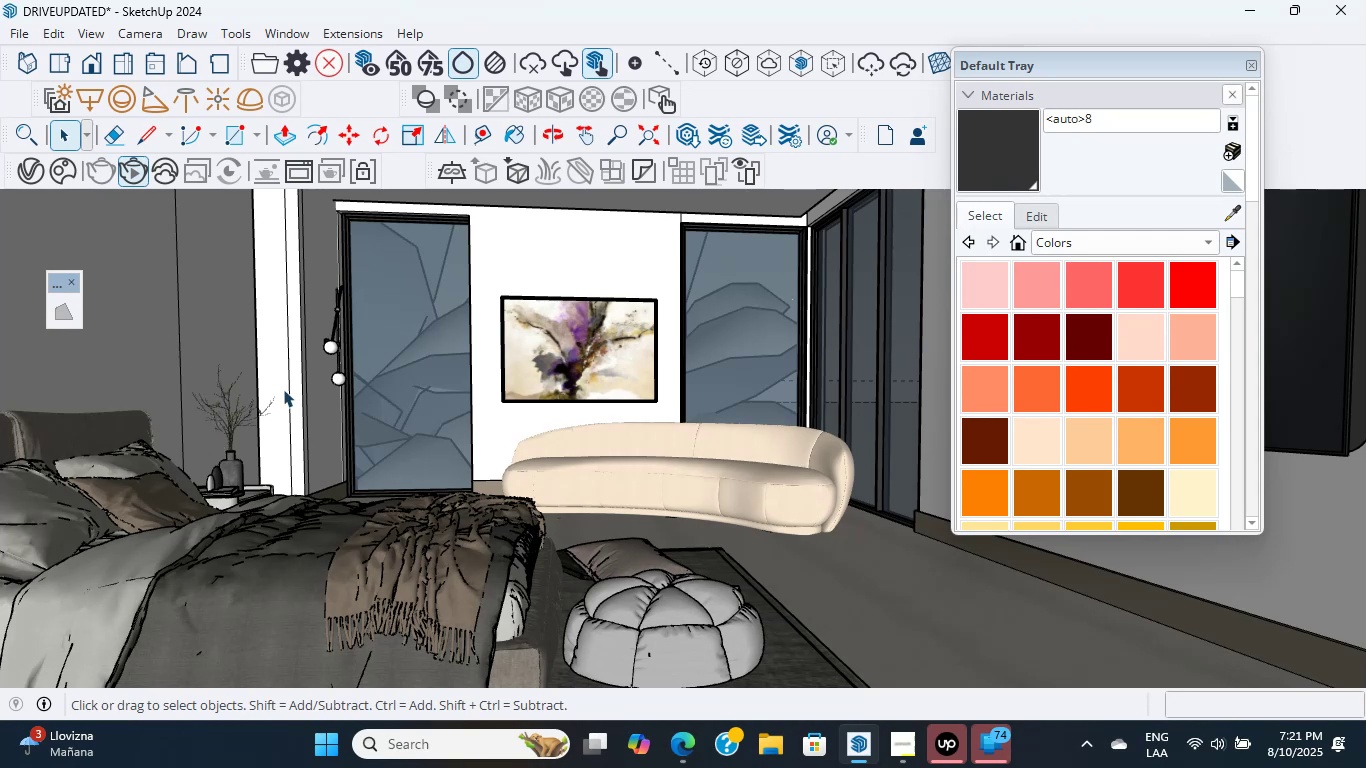 
hold_key(key=ShiftLeft, duration=0.53)
 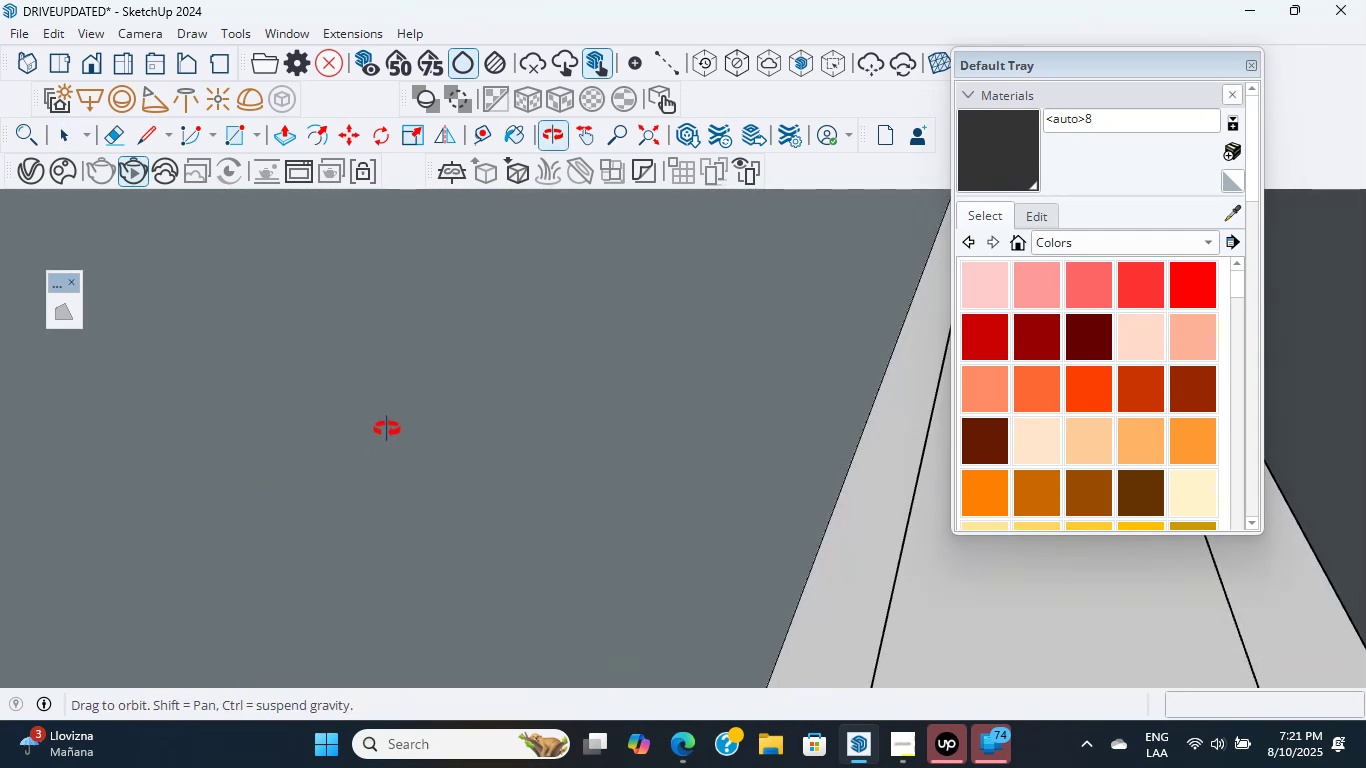 
hold_key(key=ShiftLeft, duration=0.5)
 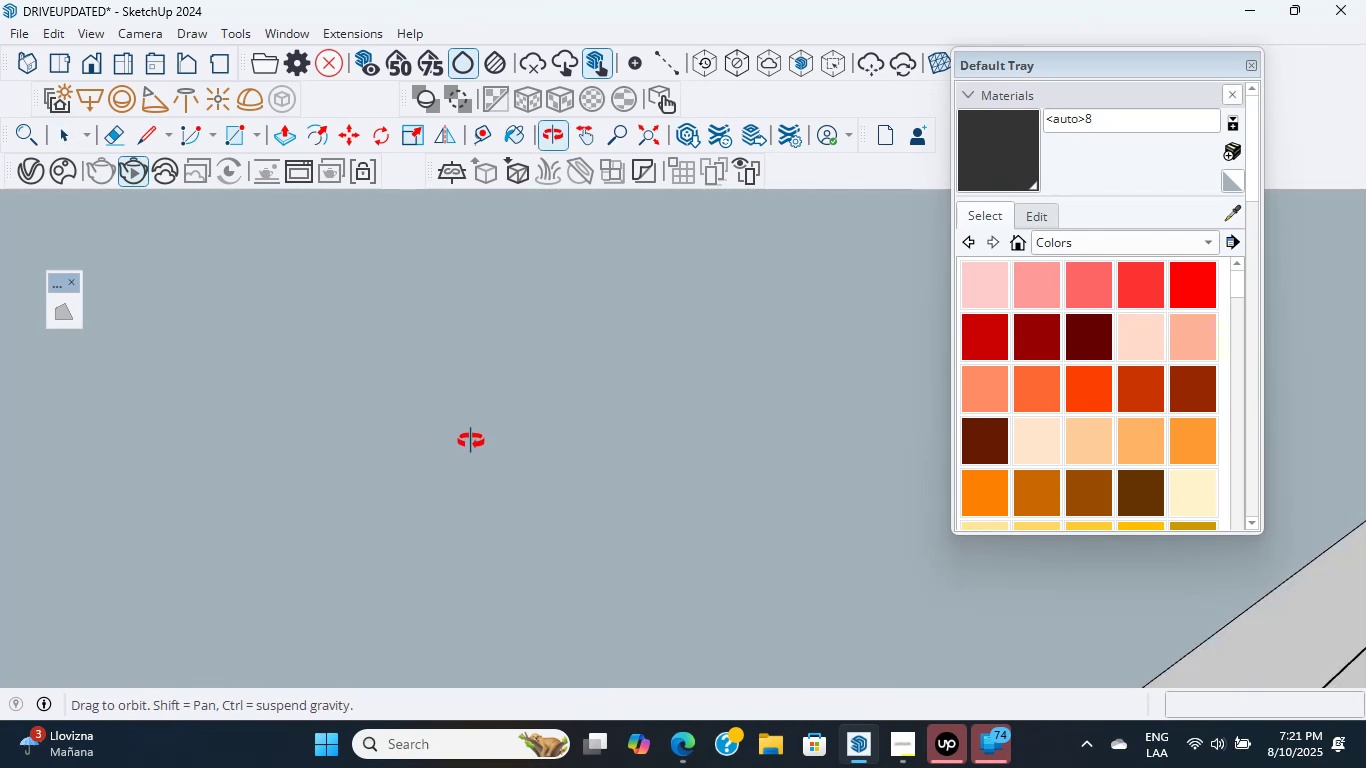 
hold_key(key=ShiftLeft, duration=0.71)
 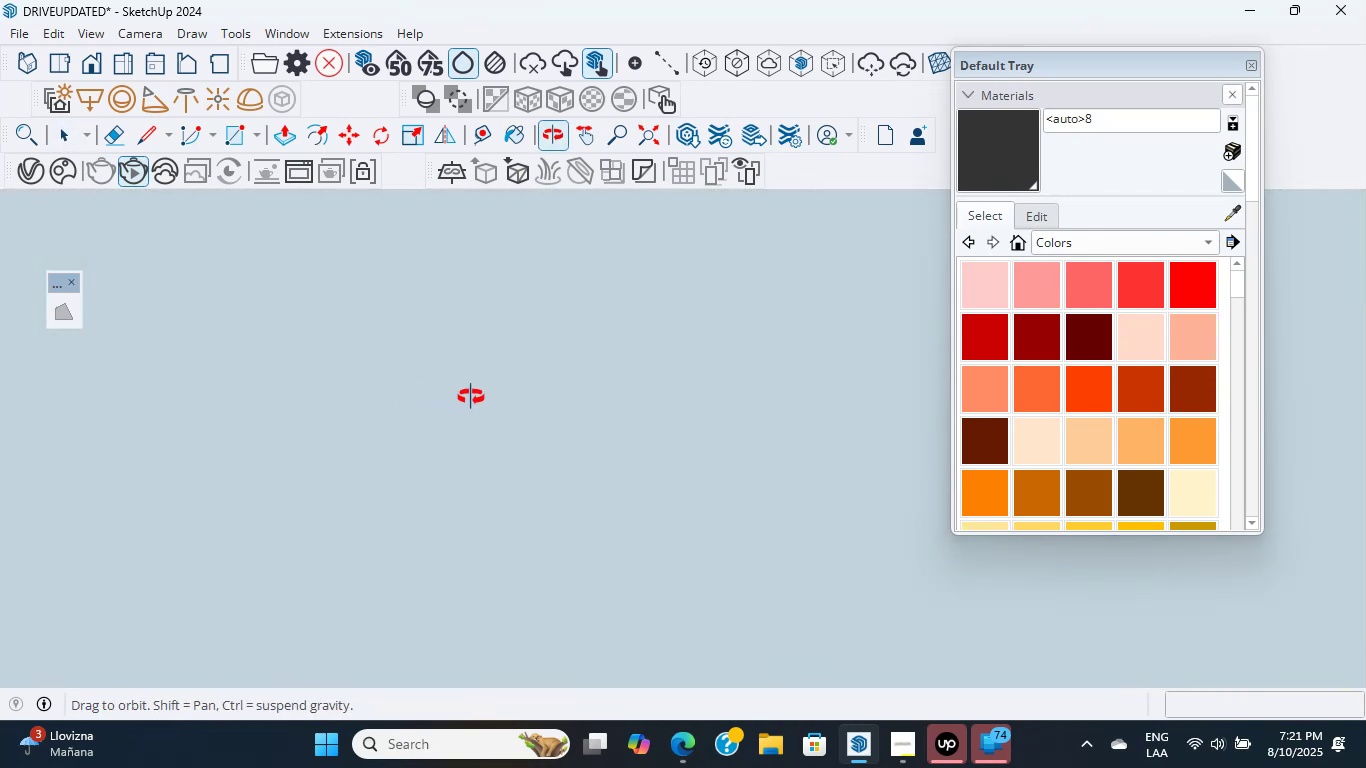 
hold_key(key=ShiftLeft, duration=0.42)
 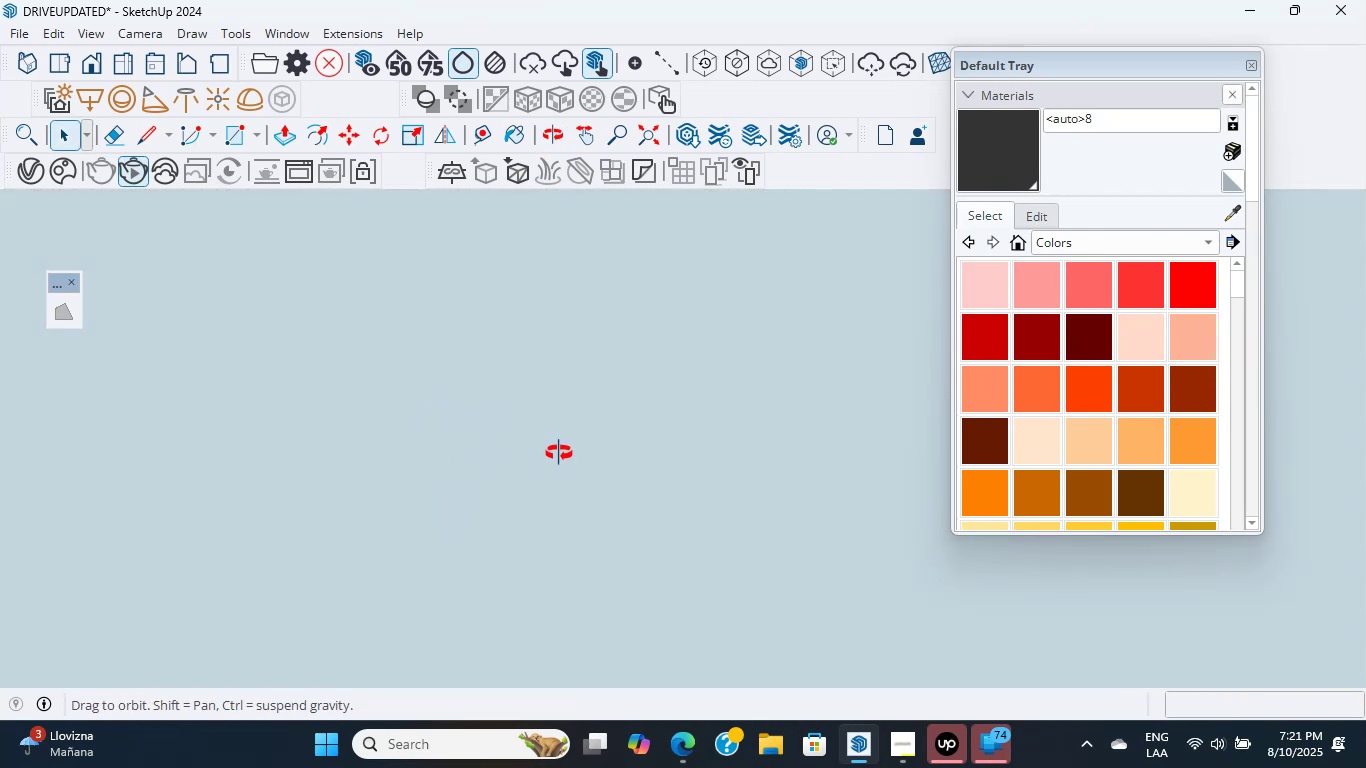 
hold_key(key=ShiftLeft, duration=0.41)
 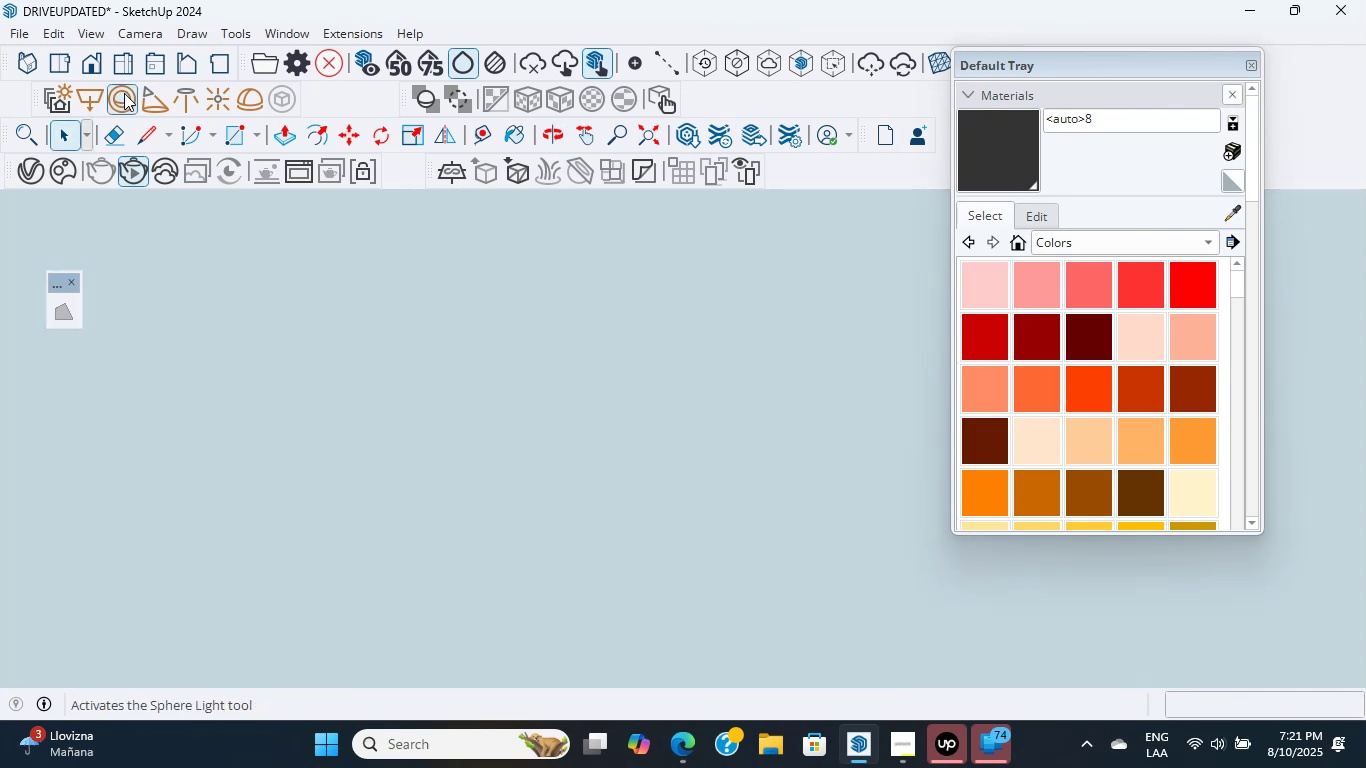 
left_click([120, 70])
 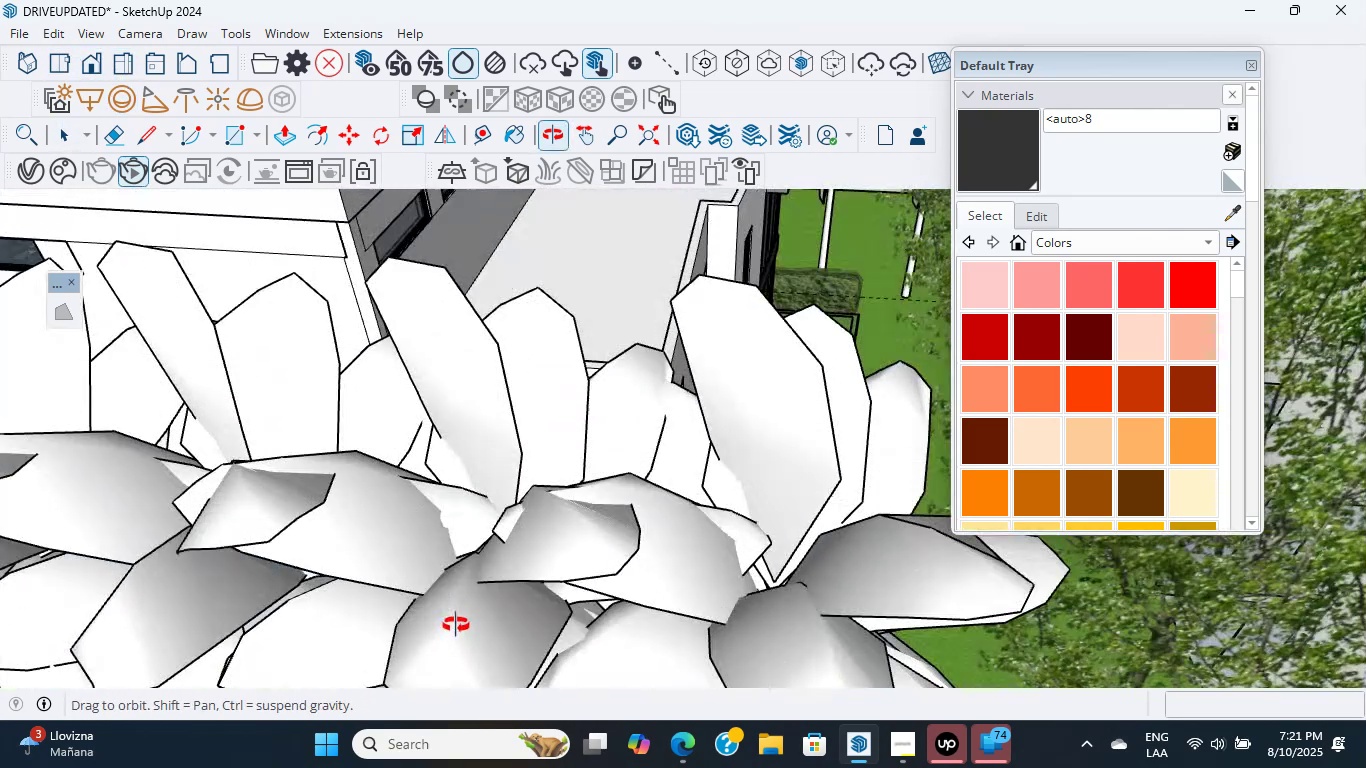 
scroll: coordinate [491, 317], scroll_direction: down, amount: 22.0
 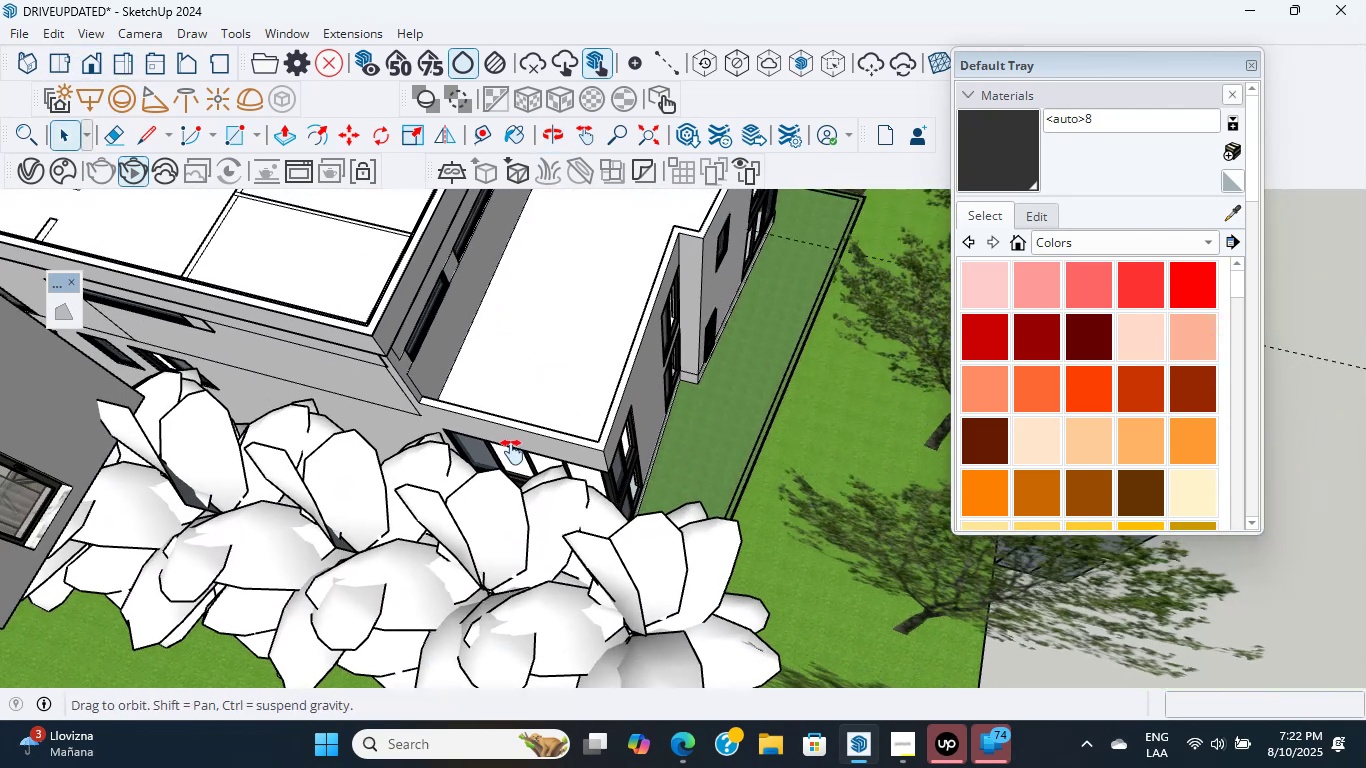 
hold_key(key=ShiftLeft, duration=0.49)
 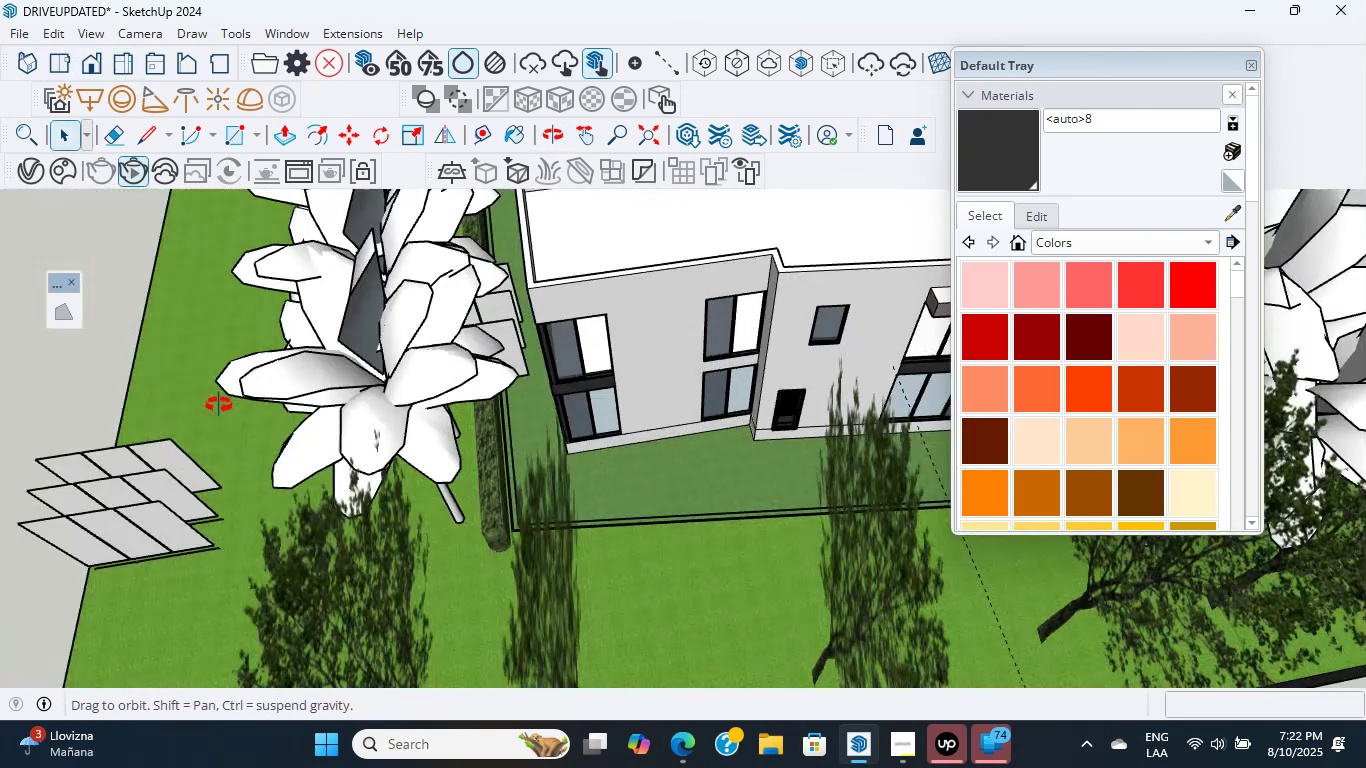 
hold_key(key=ShiftLeft, duration=0.44)
 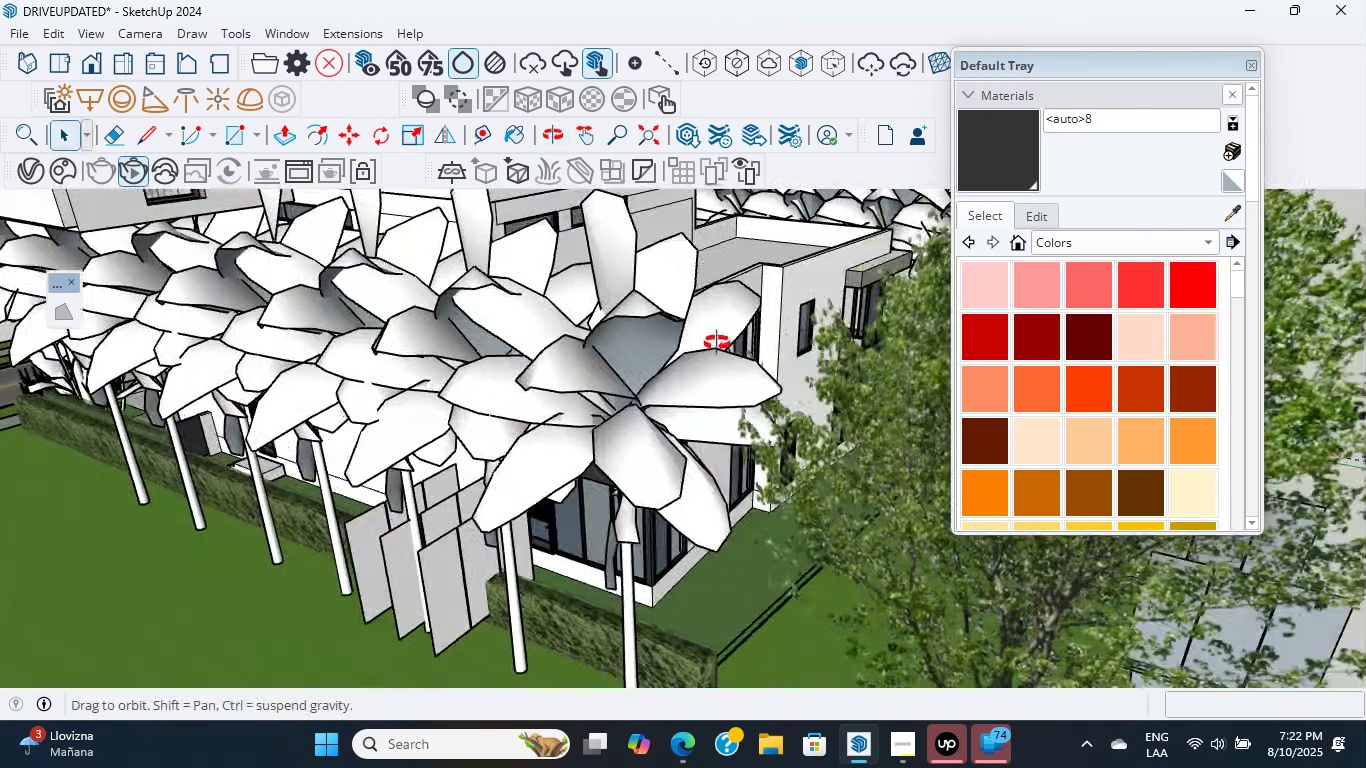 
hold_key(key=ShiftLeft, duration=0.66)
 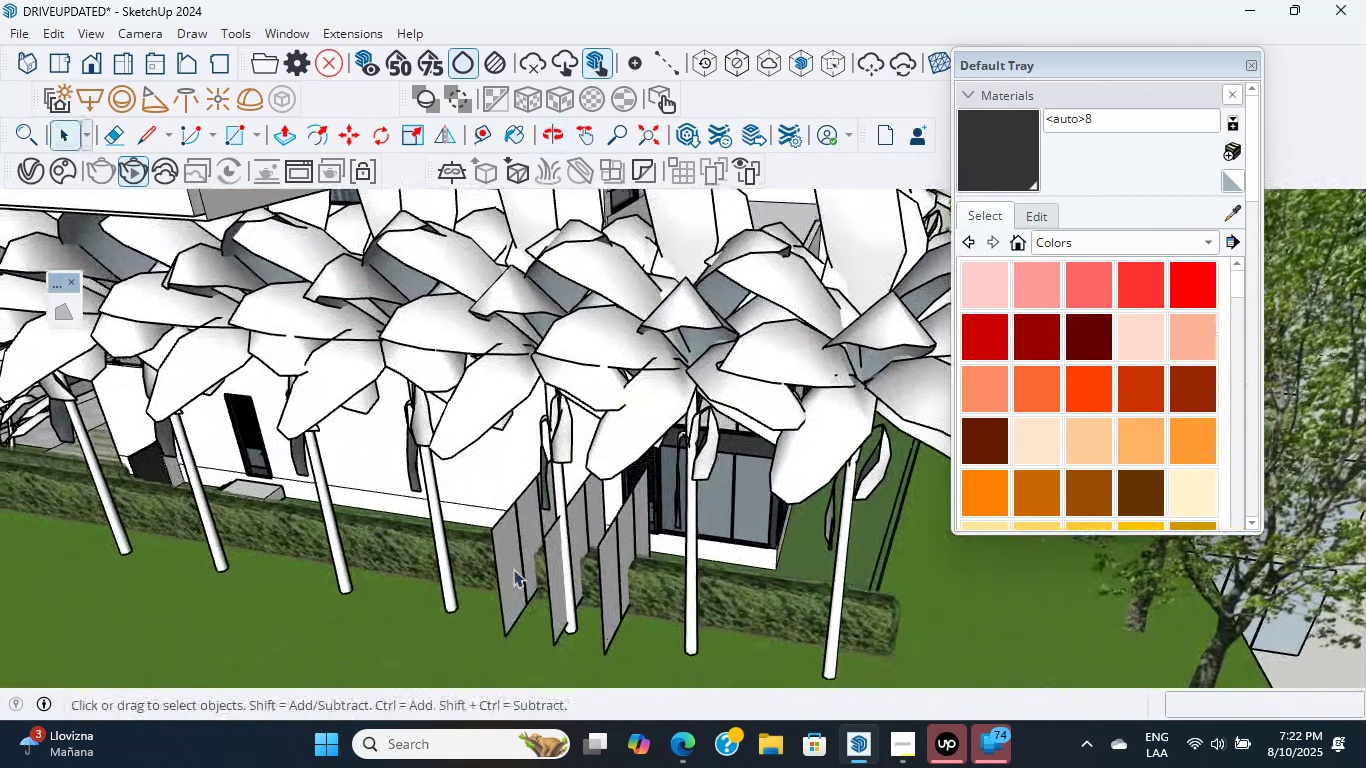 
left_click([514, 551])
 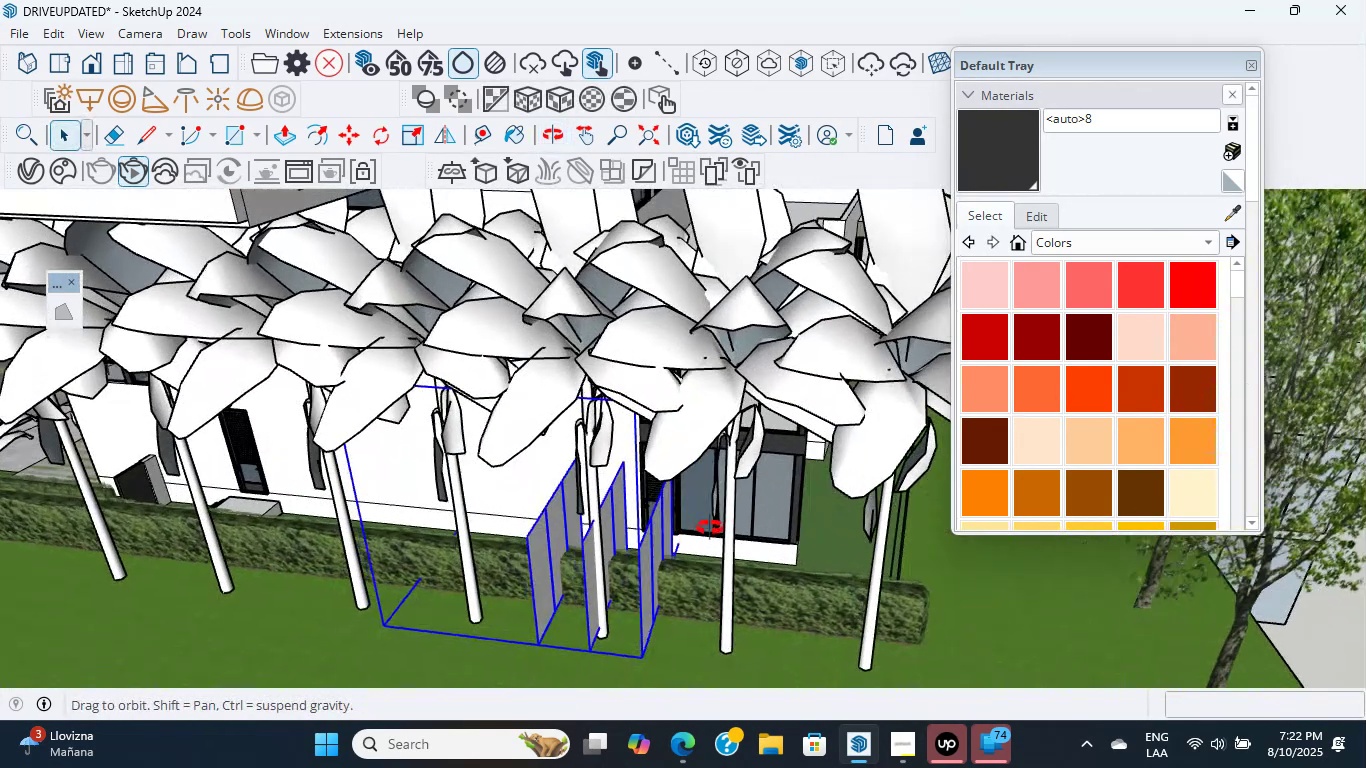 
scroll: coordinate [495, 539], scroll_direction: down, amount: 18.0
 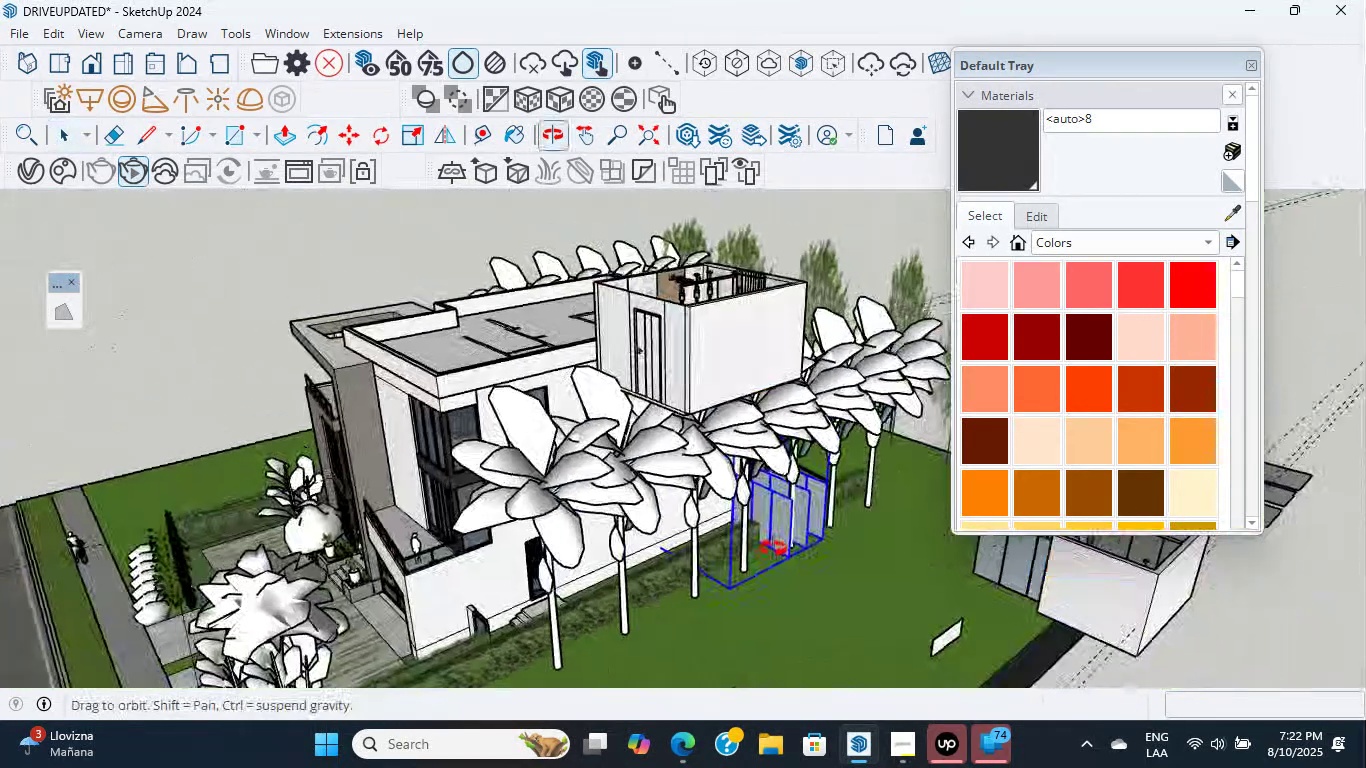 
scroll: coordinate [534, 526], scroll_direction: up, amount: 4.0
 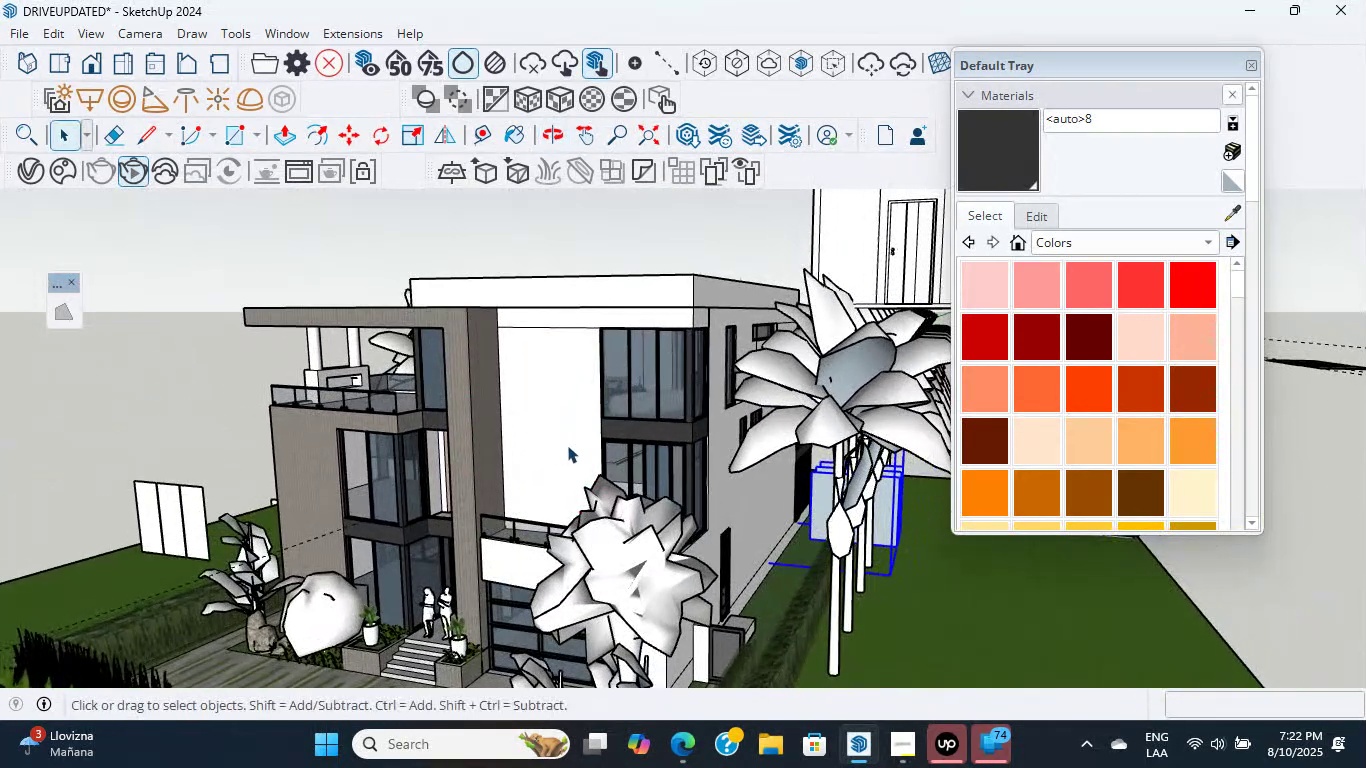 
key(Delete)
 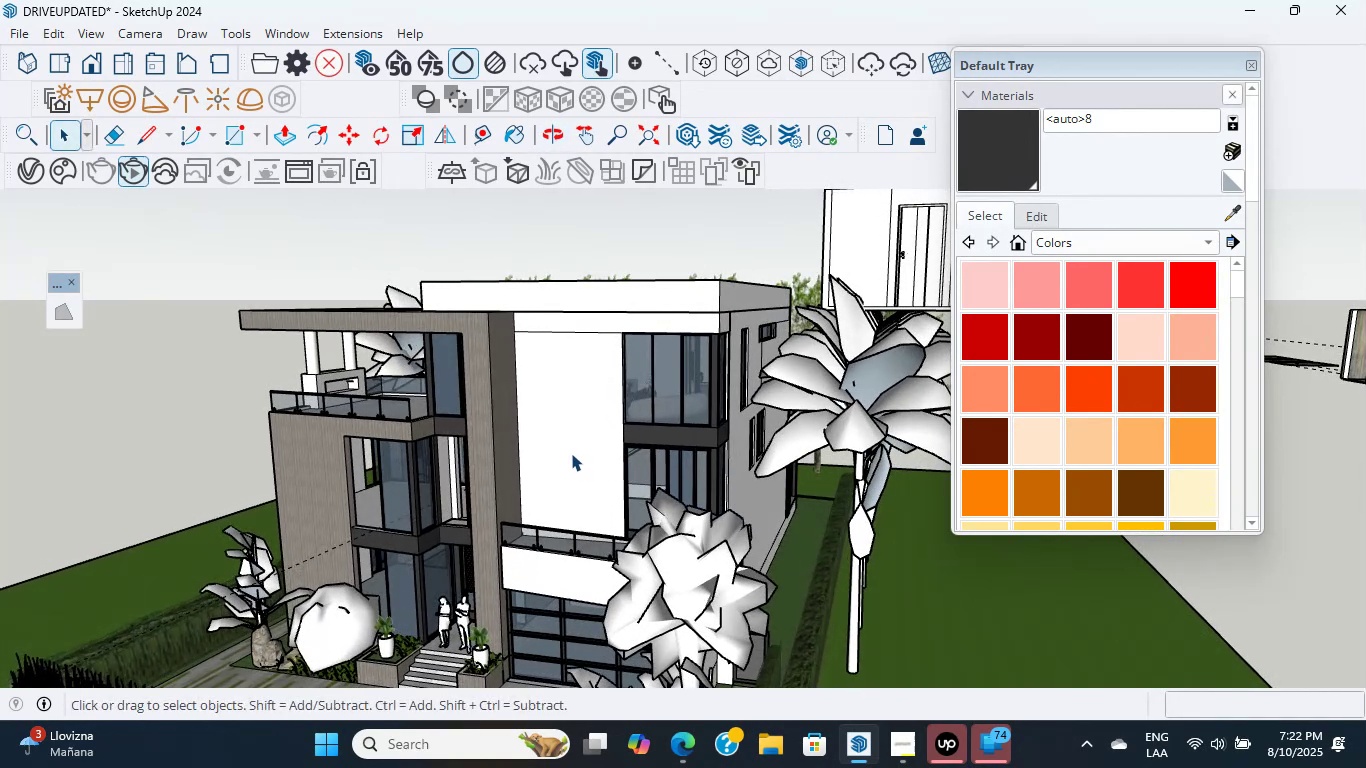 
wait(6.29)
 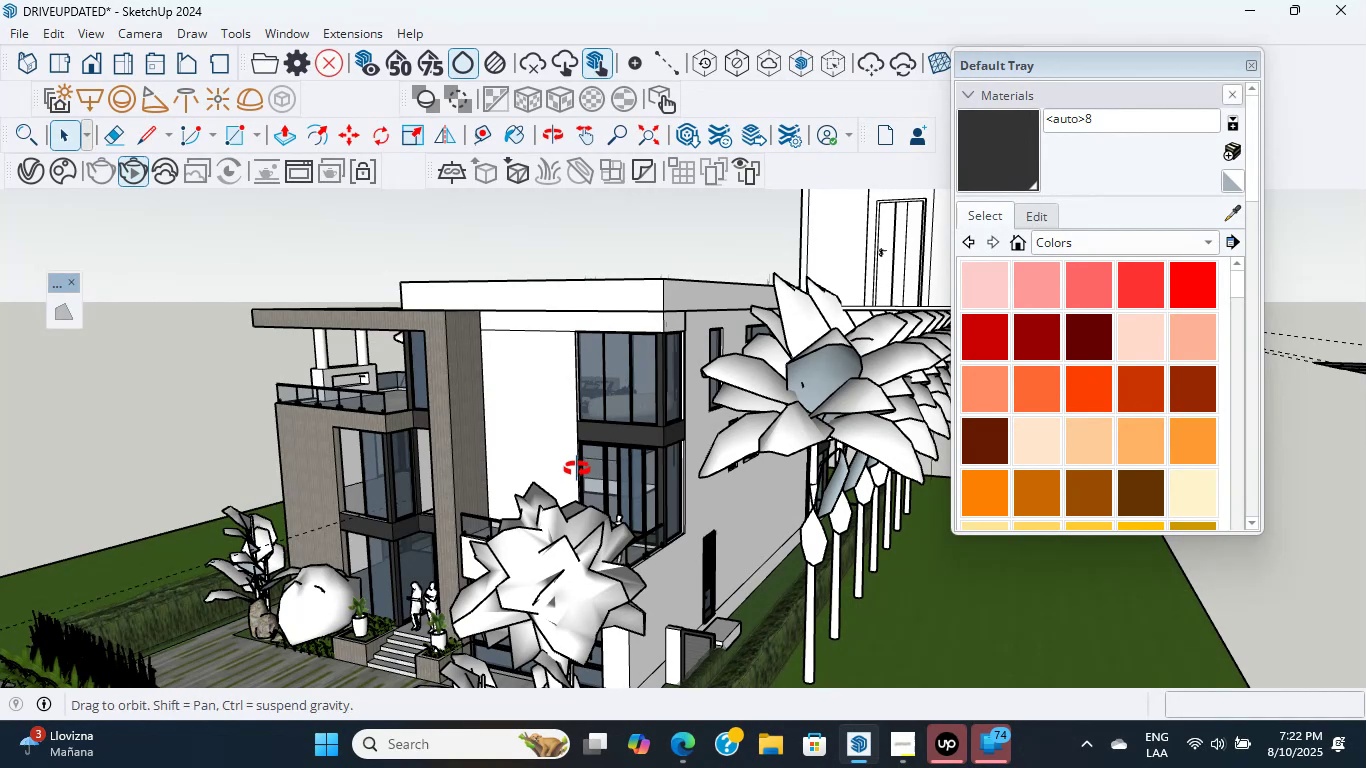 
scroll: coordinate [646, 421], scroll_direction: up, amount: 9.0
 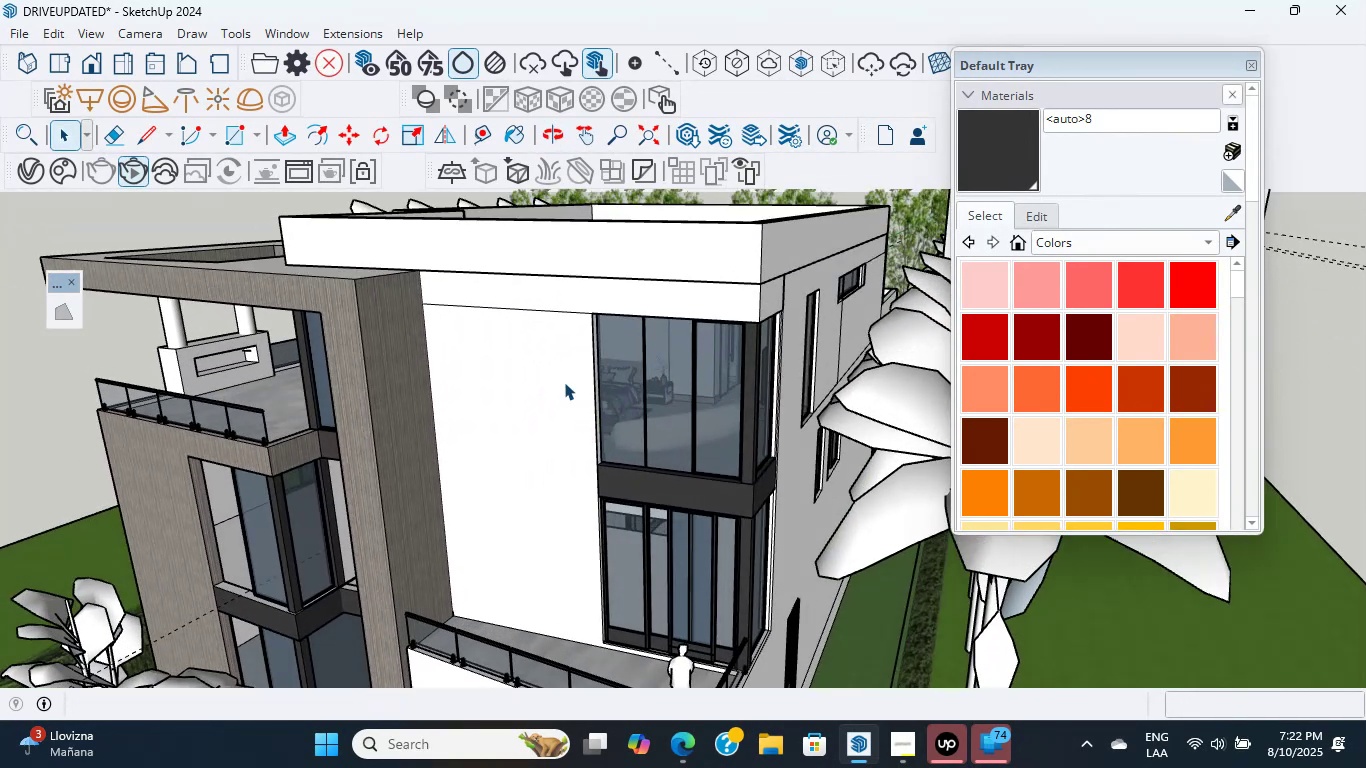 
wait(8.16)
 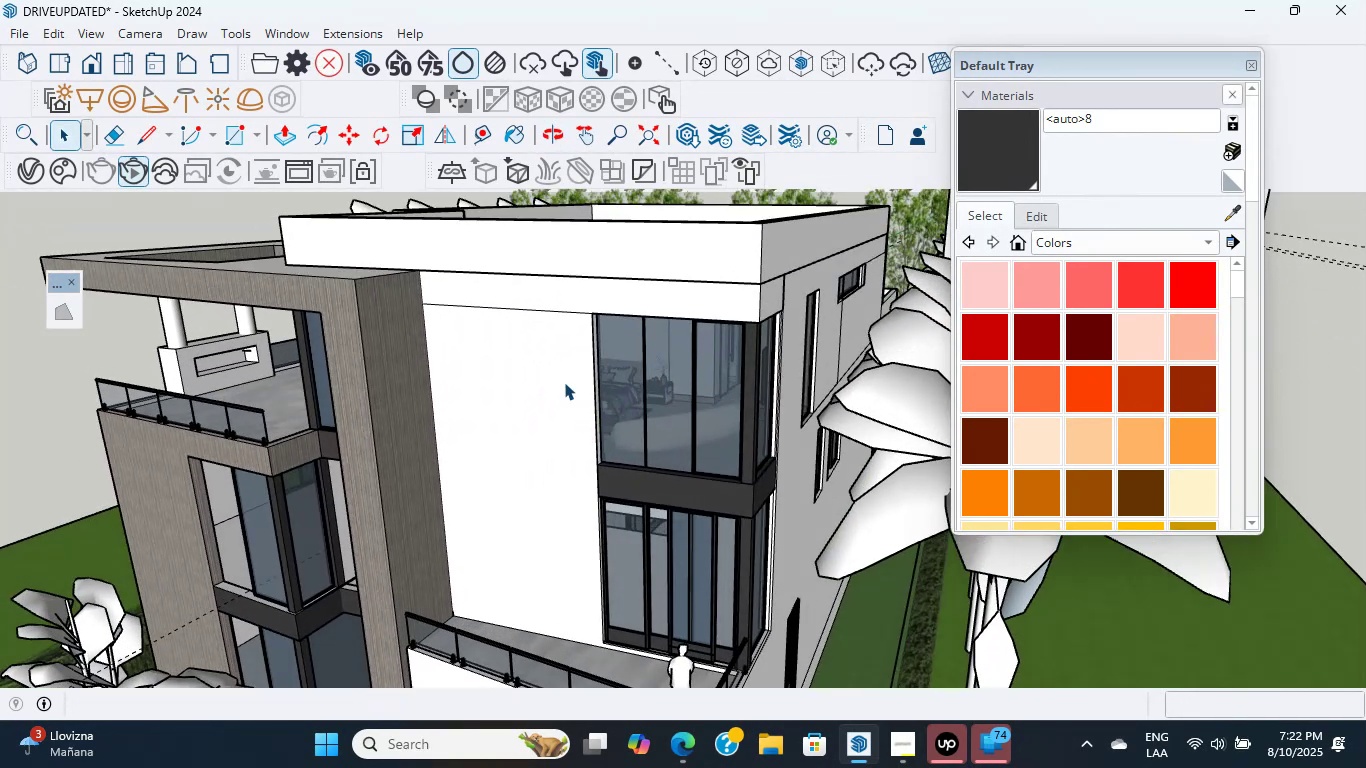 
scroll: coordinate [668, 343], scroll_direction: up, amount: 9.0
 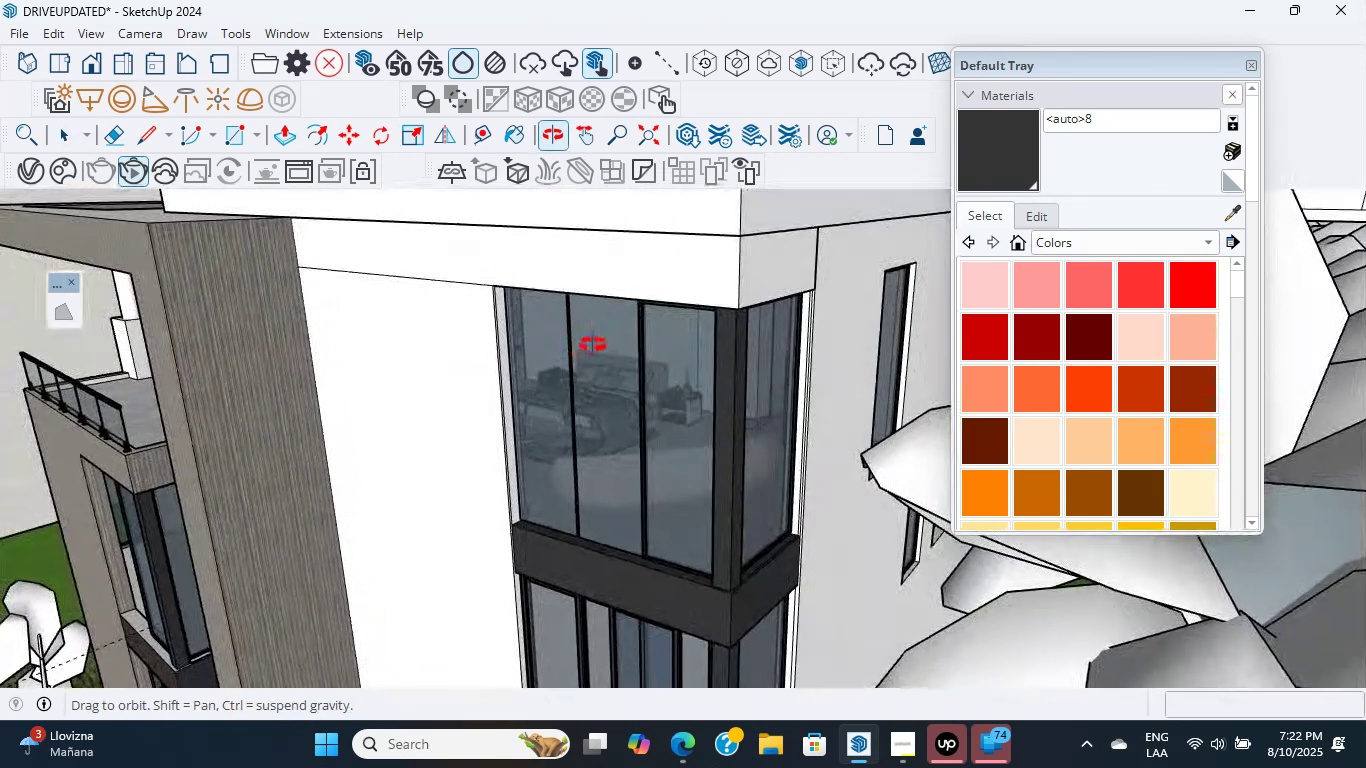 
scroll: coordinate [496, 385], scroll_direction: down, amount: 5.0
 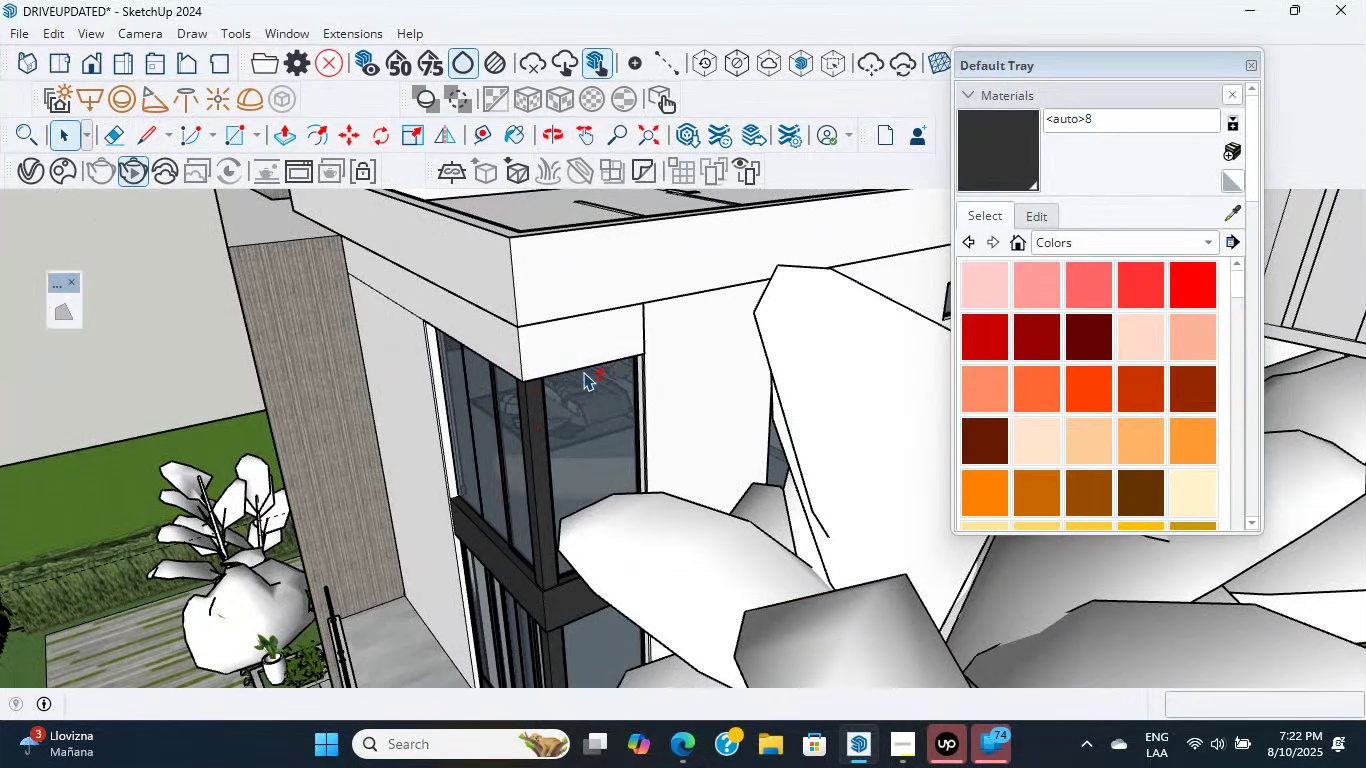 
hold_key(key=ShiftLeft, duration=0.9)
 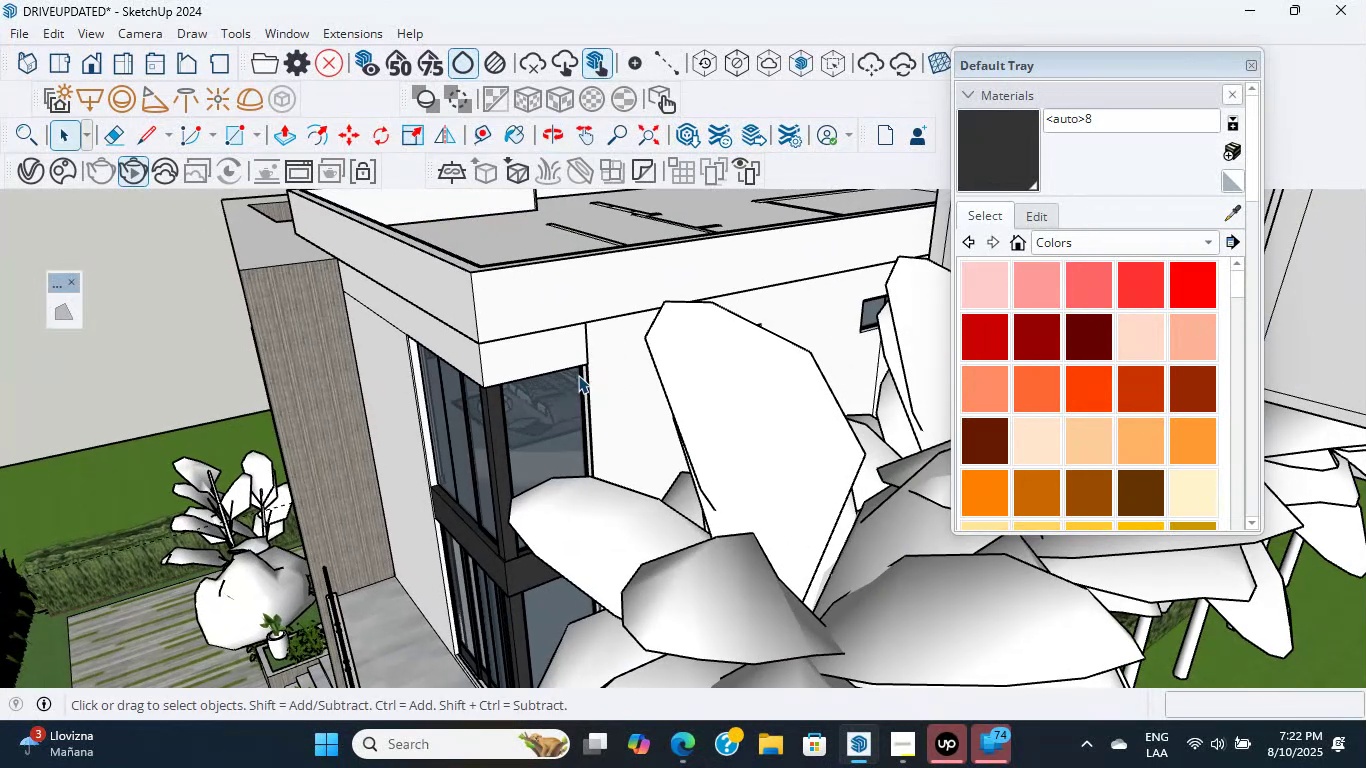 
wait(8.35)
 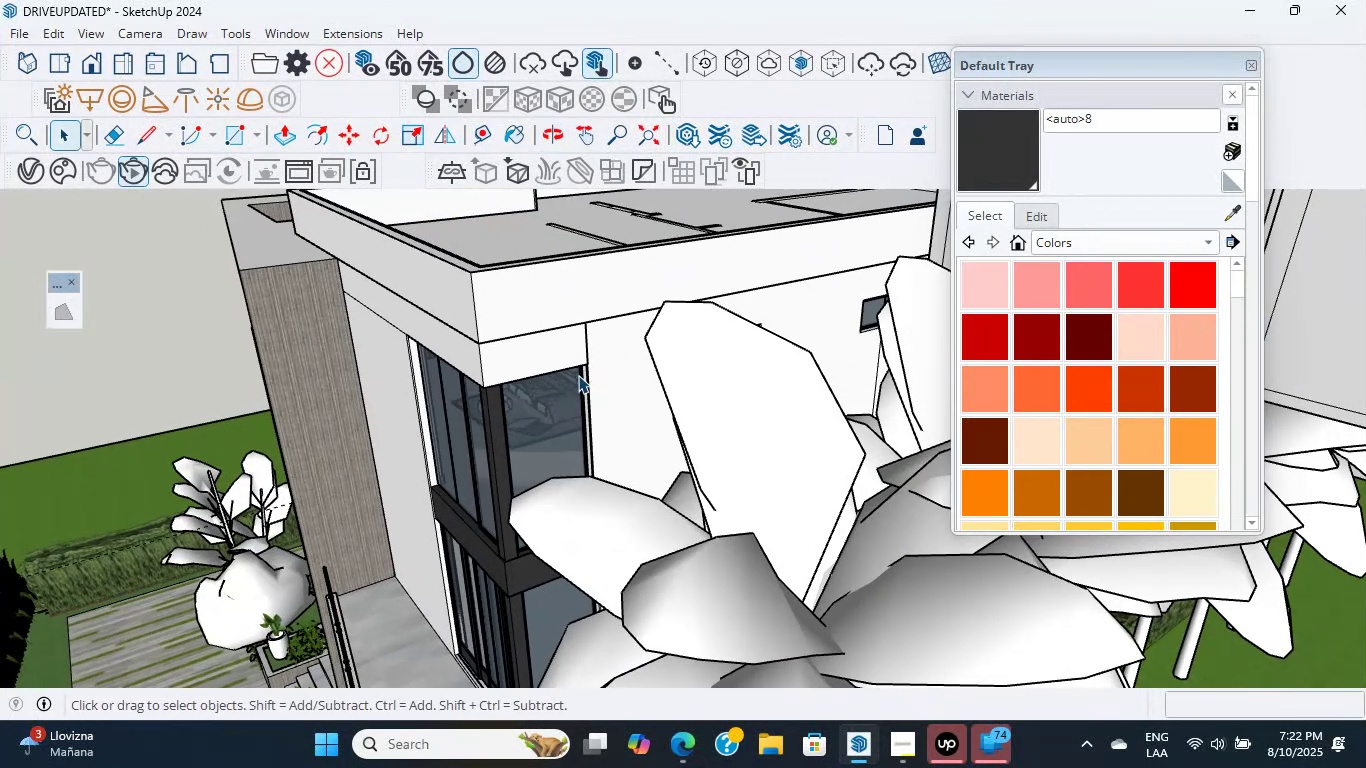 
hold_key(key=ShiftLeft, duration=0.55)
 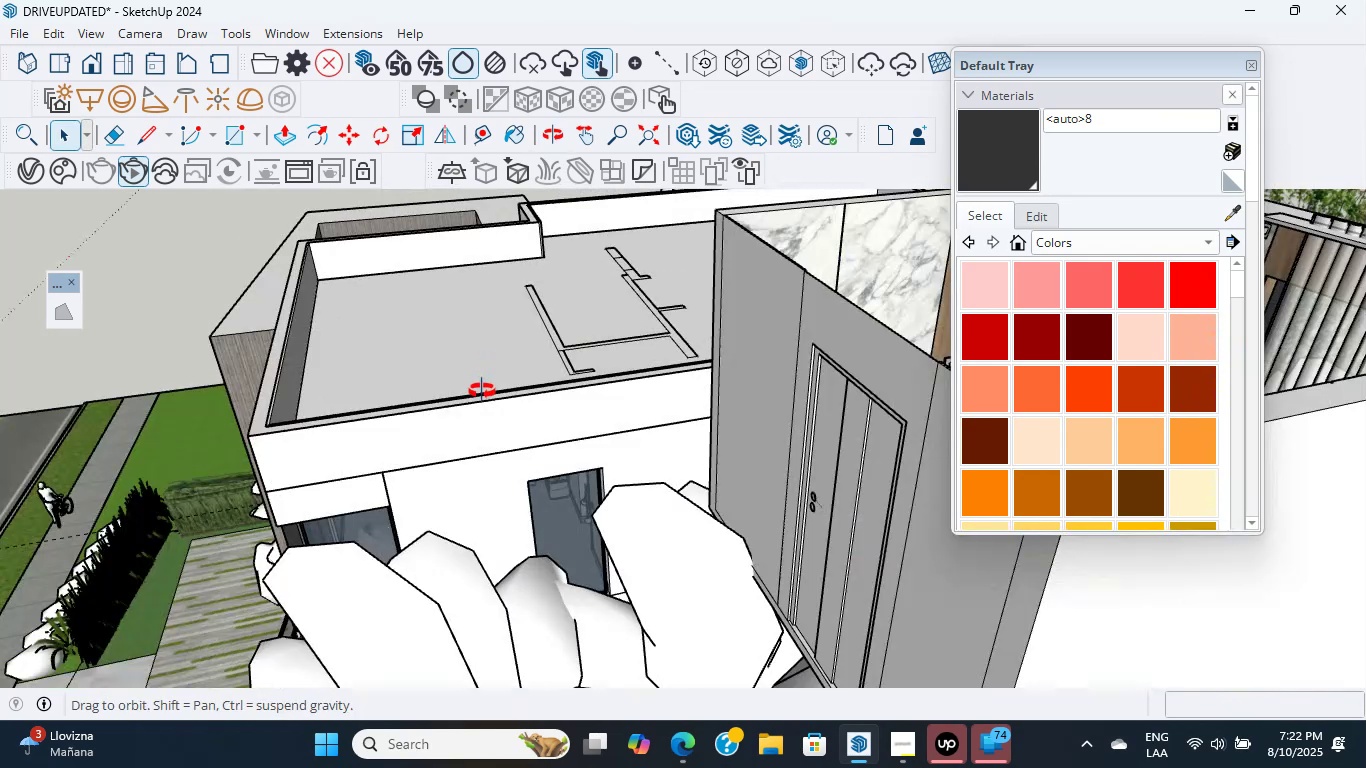 
key(Shift+ShiftLeft)
 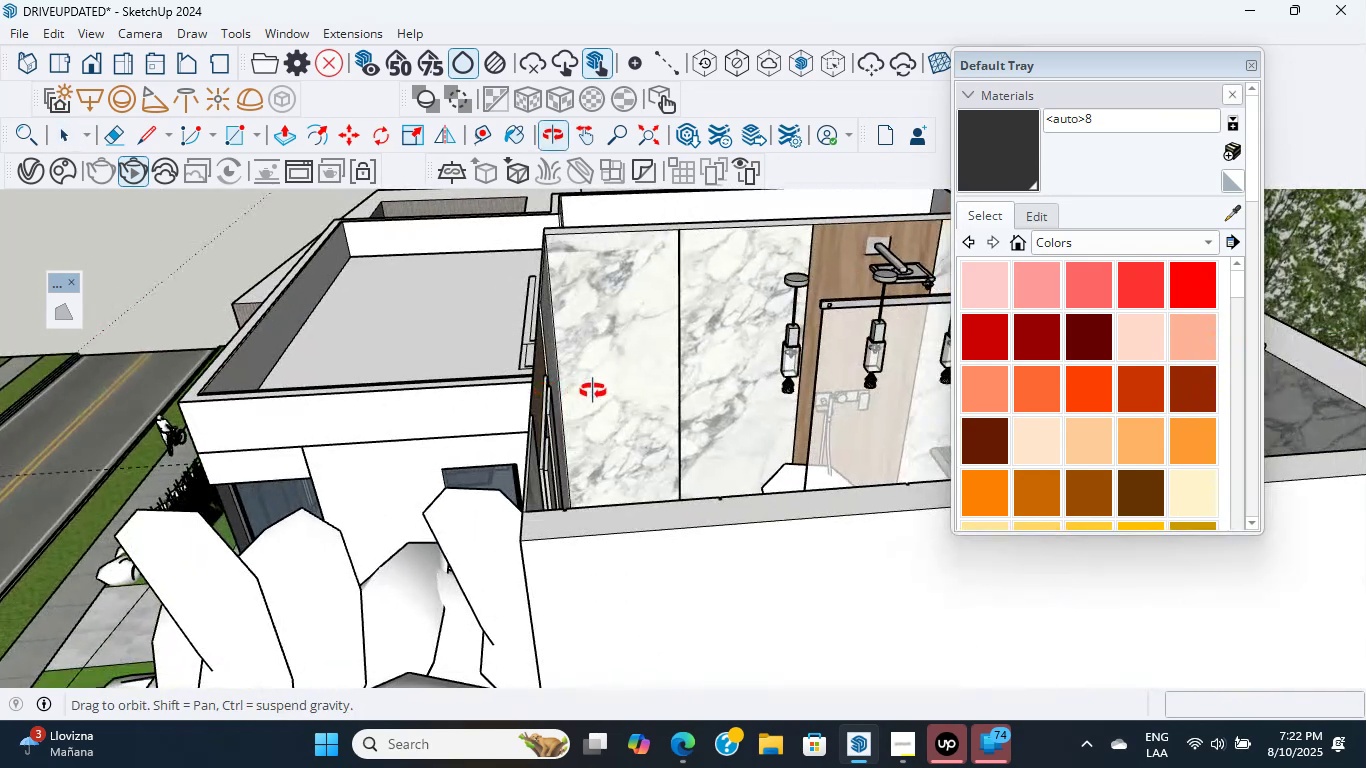 
scroll: coordinate [538, 418], scroll_direction: down, amount: 14.0
 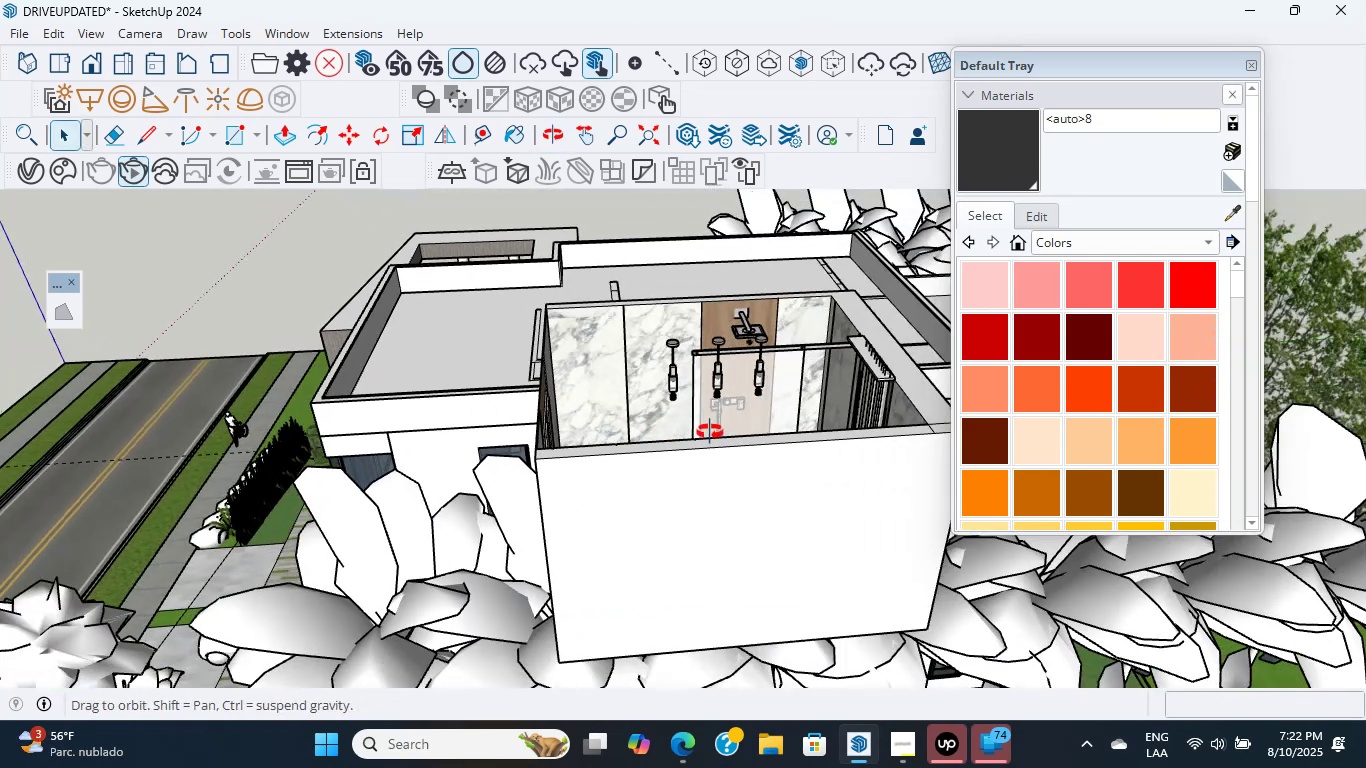 
hold_key(key=ShiftLeft, duration=0.43)
 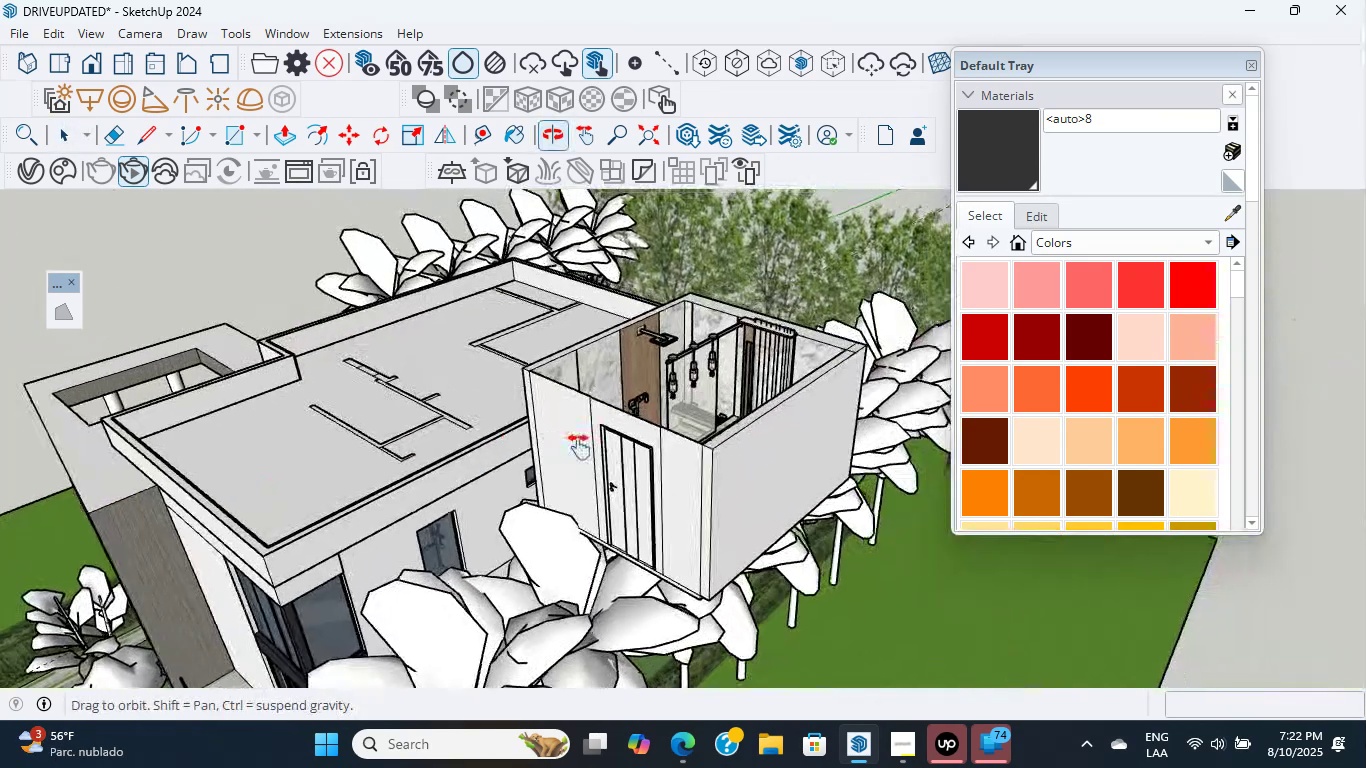 
left_click([716, 448])
 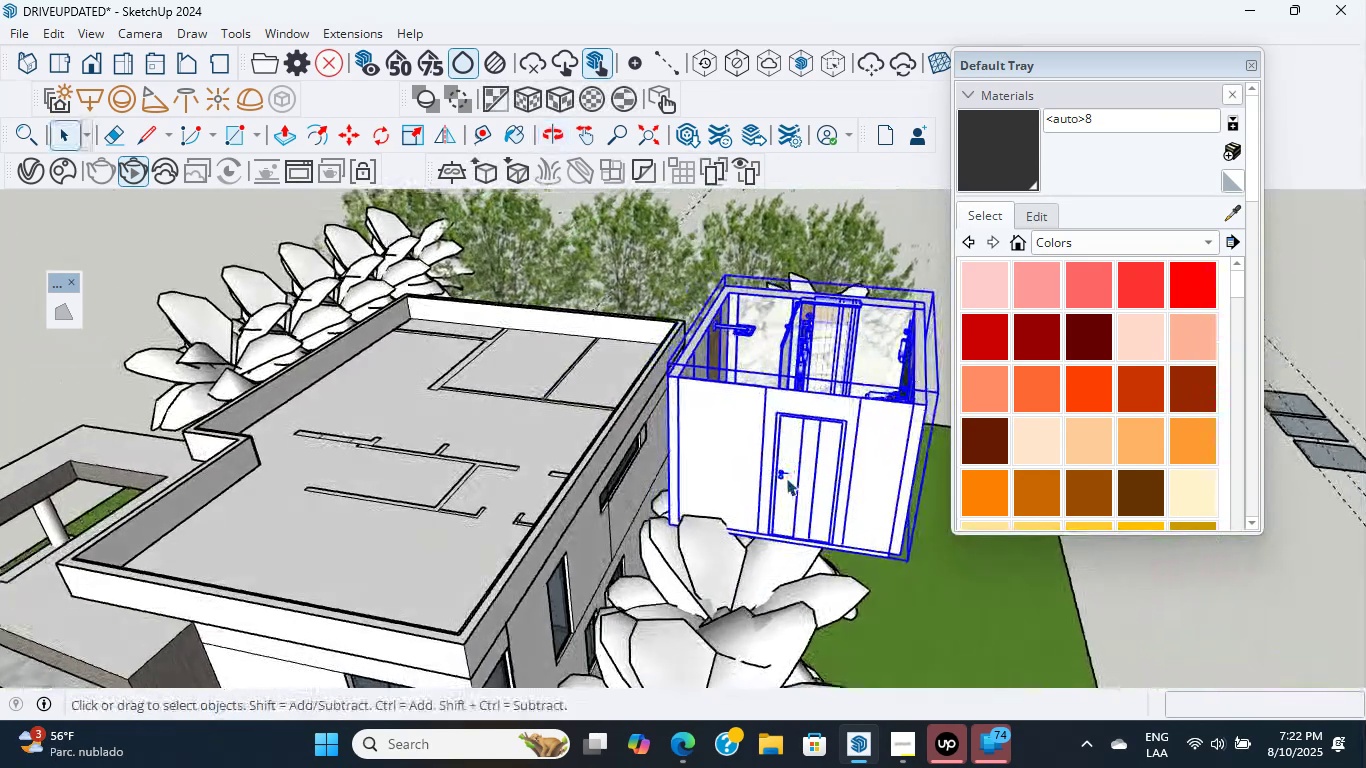 
key(Delete)
 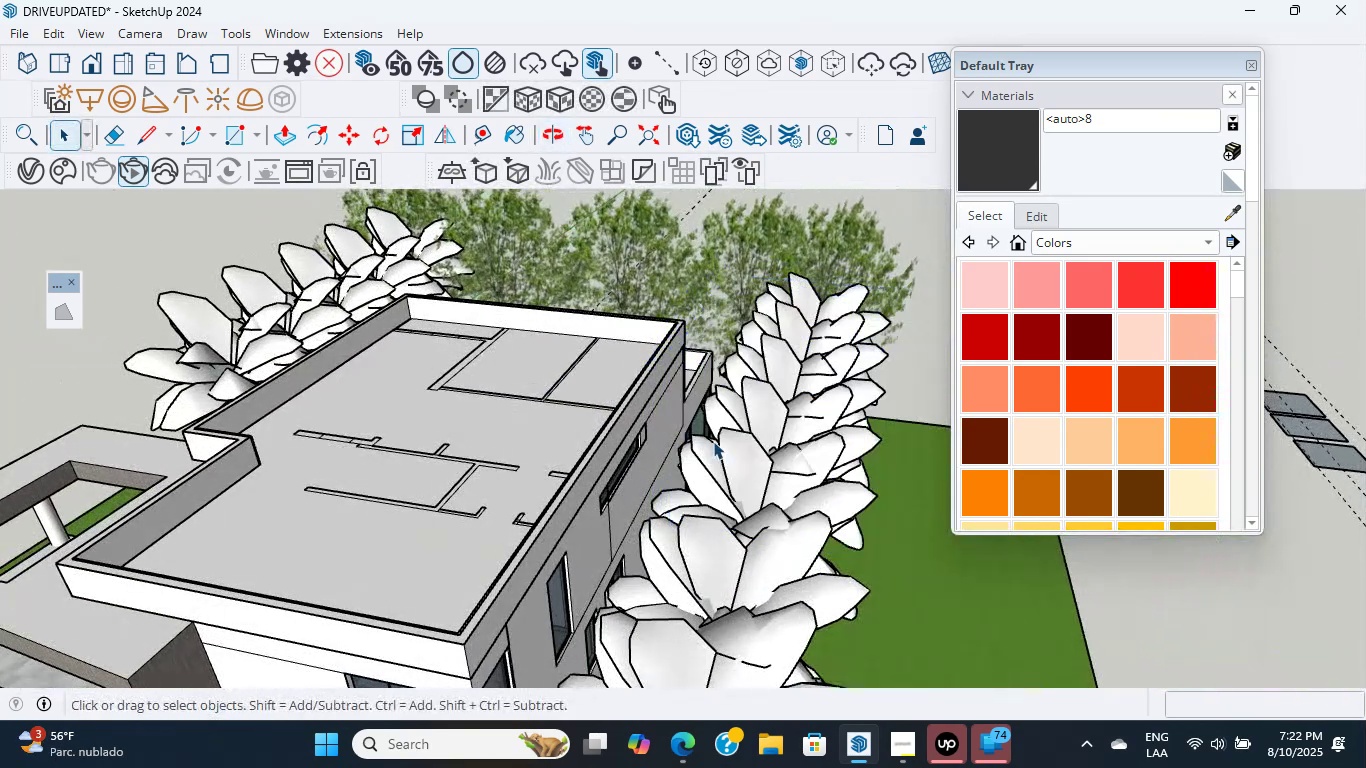 
scroll: coordinate [519, 444], scroll_direction: down, amount: 24.0
 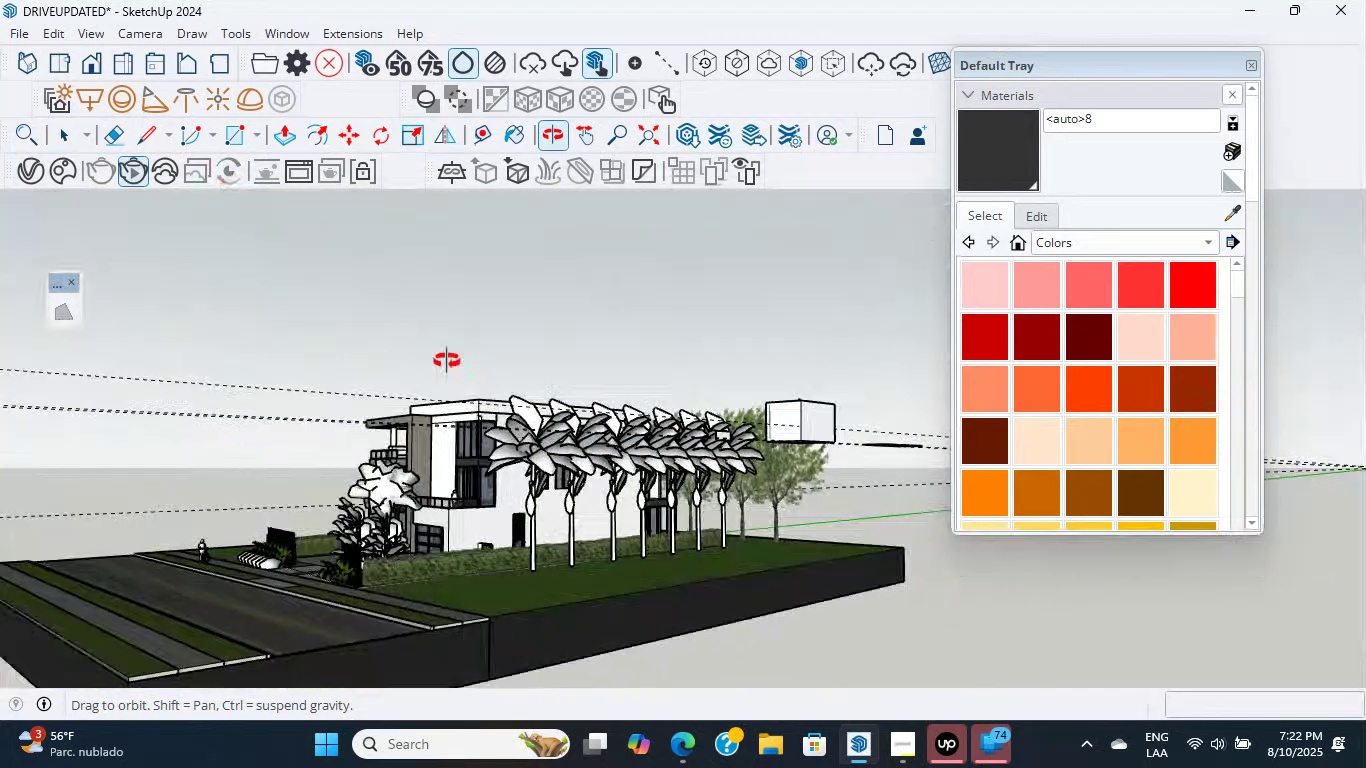 
scroll: coordinate [910, 364], scroll_direction: up, amount: 8.0
 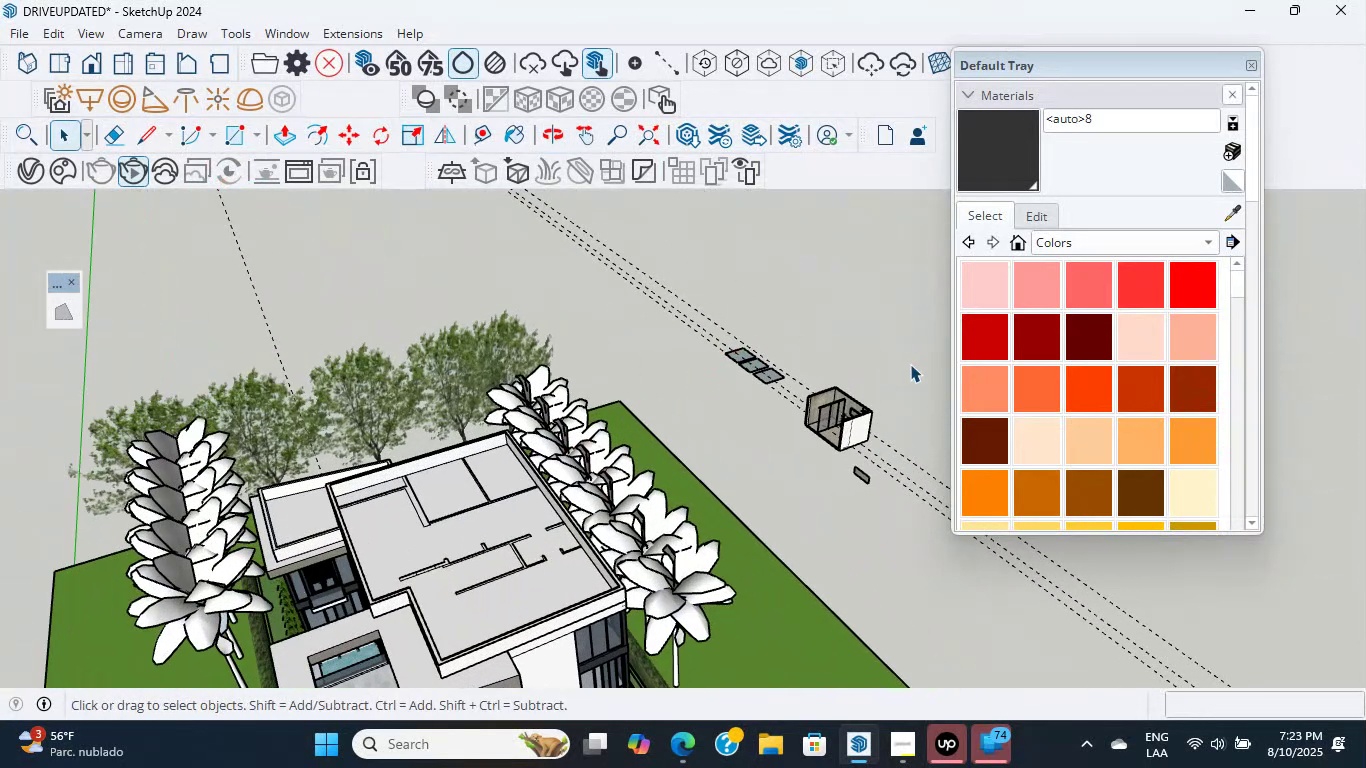 
left_click_drag(start_coordinate=[910, 364], to_coordinate=[781, 513])
 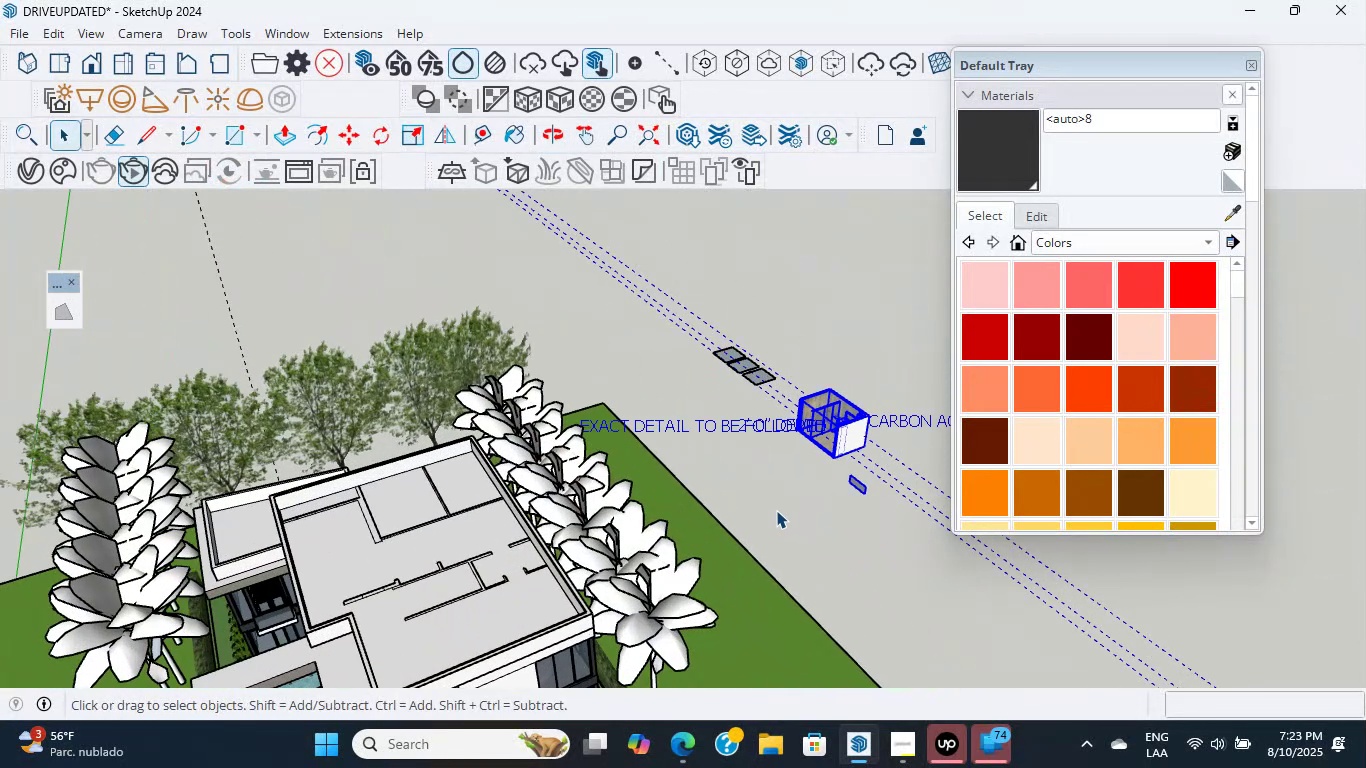 
hold_key(key=Delete, duration=0.41)
 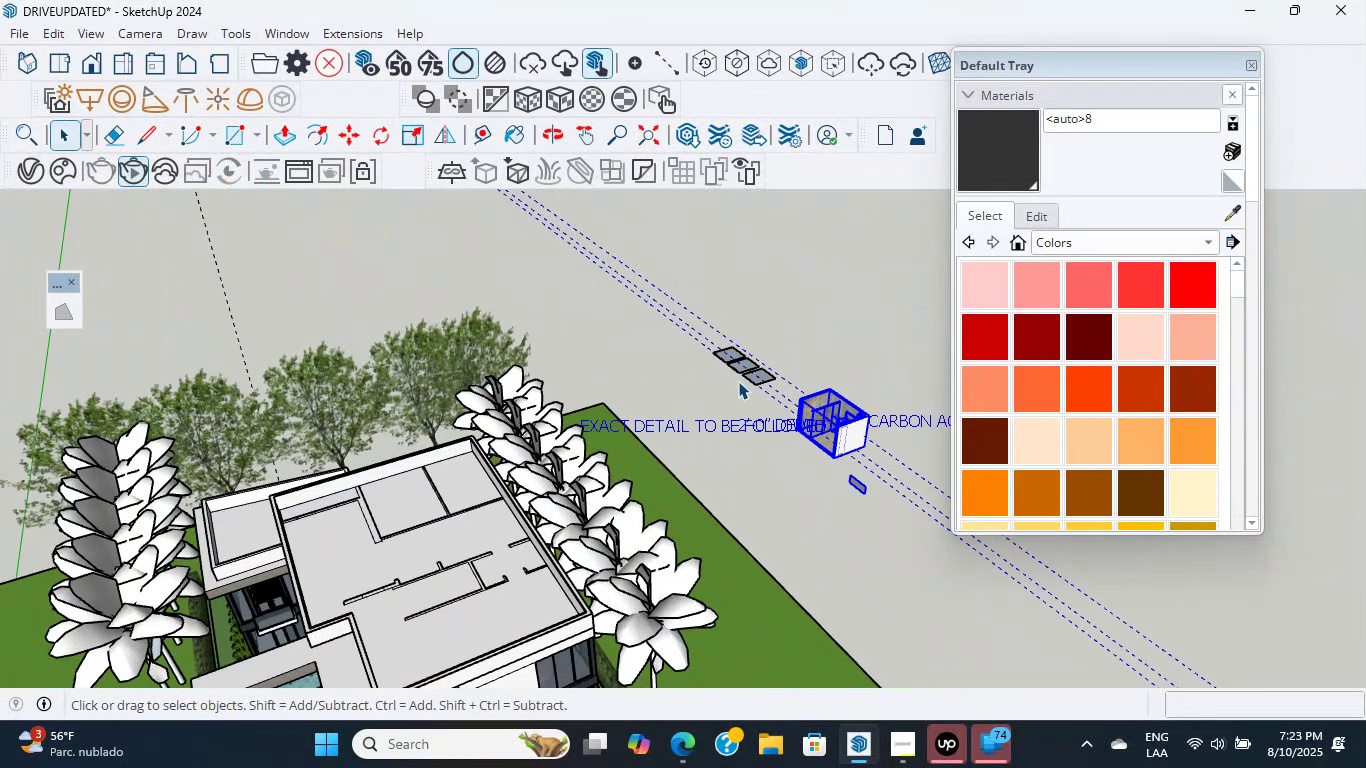 
left_click_drag(start_coordinate=[779, 262], to_coordinate=[676, 401])
 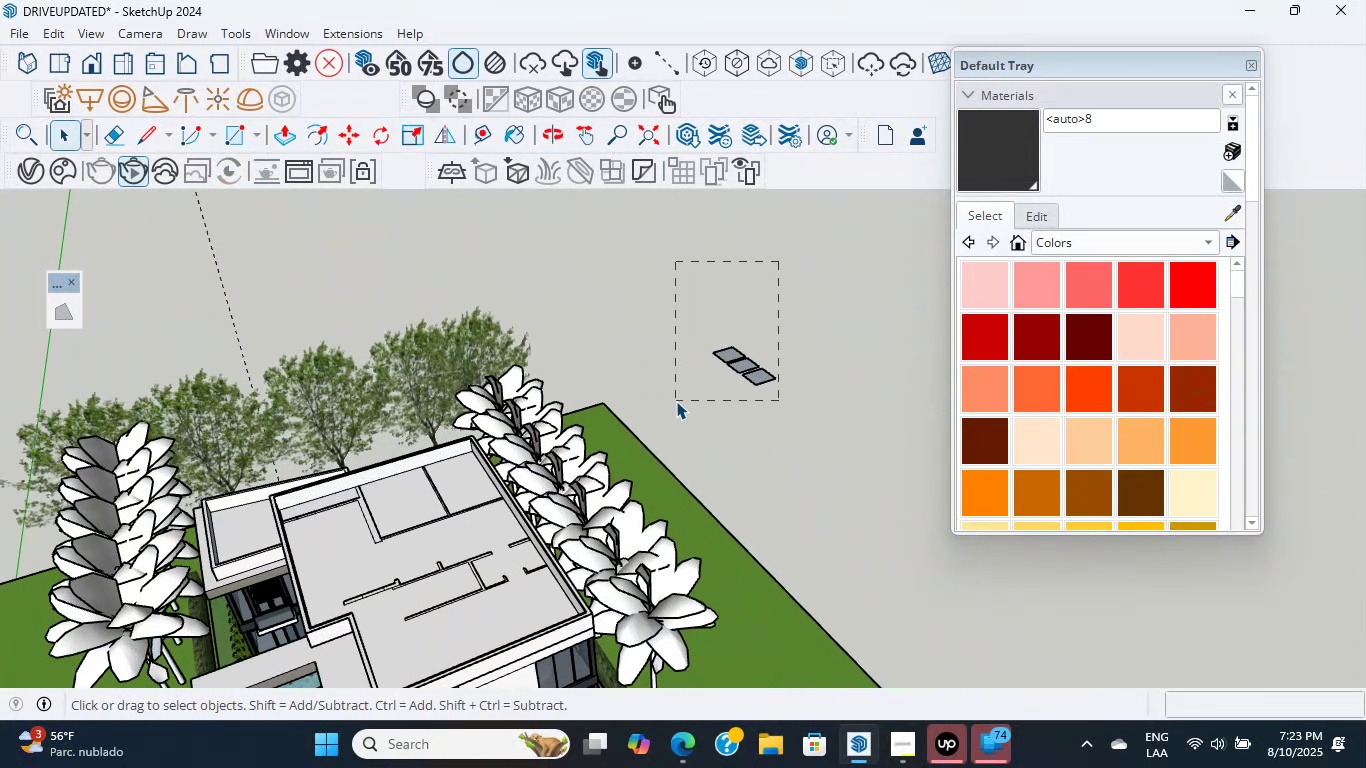 
key(Delete)
 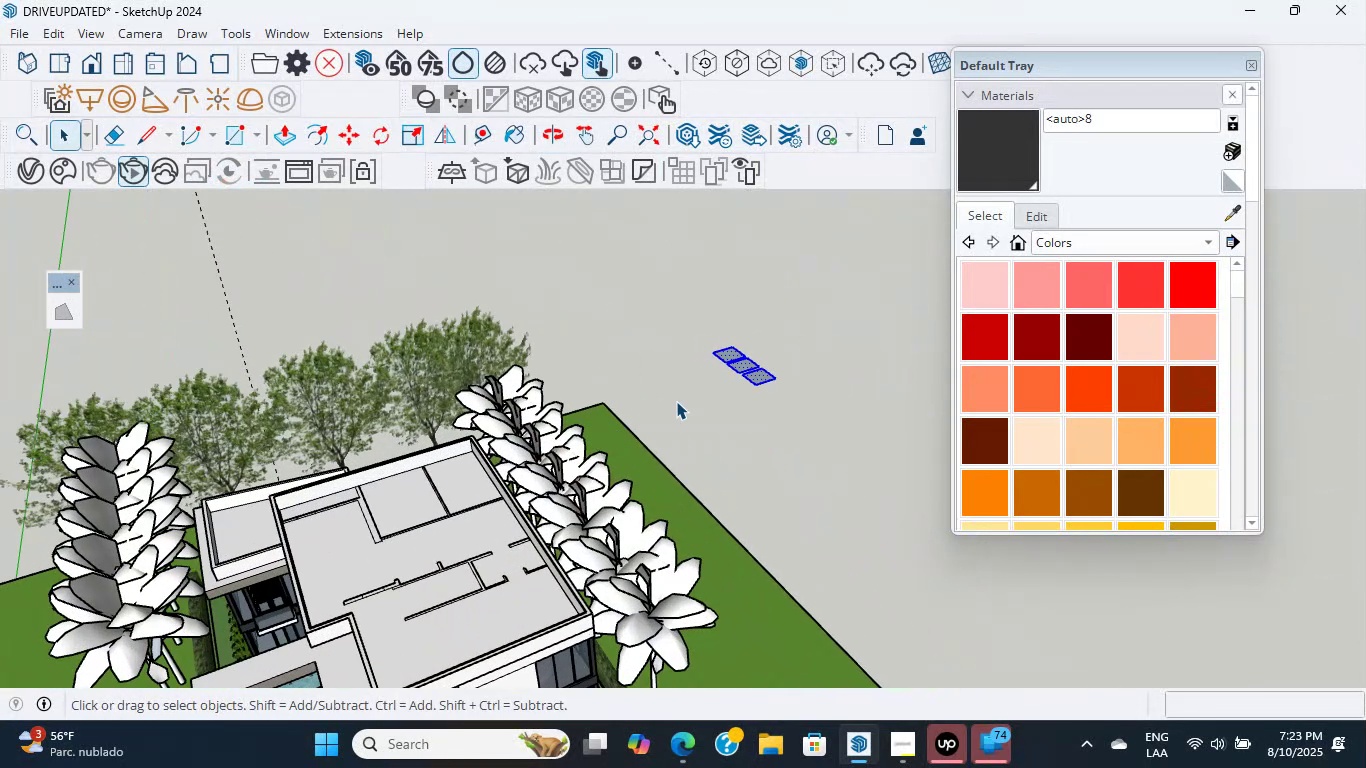 
scroll: coordinate [470, 466], scroll_direction: down, amount: 3.0
 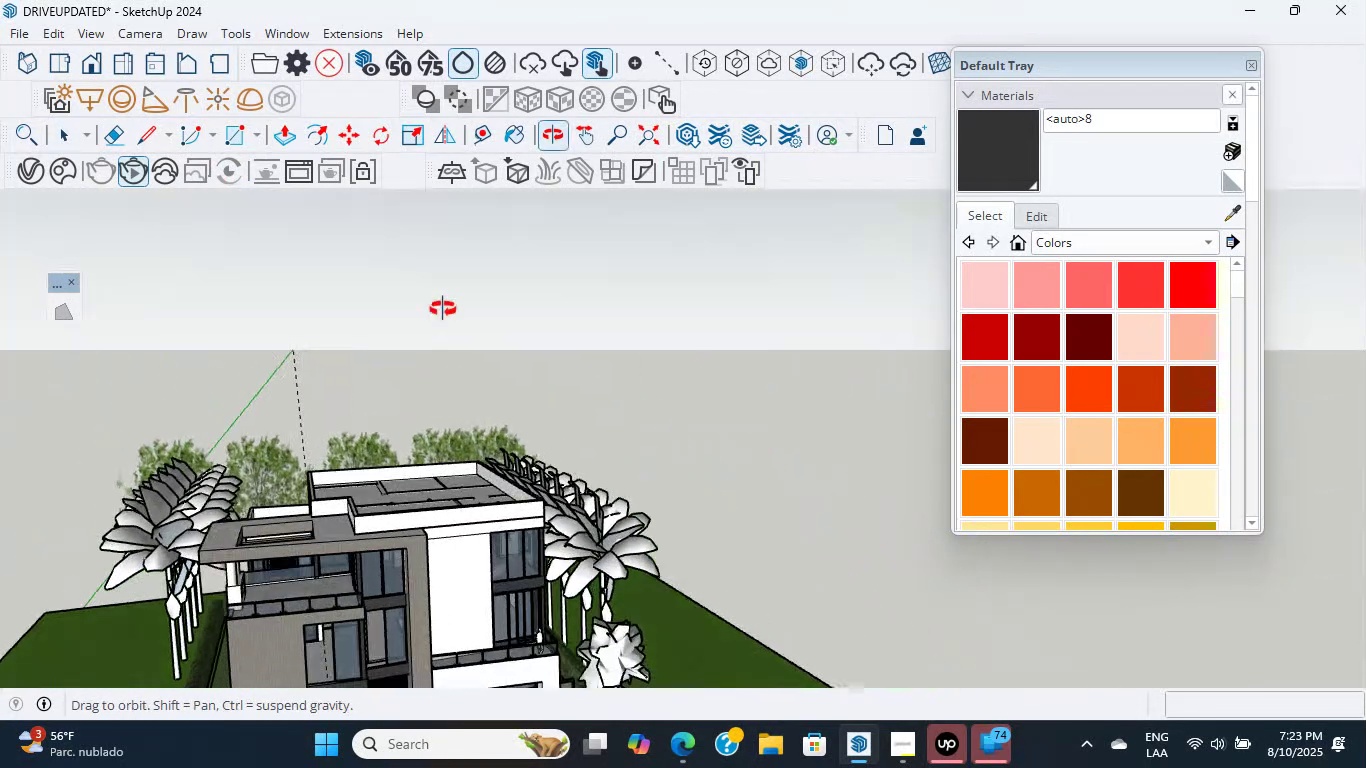 
scroll: coordinate [283, 405], scroll_direction: up, amount: 8.0
 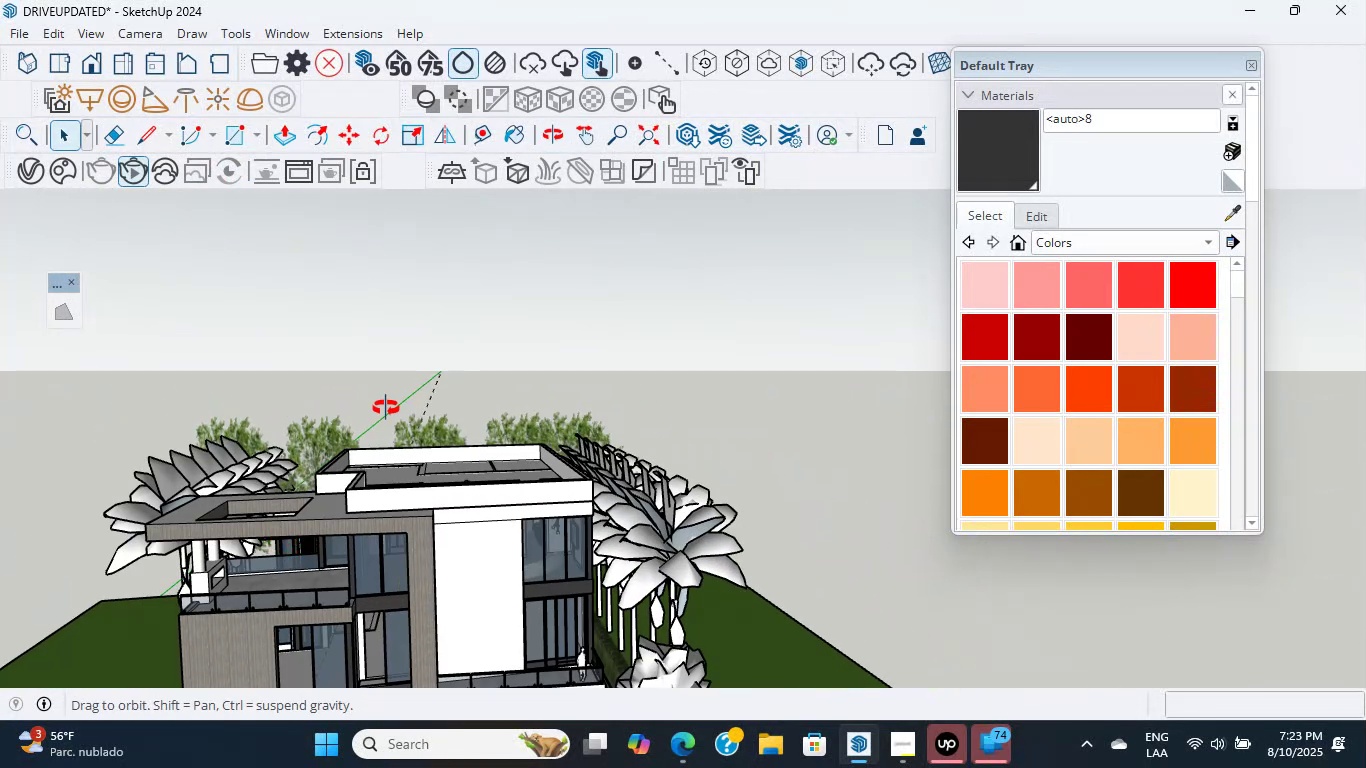 
left_click_drag(start_coordinate=[515, 406], to_coordinate=[363, 381])
 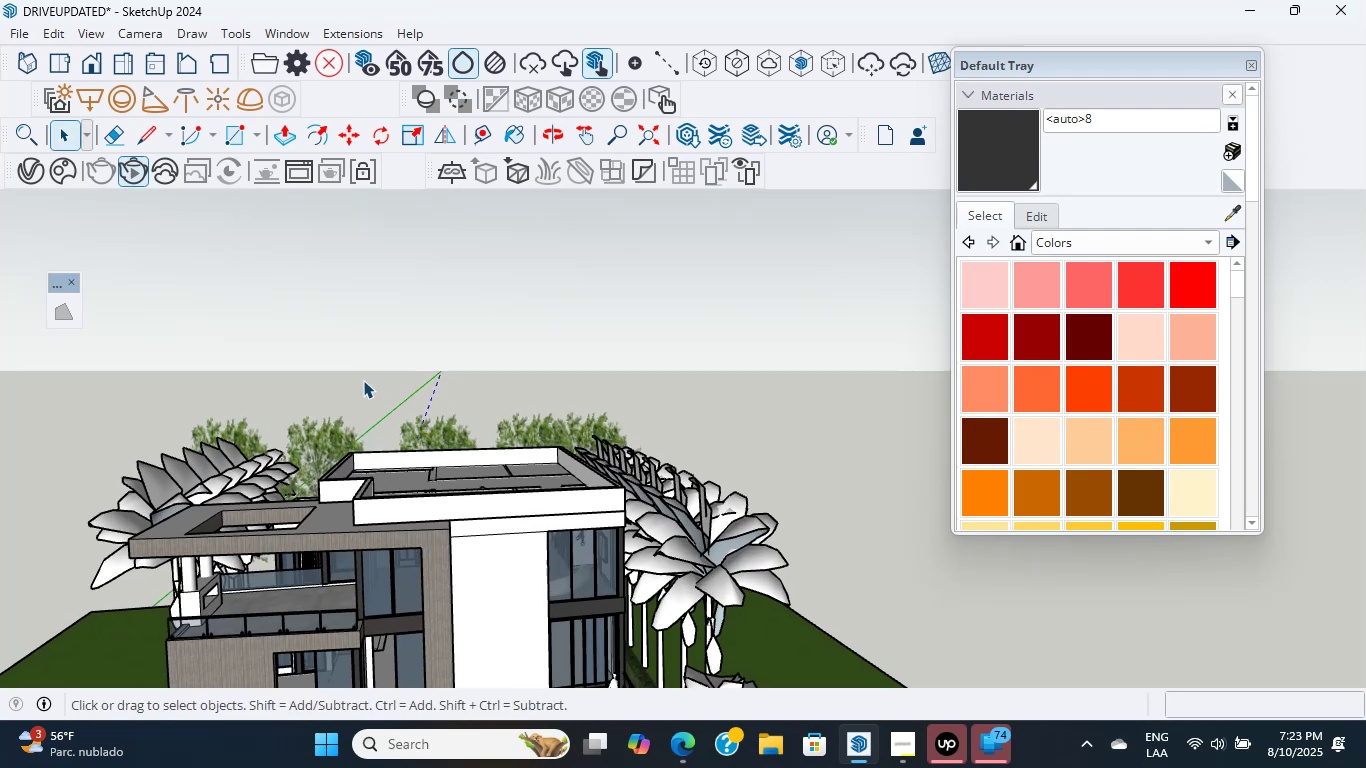 
key(Delete)
 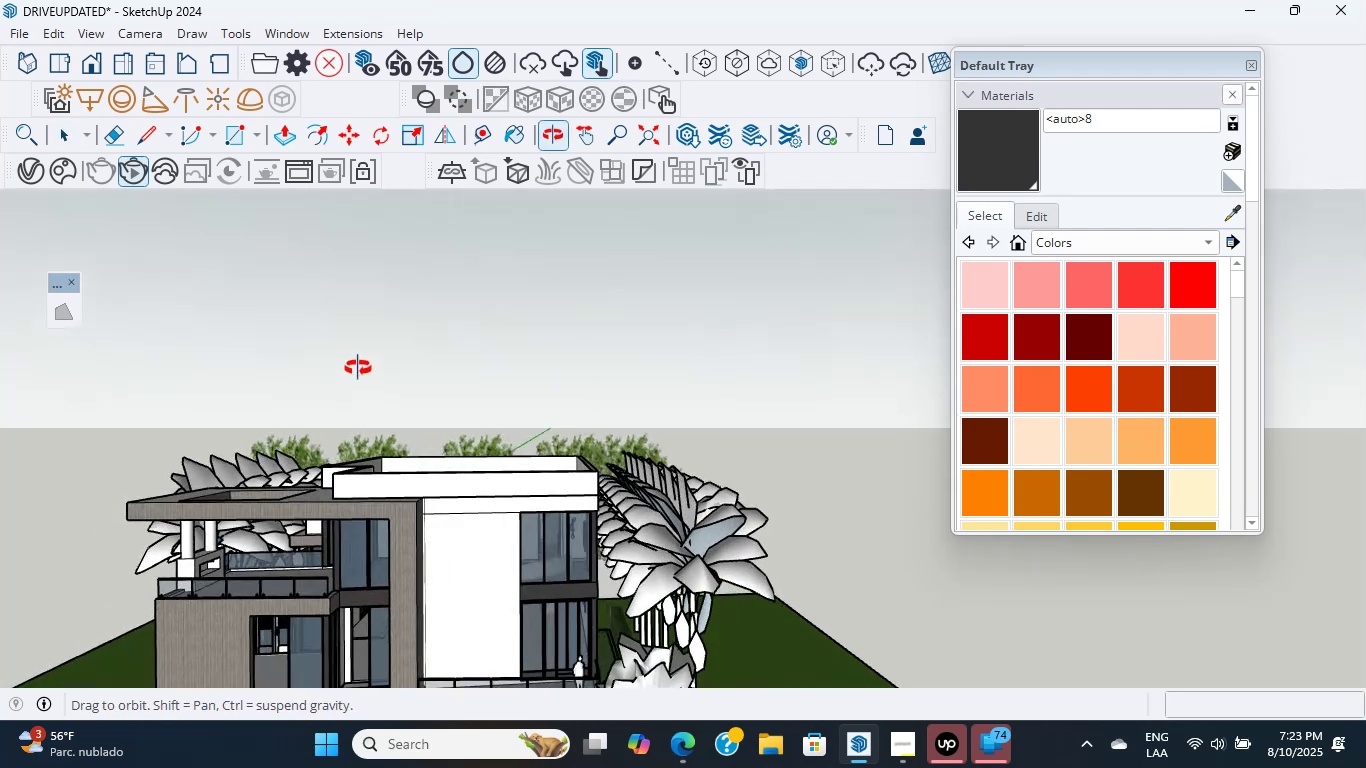 
scroll: coordinate [560, 496], scroll_direction: up, amount: 67.0
 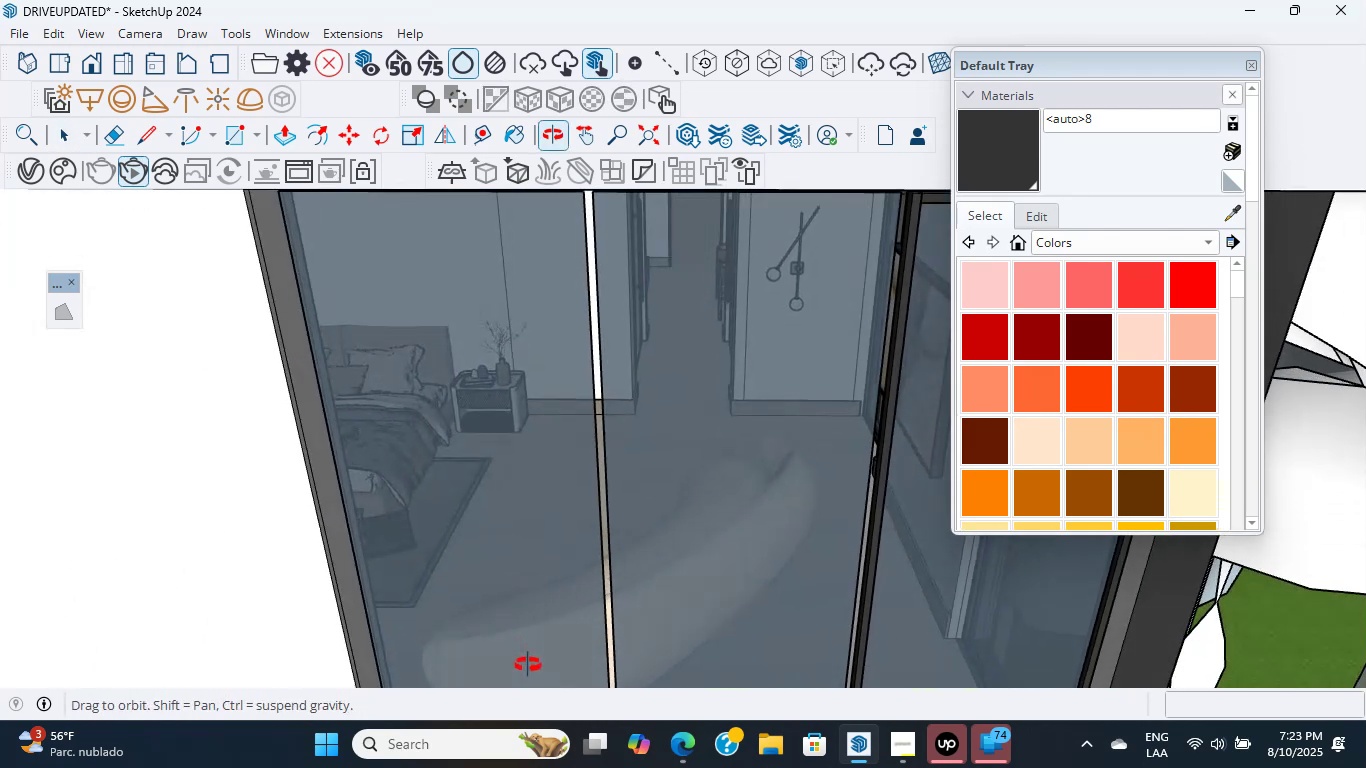 
scroll: coordinate [524, 639], scroll_direction: down, amount: 4.0
 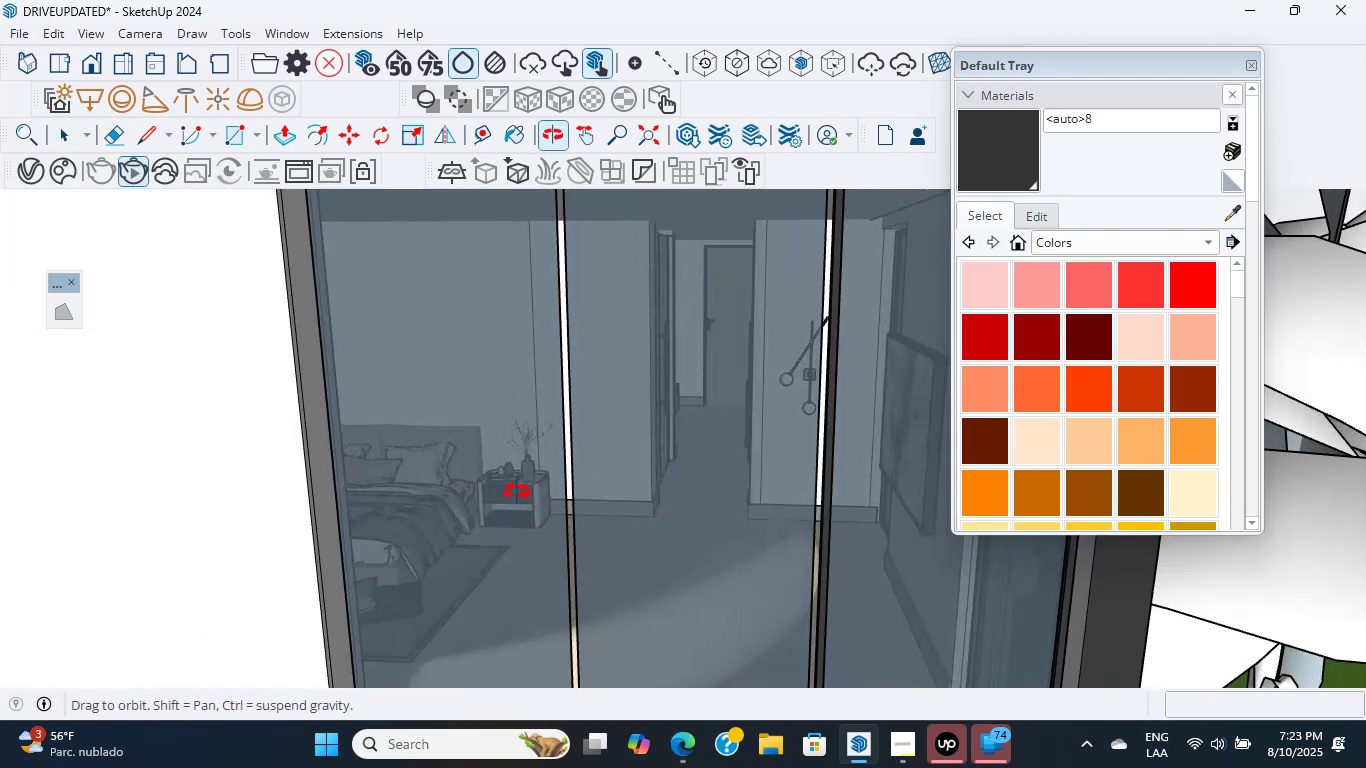 
hold_key(key=ShiftLeft, duration=0.65)
scroll: coordinate [615, 494], scroll_direction: down, amount: 3.0
 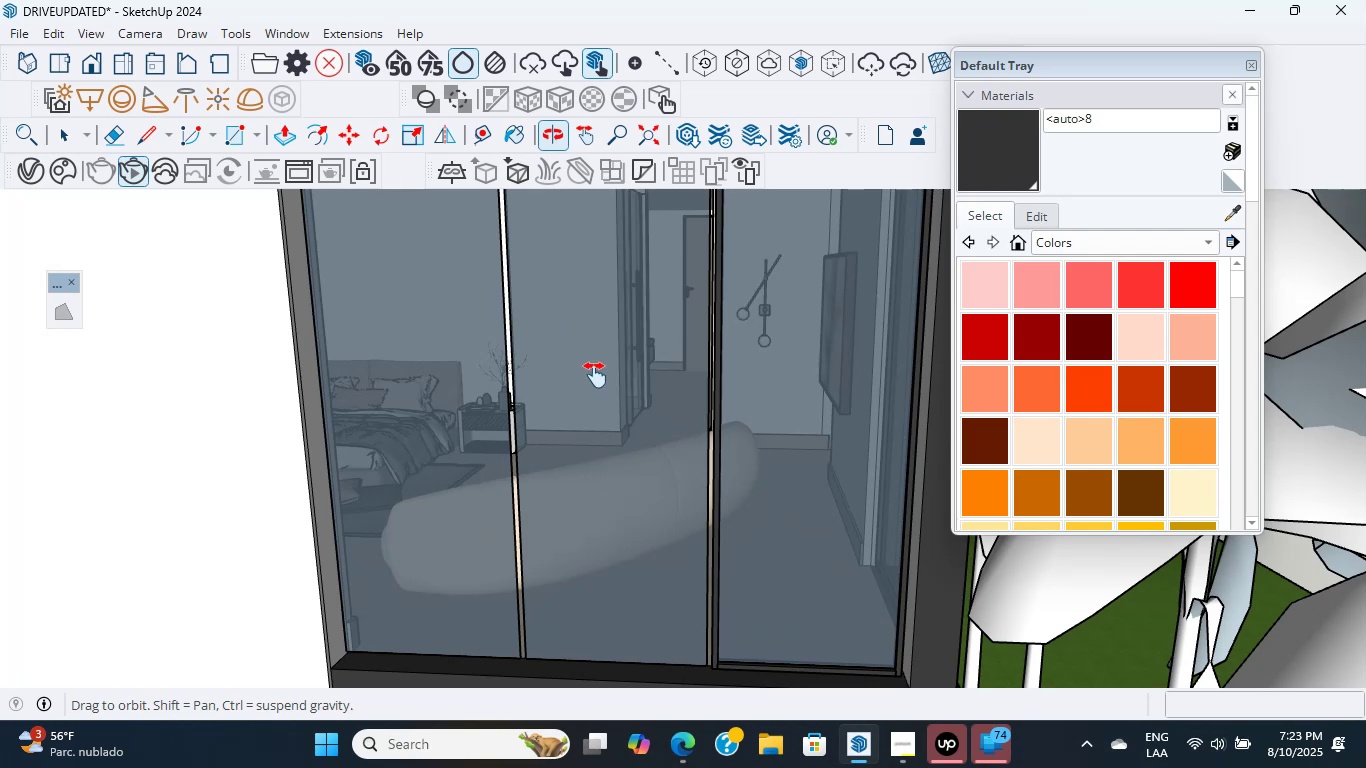 
scroll: coordinate [740, 640], scroll_direction: up, amount: 3.0
 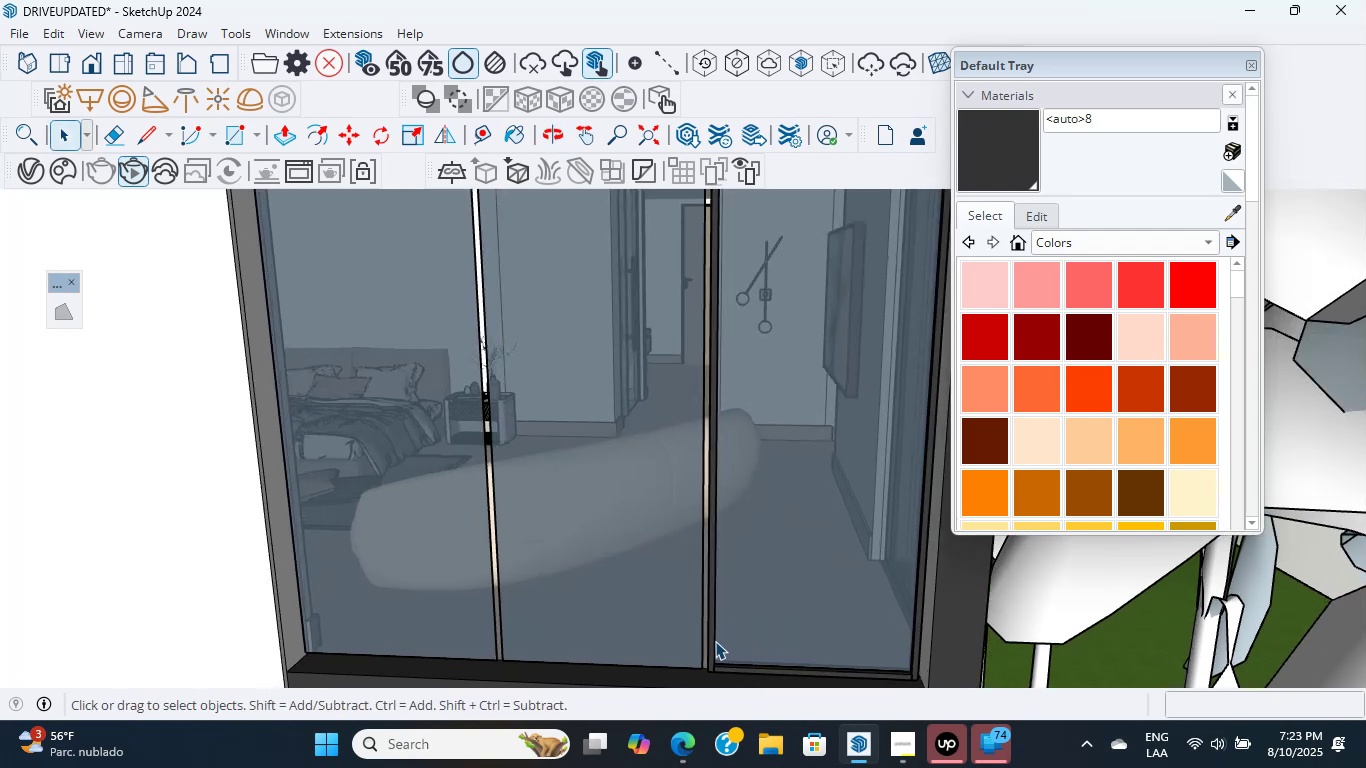 
left_click([714, 641])
 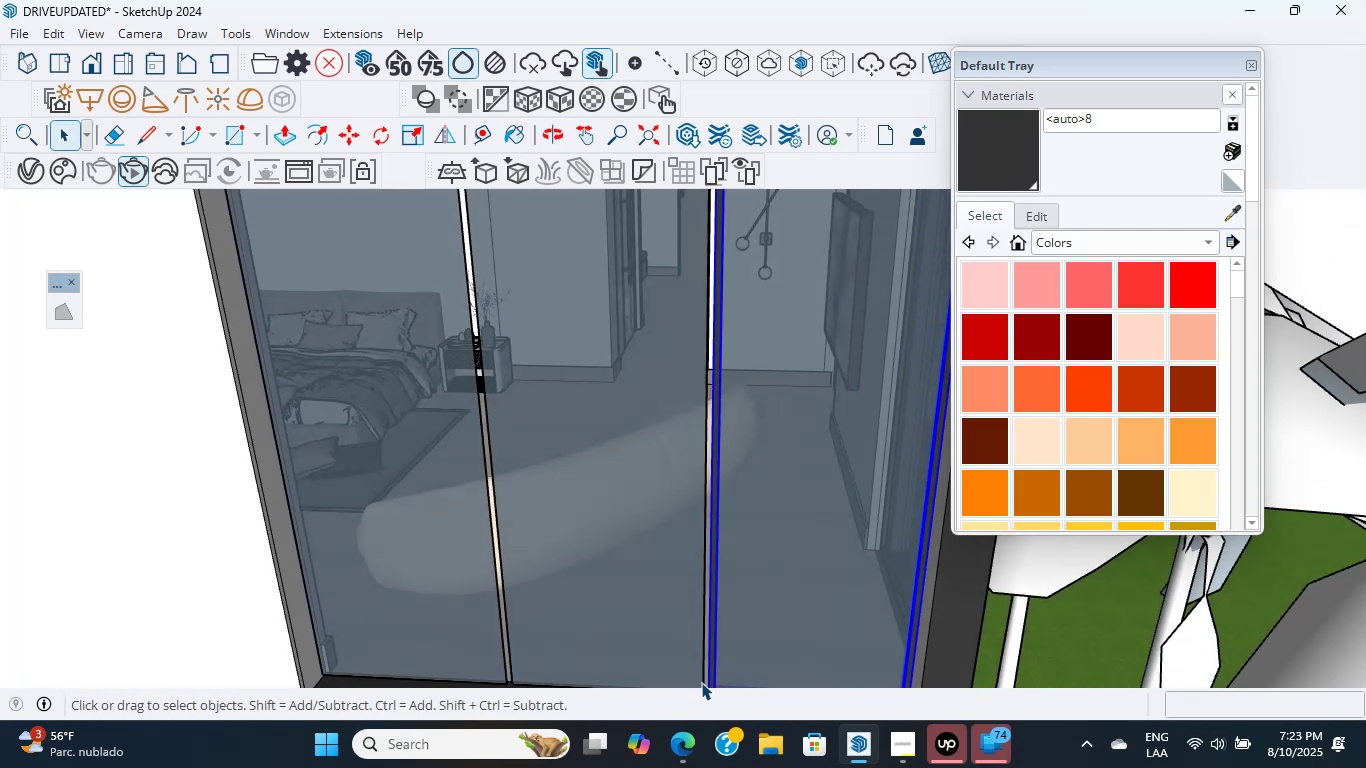 
key(Control+Z)
 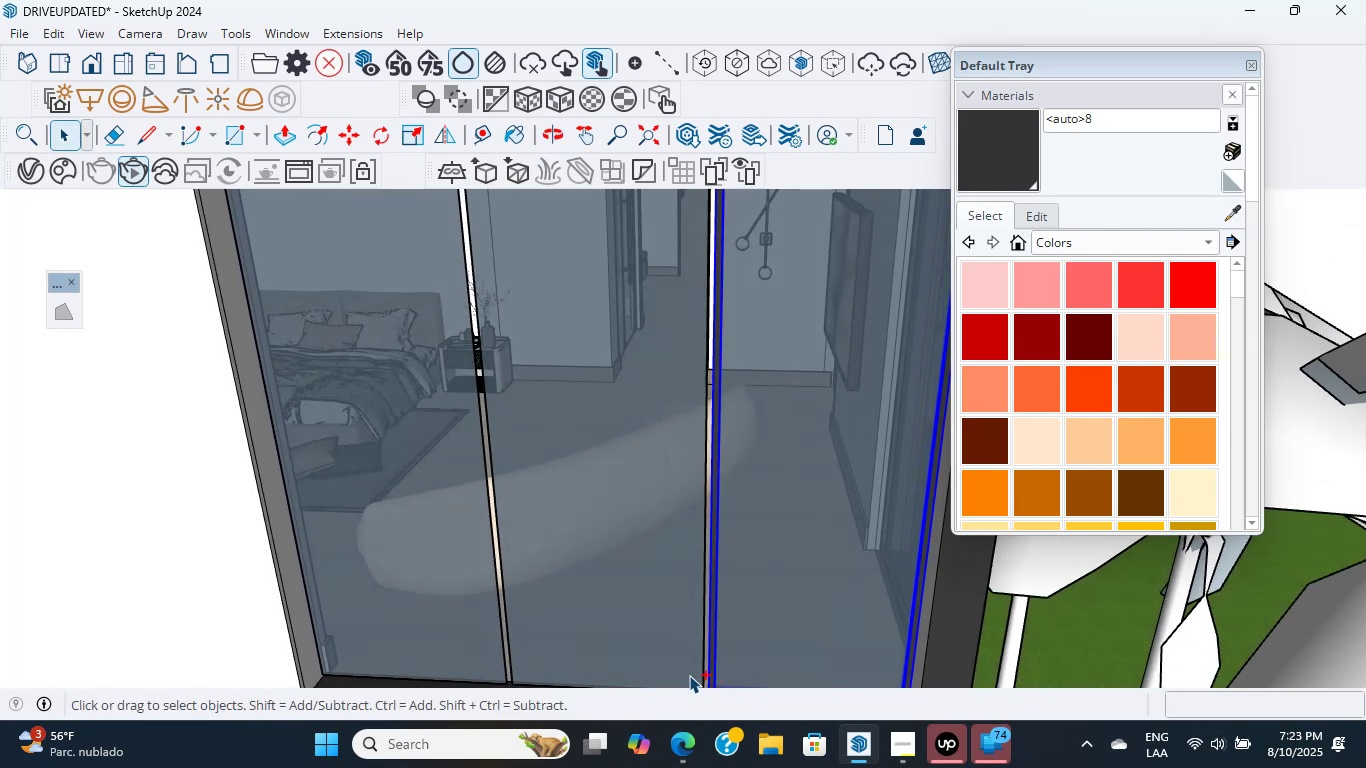 
scroll: coordinate [503, 405], scroll_direction: down, amount: 2.0
 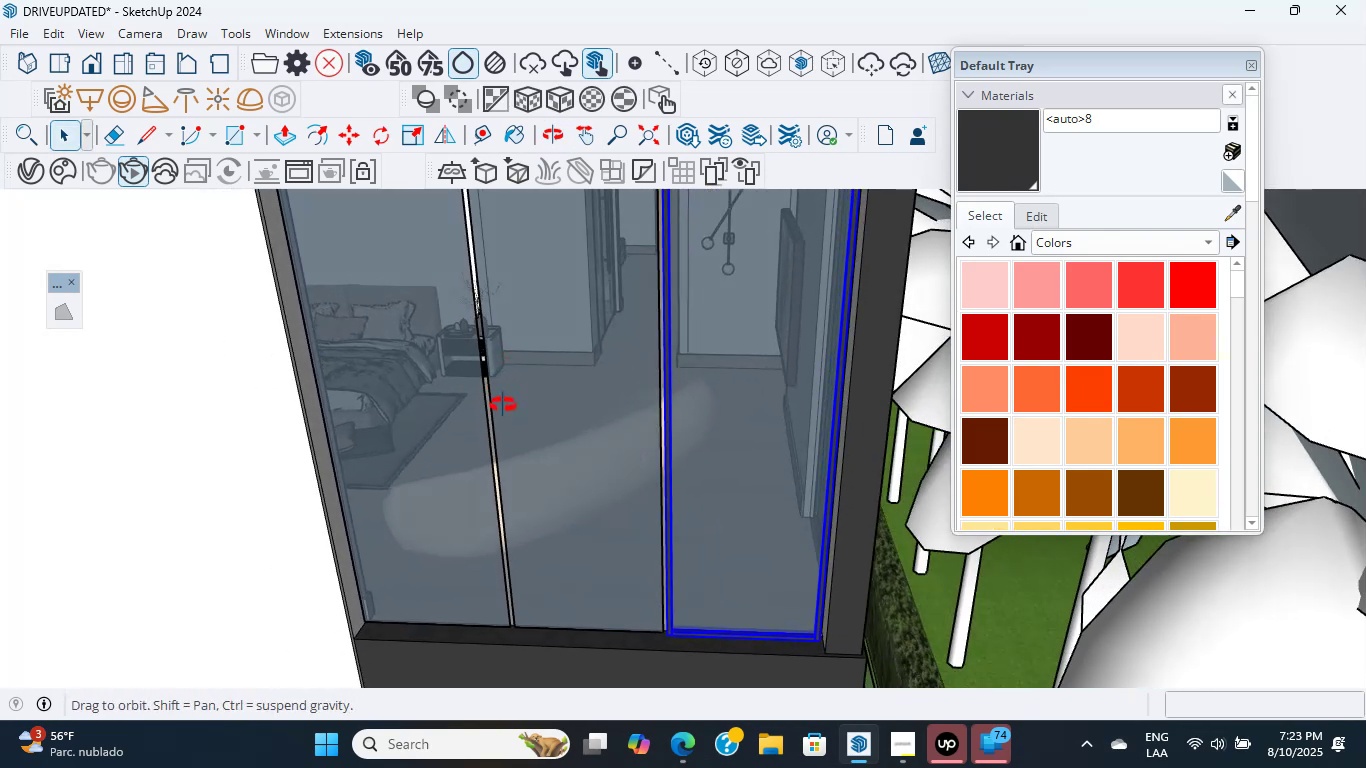 
key(Control+Z)
 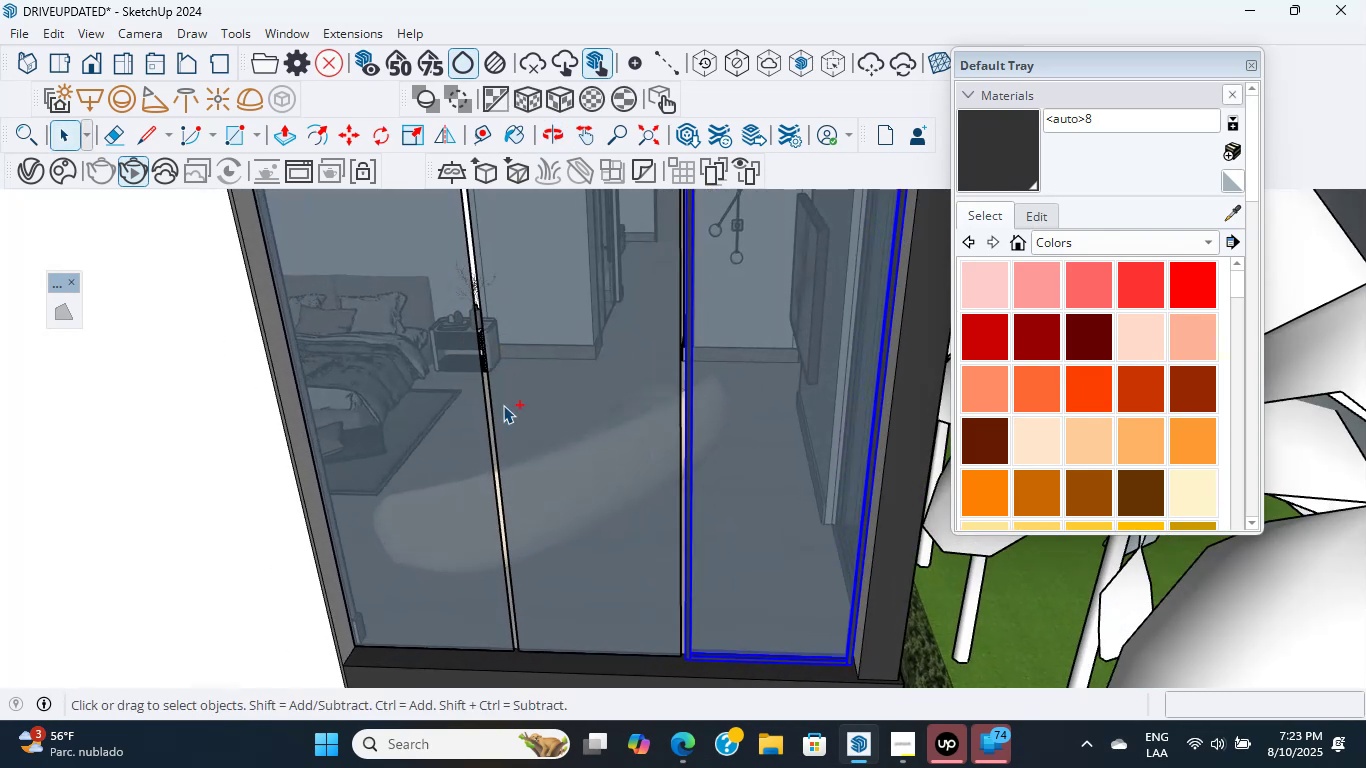 
key(Control+Z)
 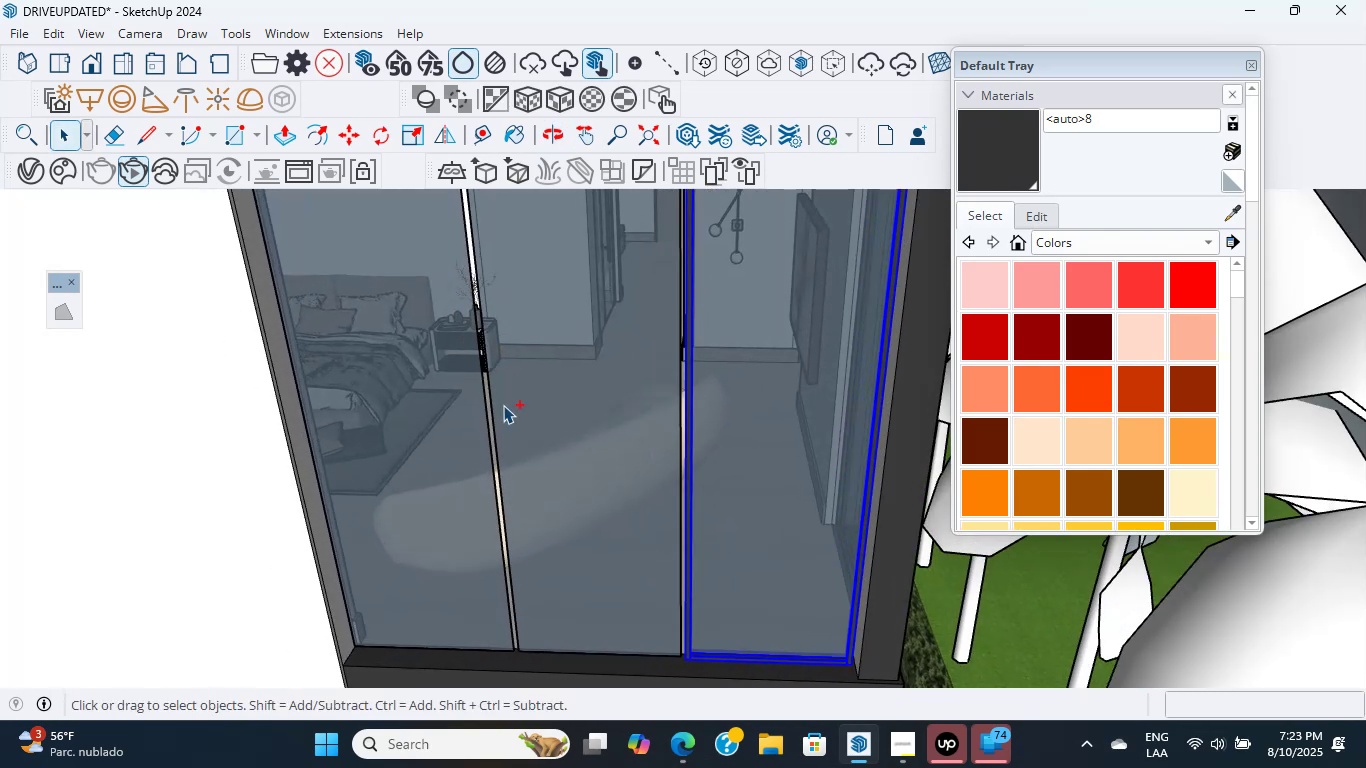 
key(Control+Z)
 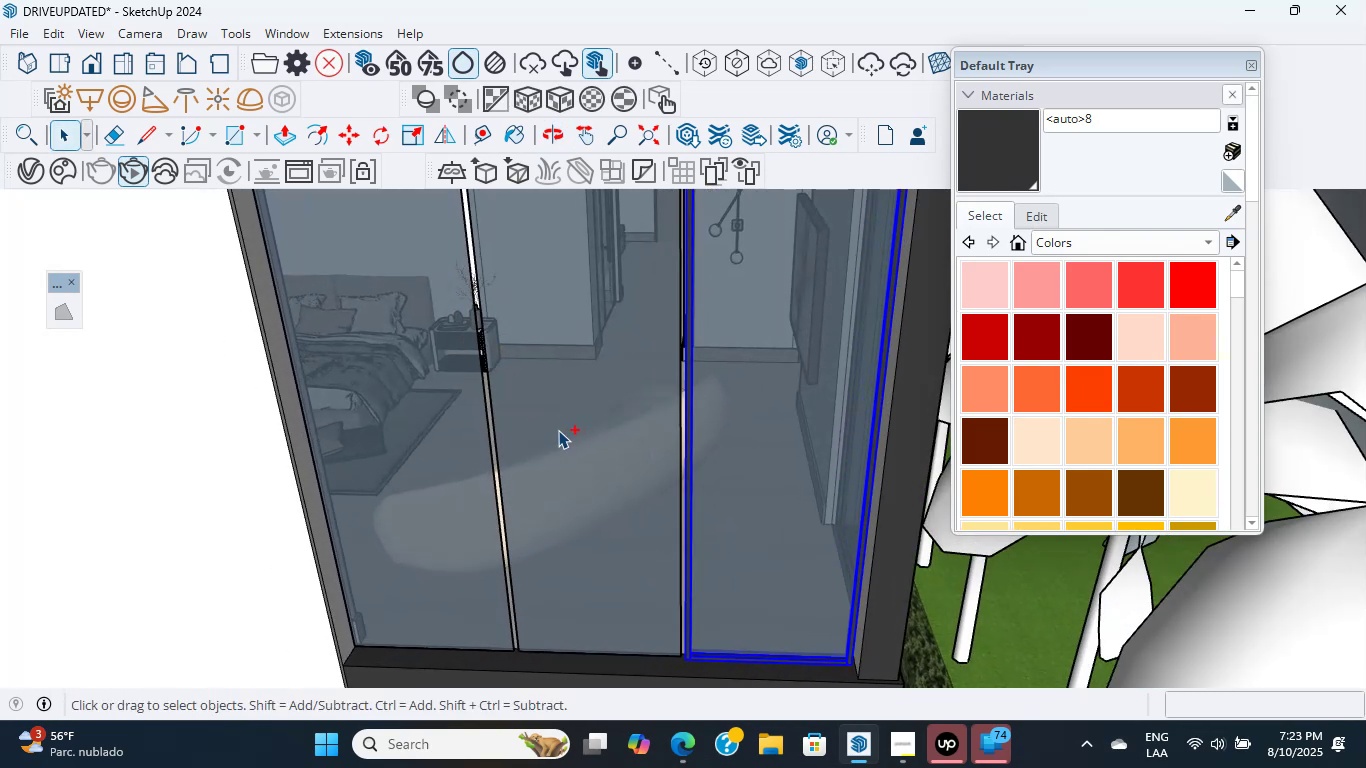 
key(Escape)
 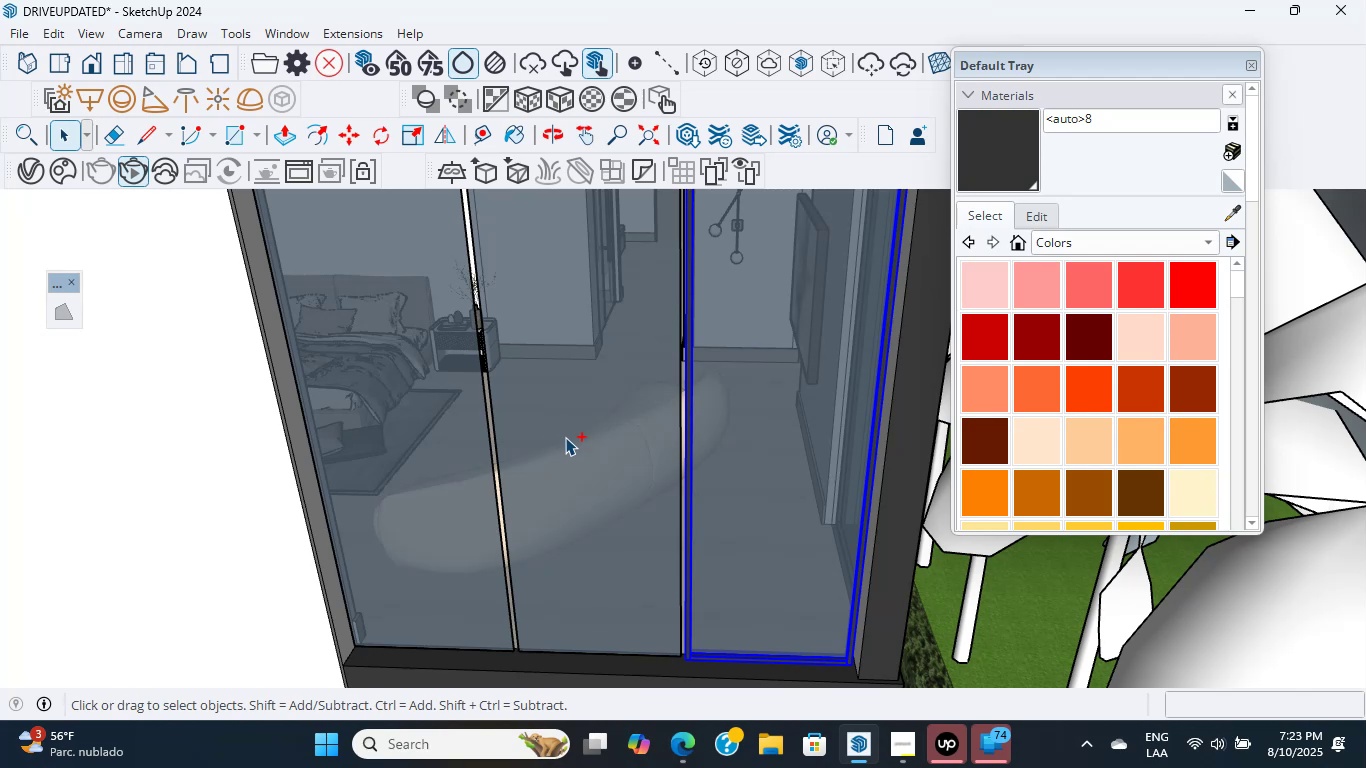 
scroll: coordinate [537, 398], scroll_direction: down, amount: 2.0
 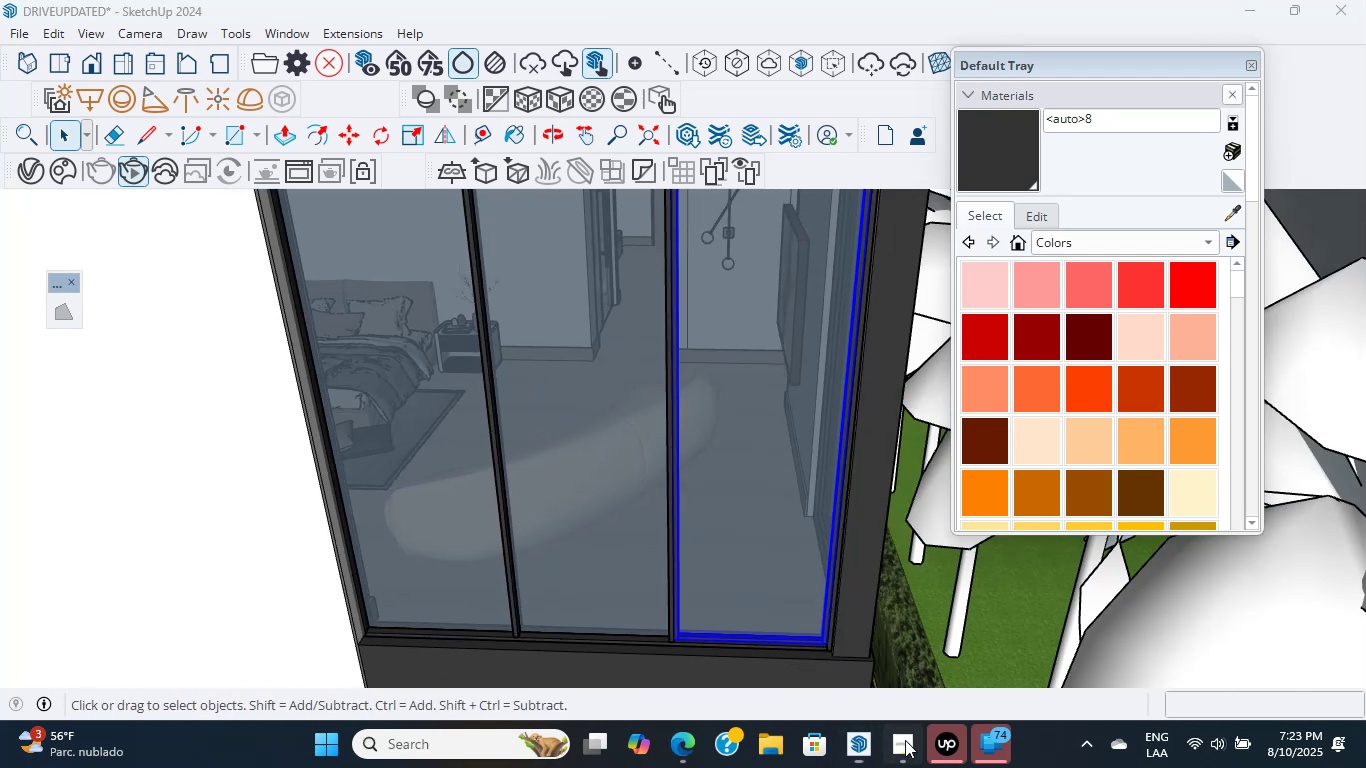 
left_click([902, 740])
 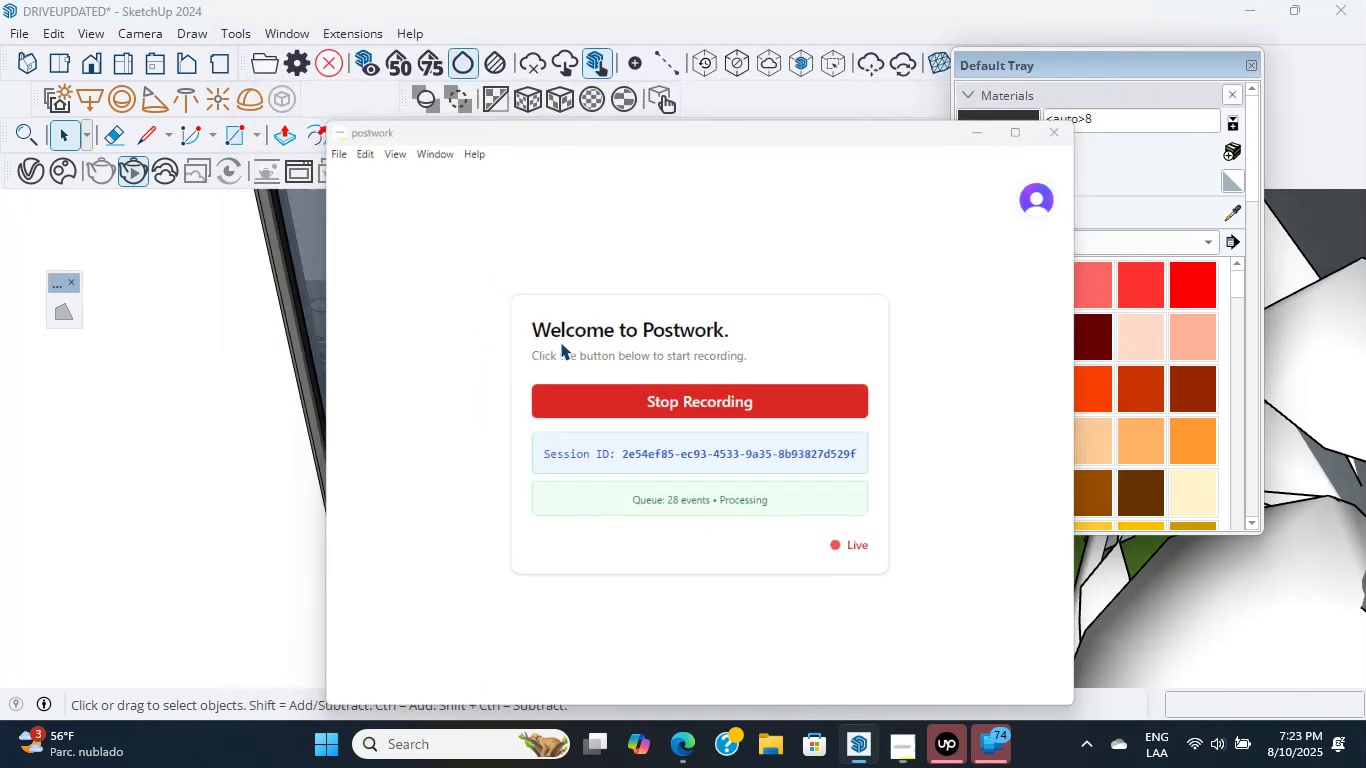 
scroll: coordinate [537, 381], scroll_direction: none, amount: 0.0
 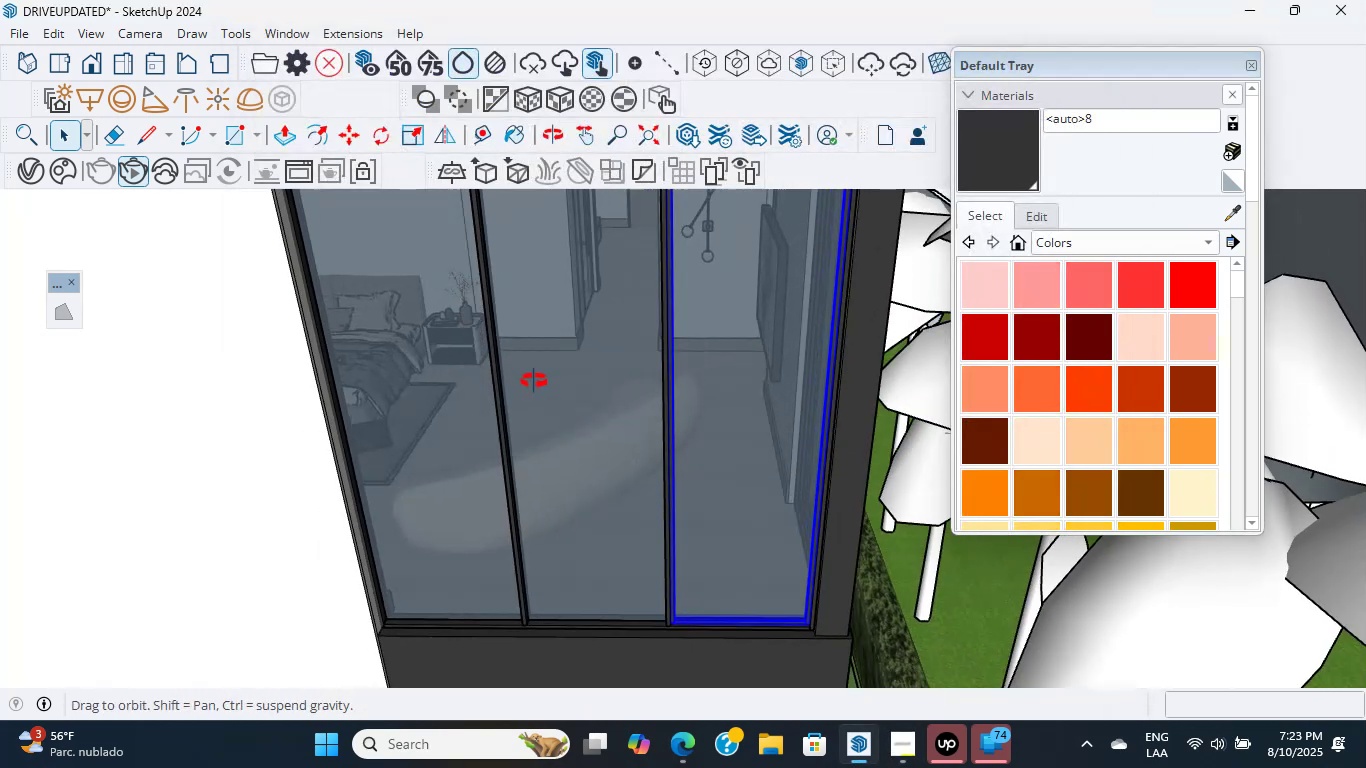 
key(Escape)
 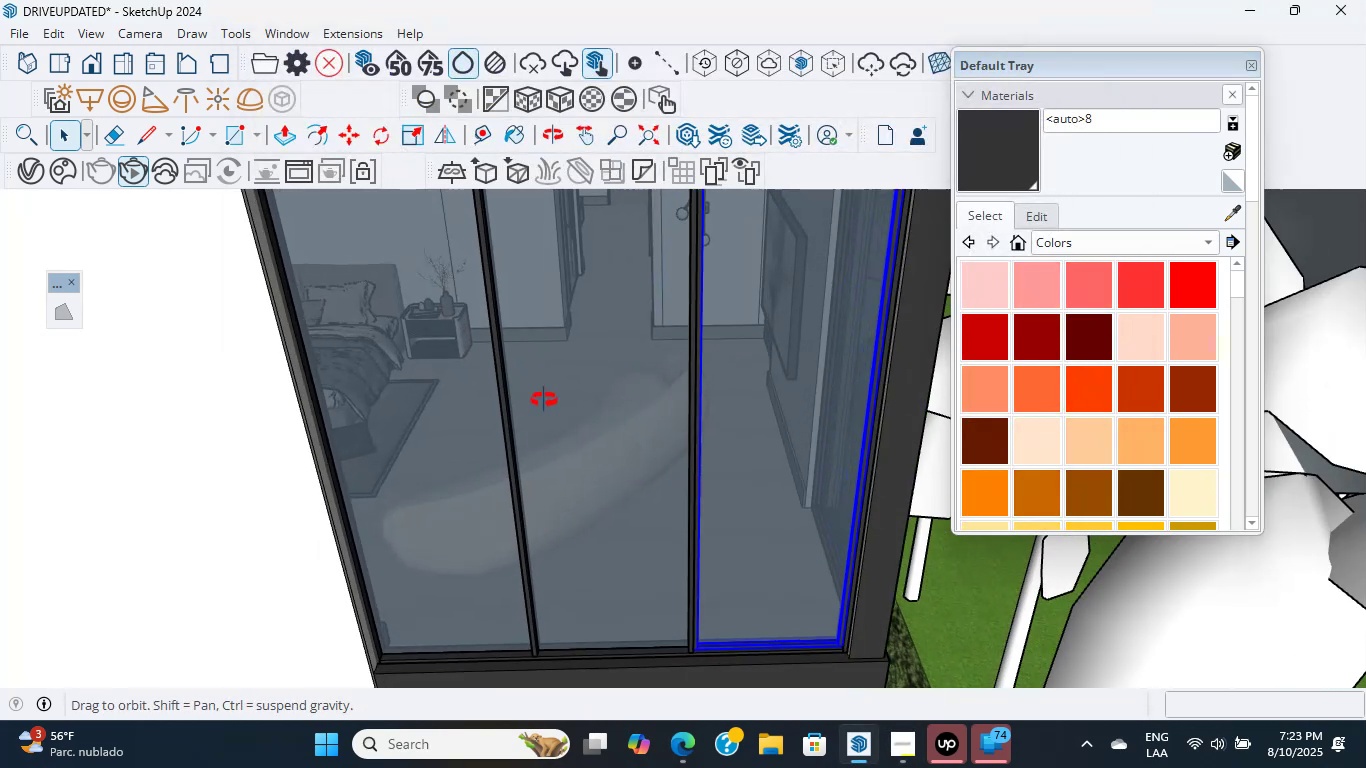 
scroll: coordinate [437, 435], scroll_direction: up, amount: 1.0
 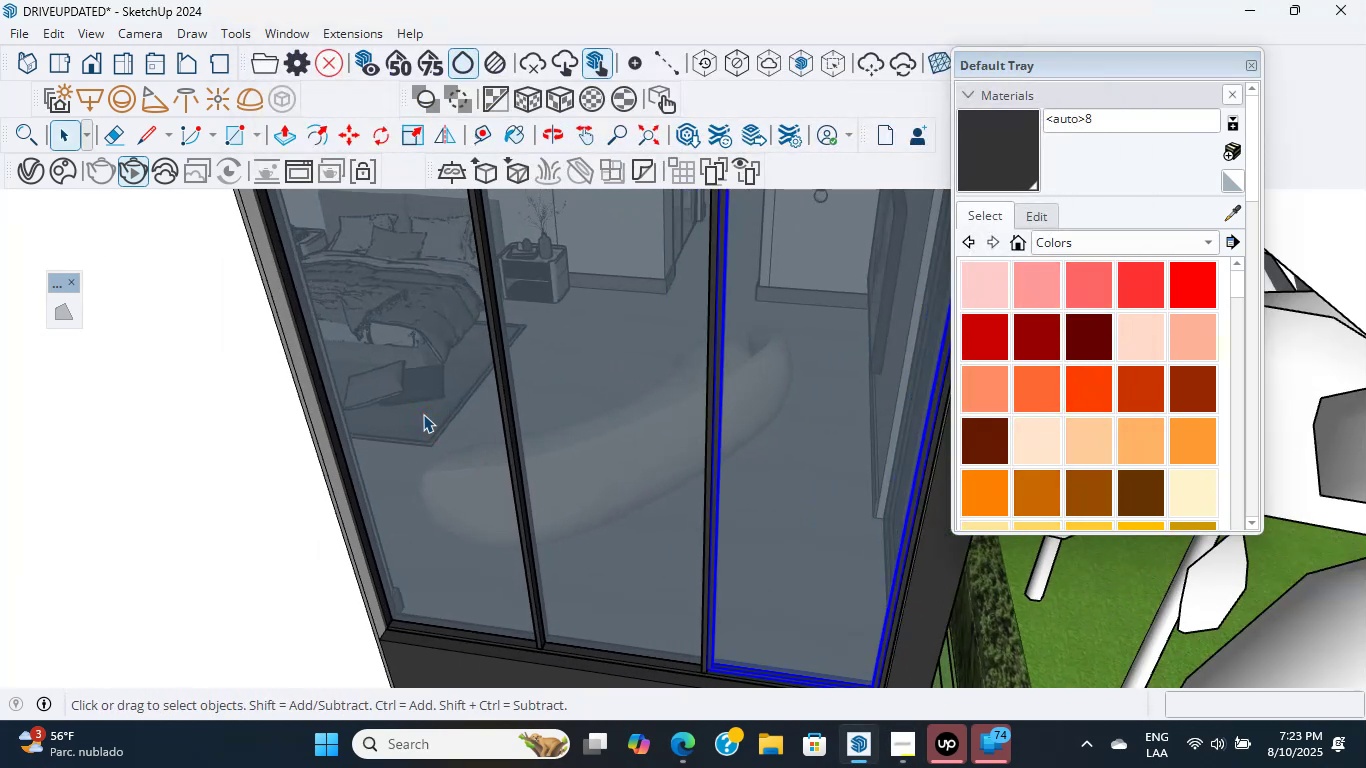 
scroll: coordinate [519, 333], scroll_direction: down, amount: 78.0
 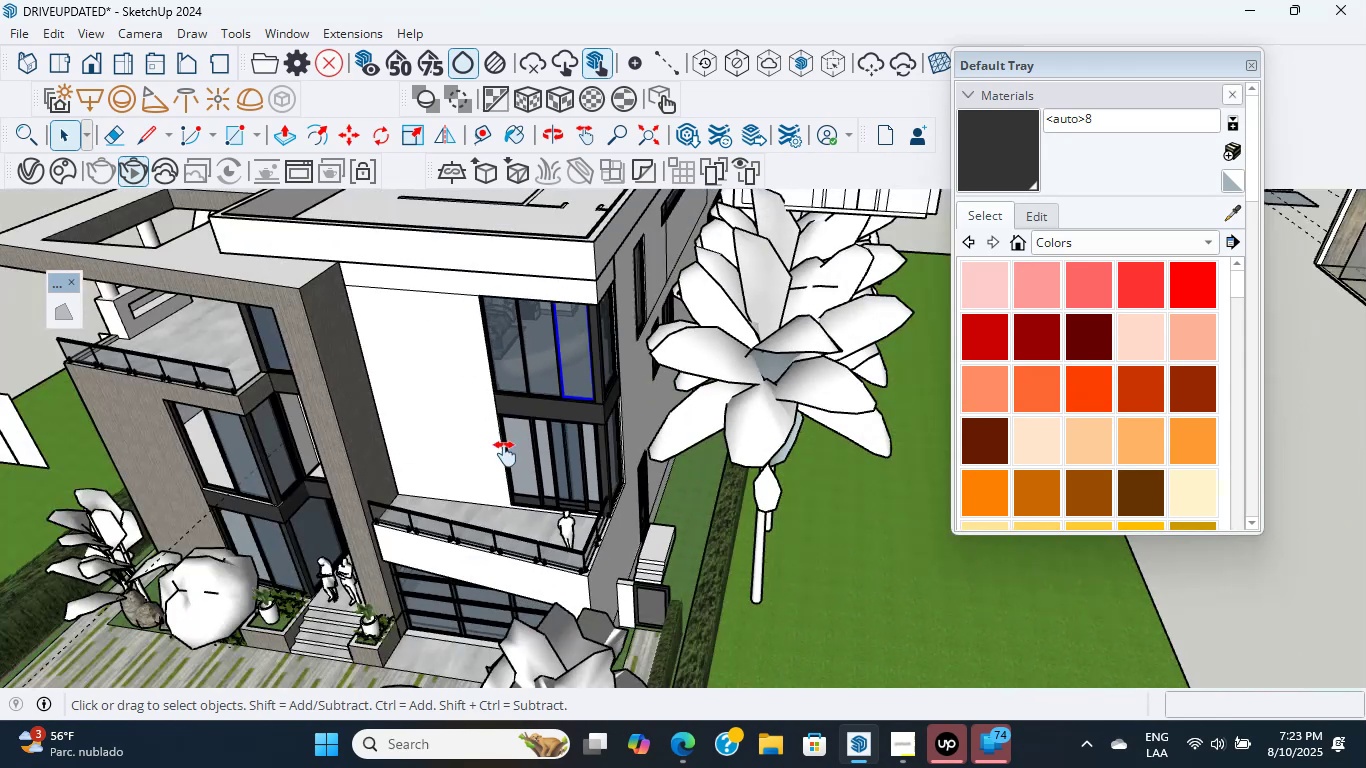 
hold_key(key=ShiftLeft, duration=2.0)
 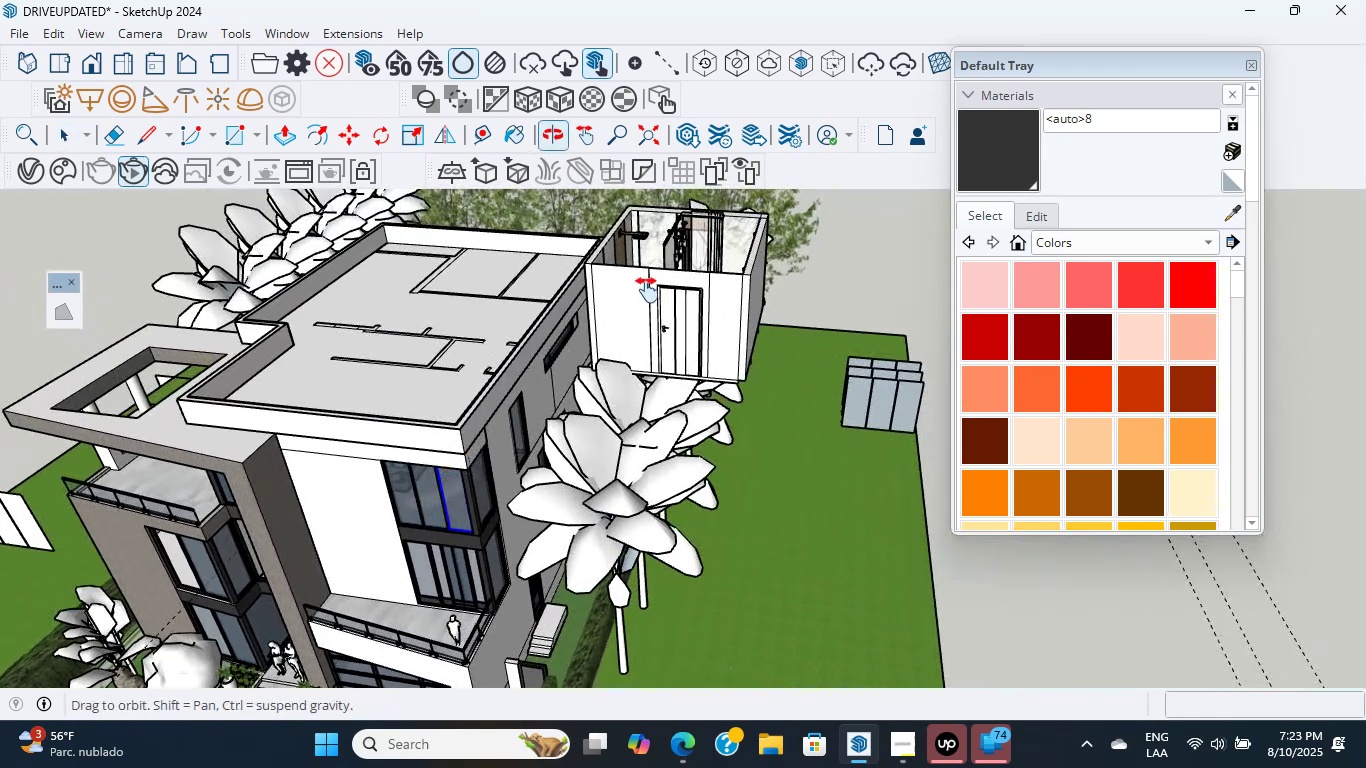 
double_click([649, 286])
 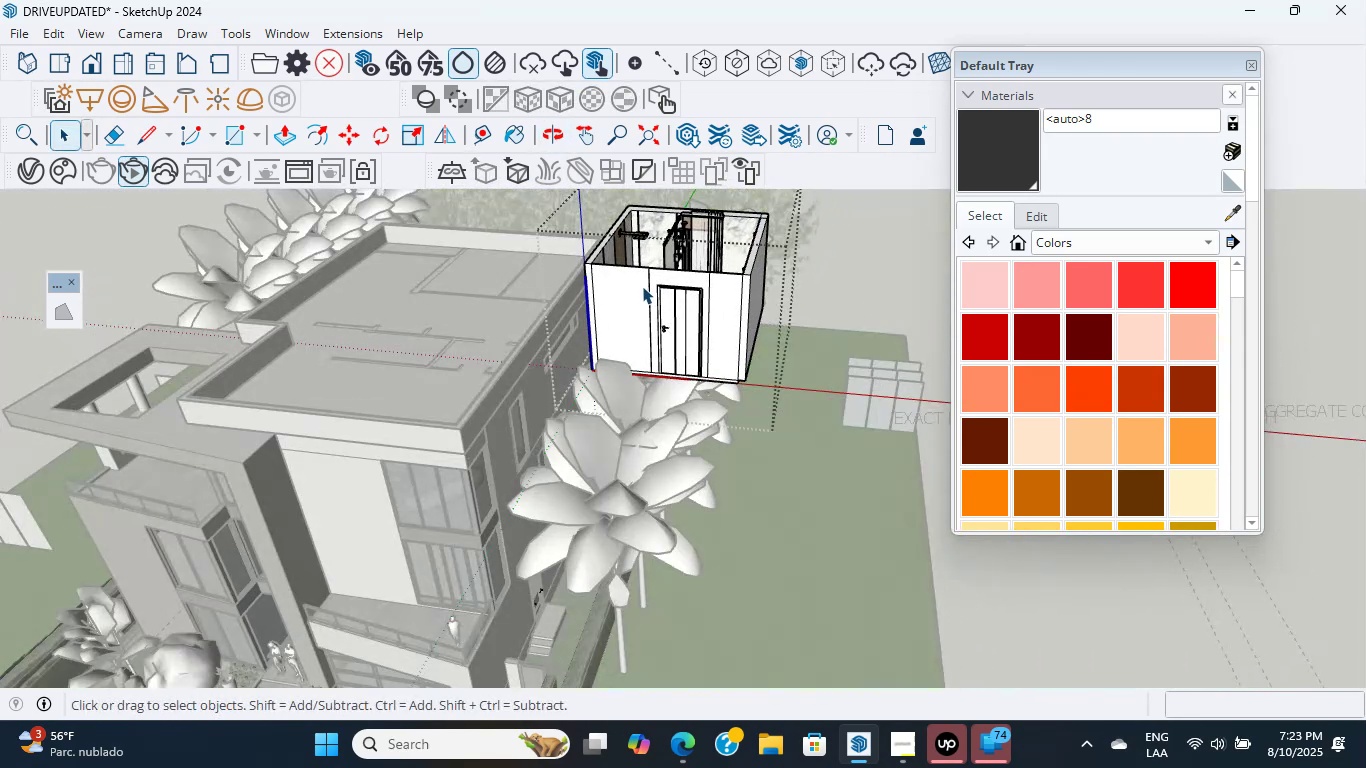 
double_click([642, 286])
 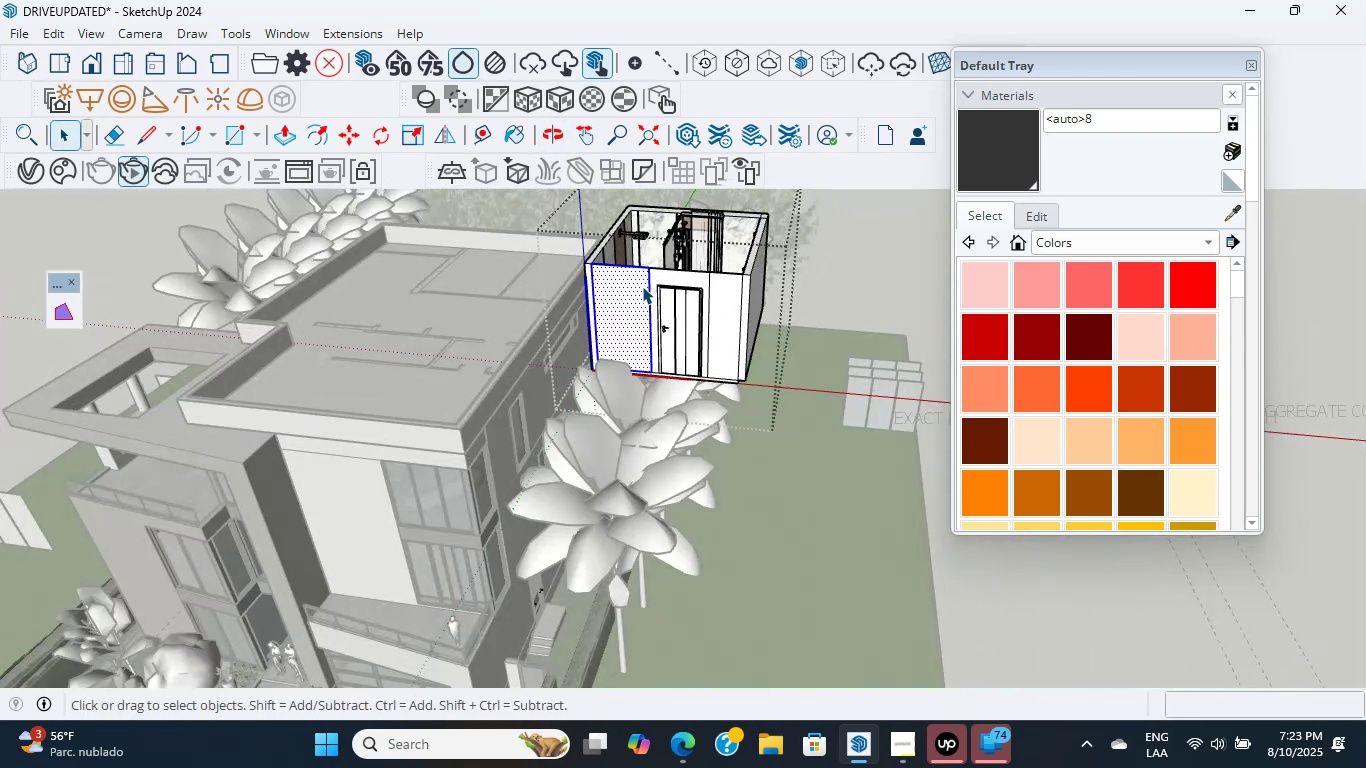 
triple_click([642, 286])
 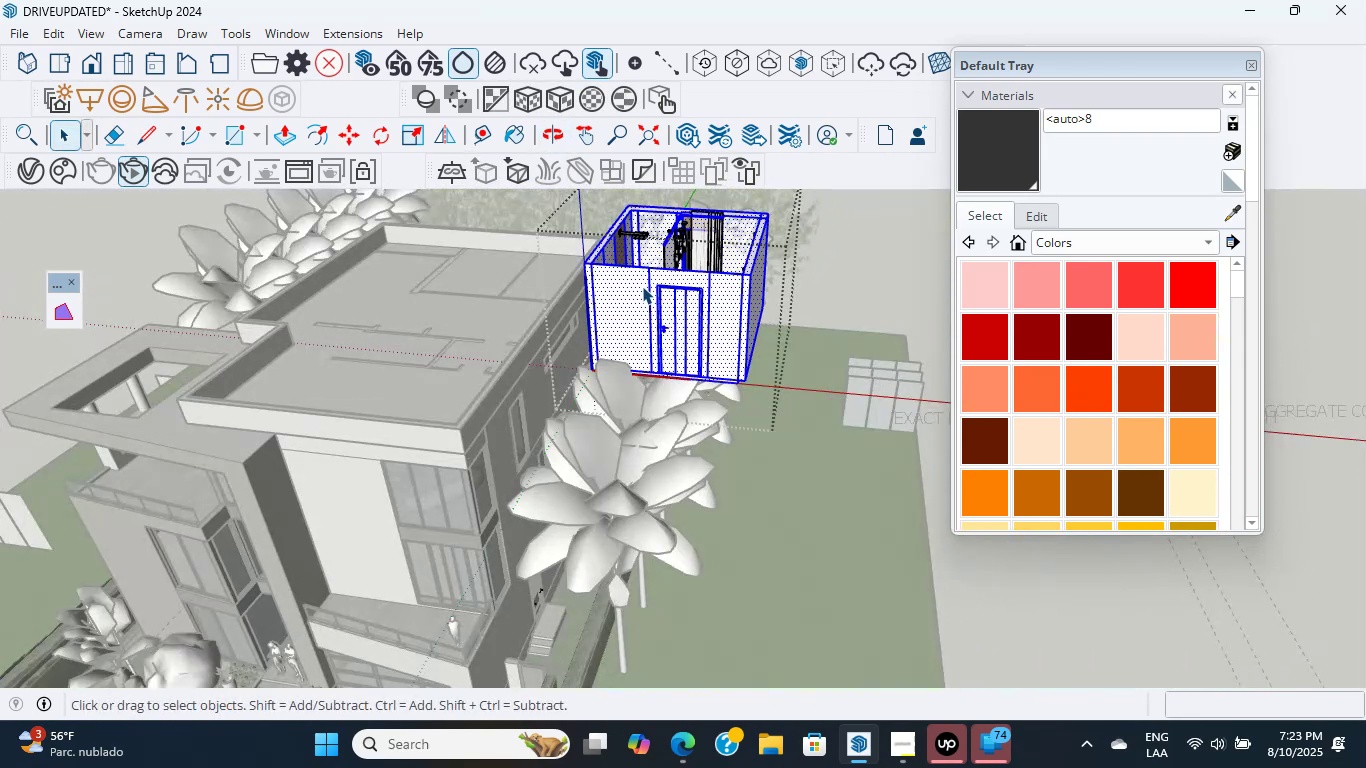 
triple_click([642, 286])
 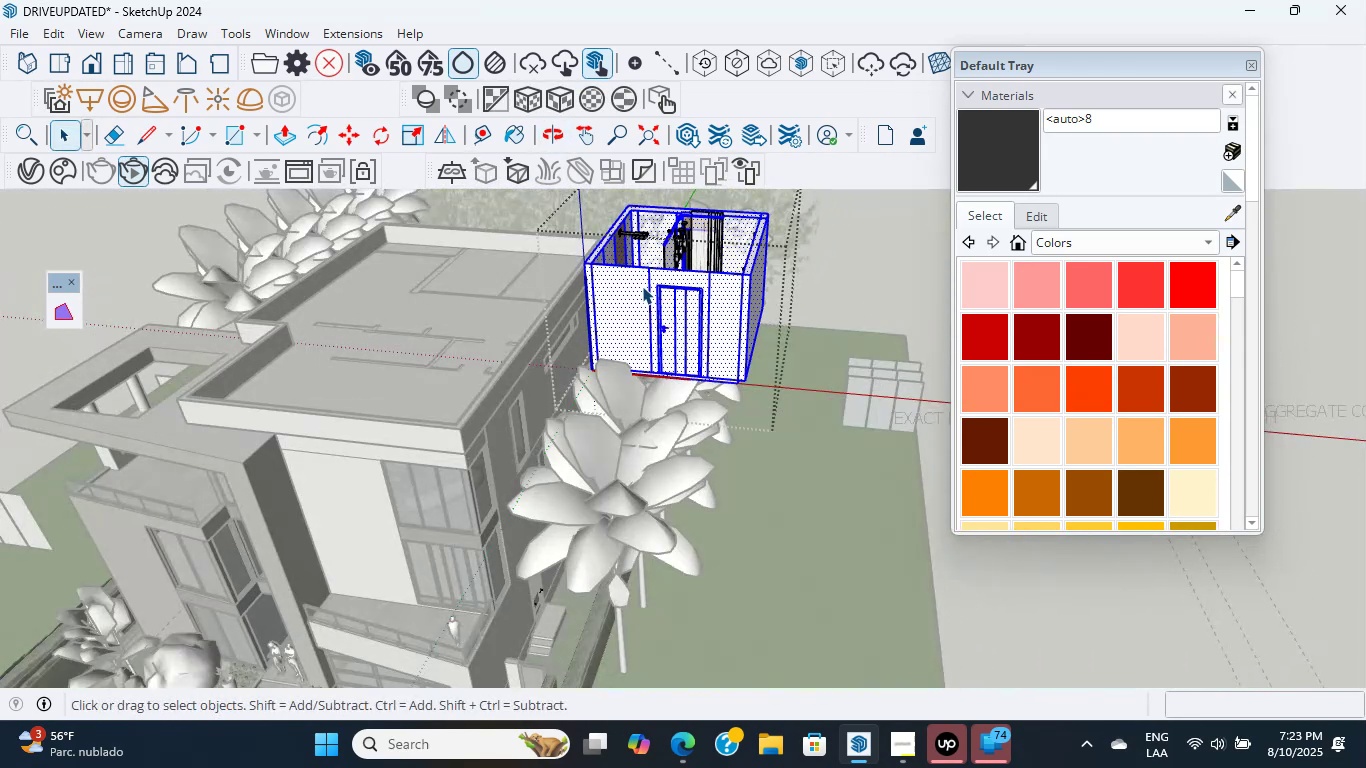 
triple_click([642, 286])
 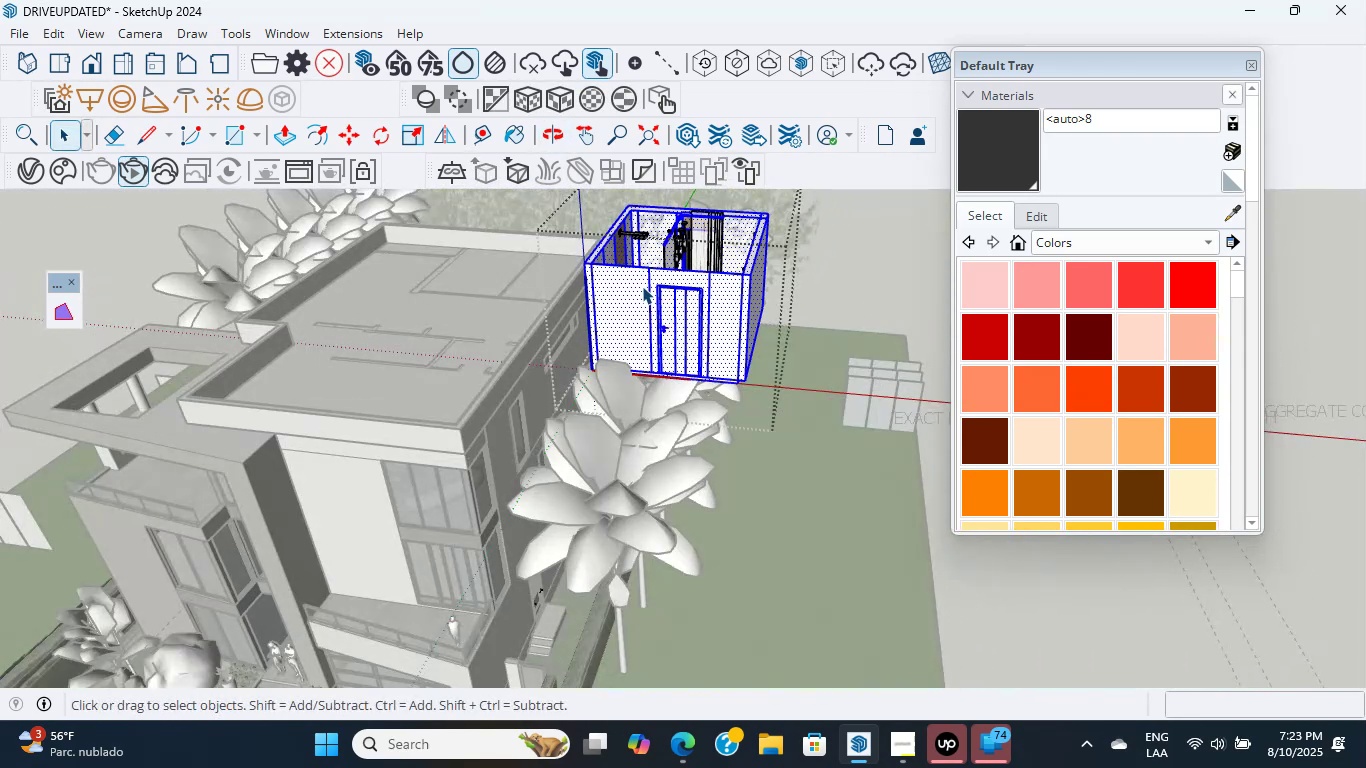 
triple_click([642, 286])
 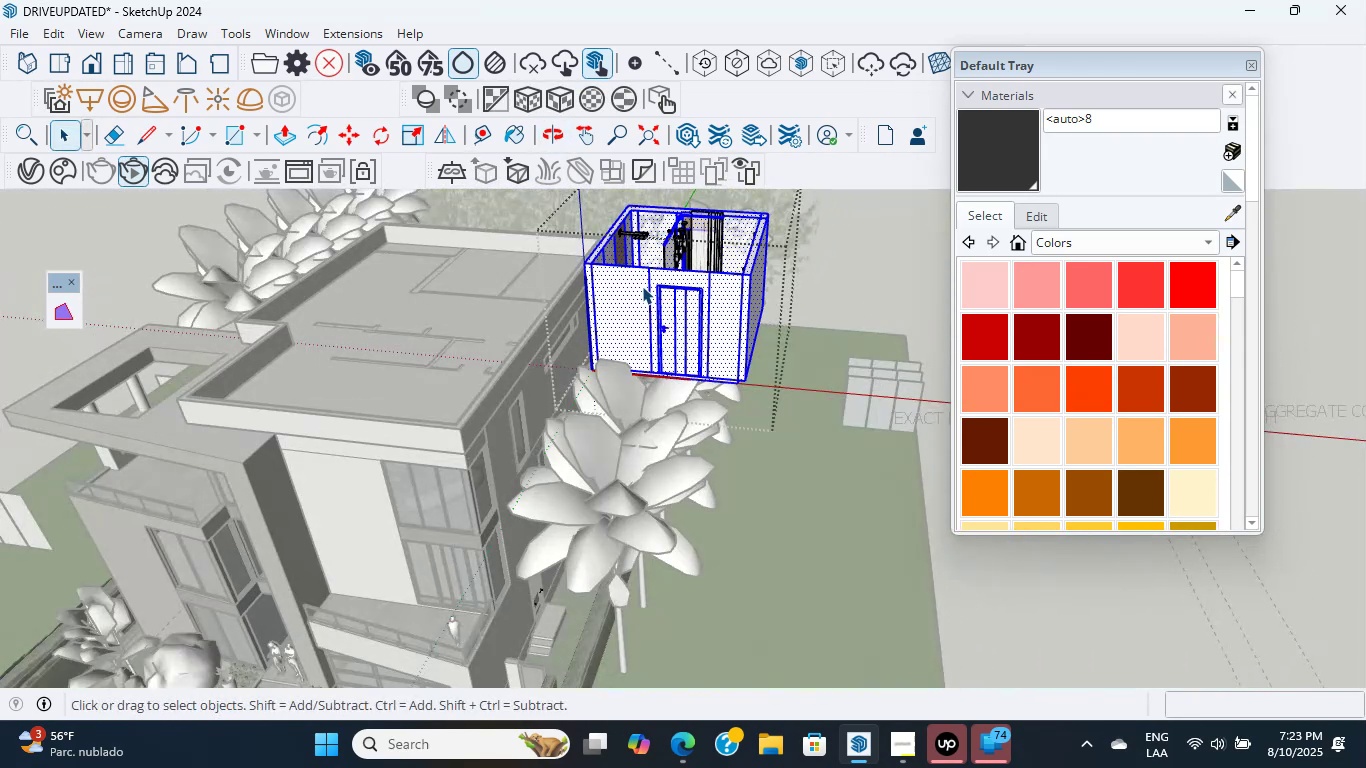 
triple_click([642, 286])
 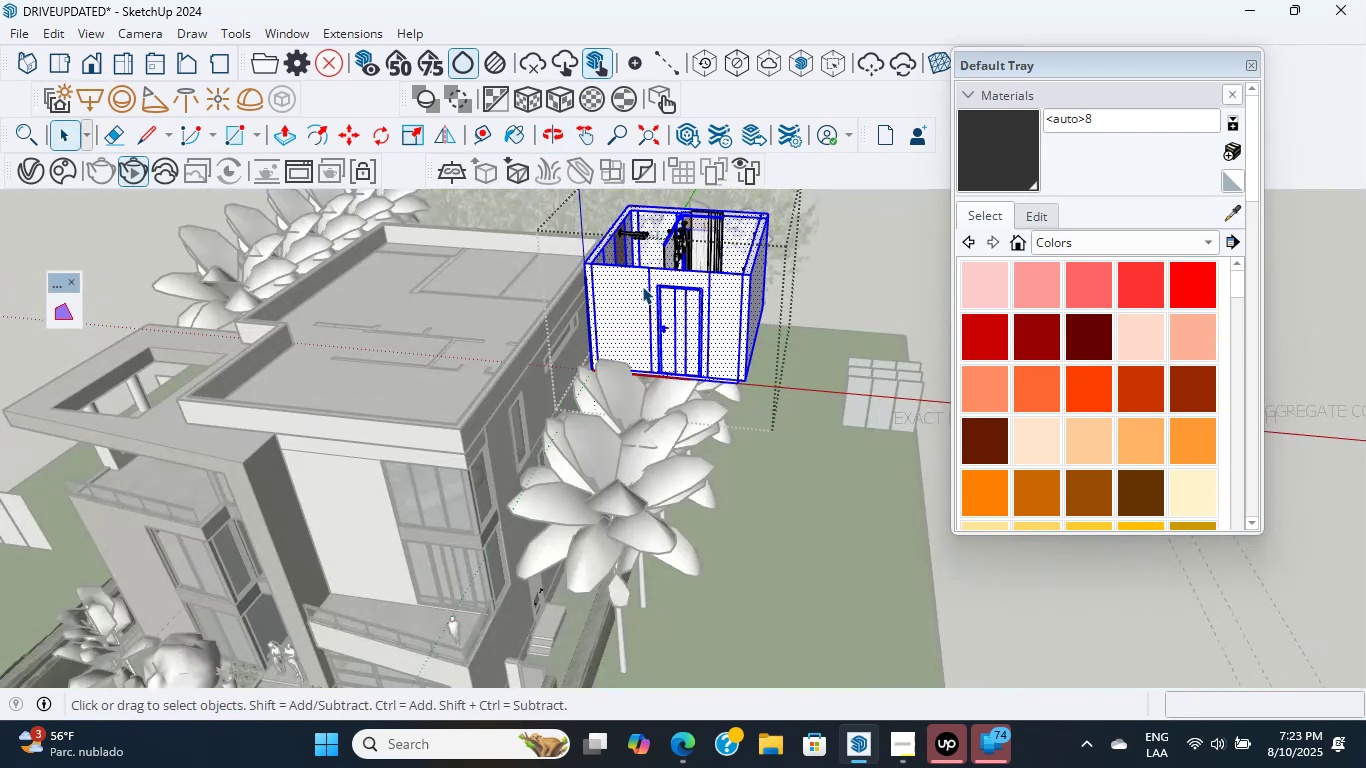 
triple_click([642, 286])
 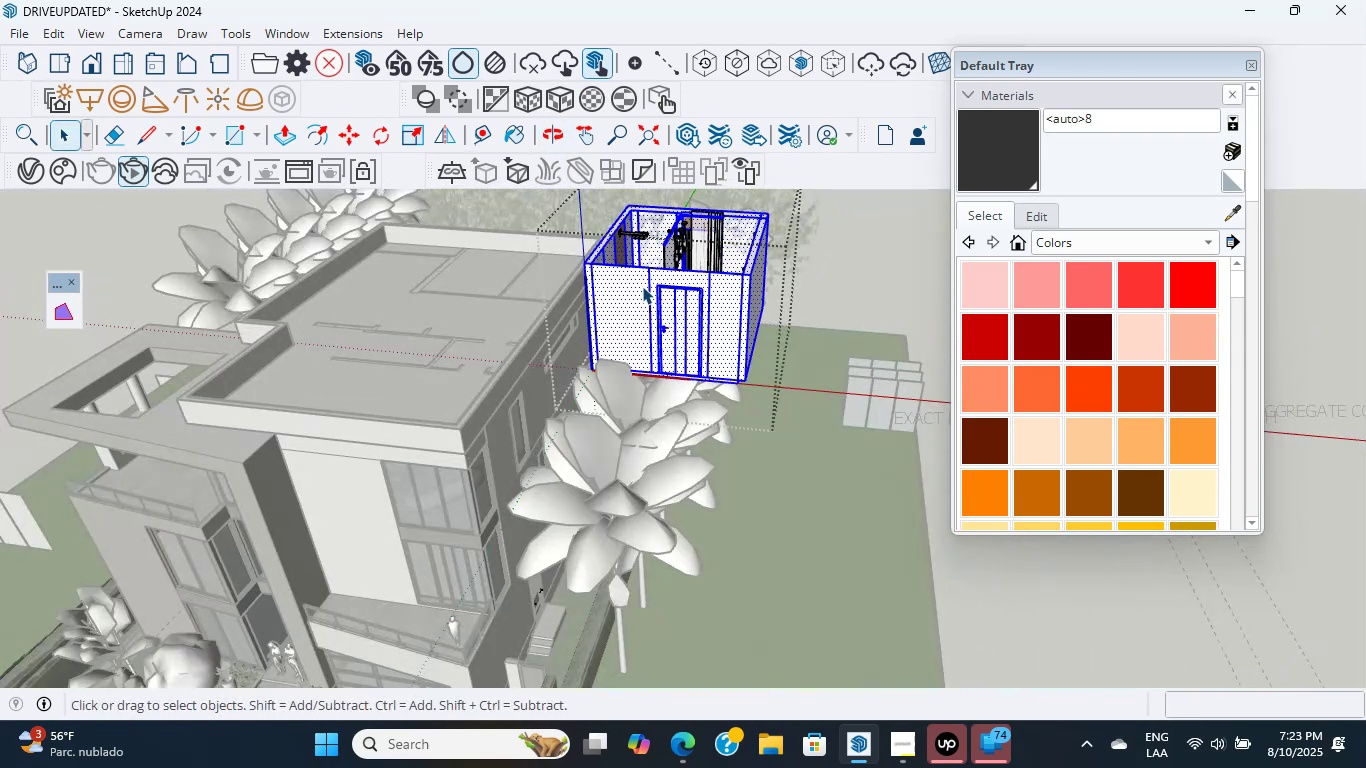 
triple_click([642, 286])
 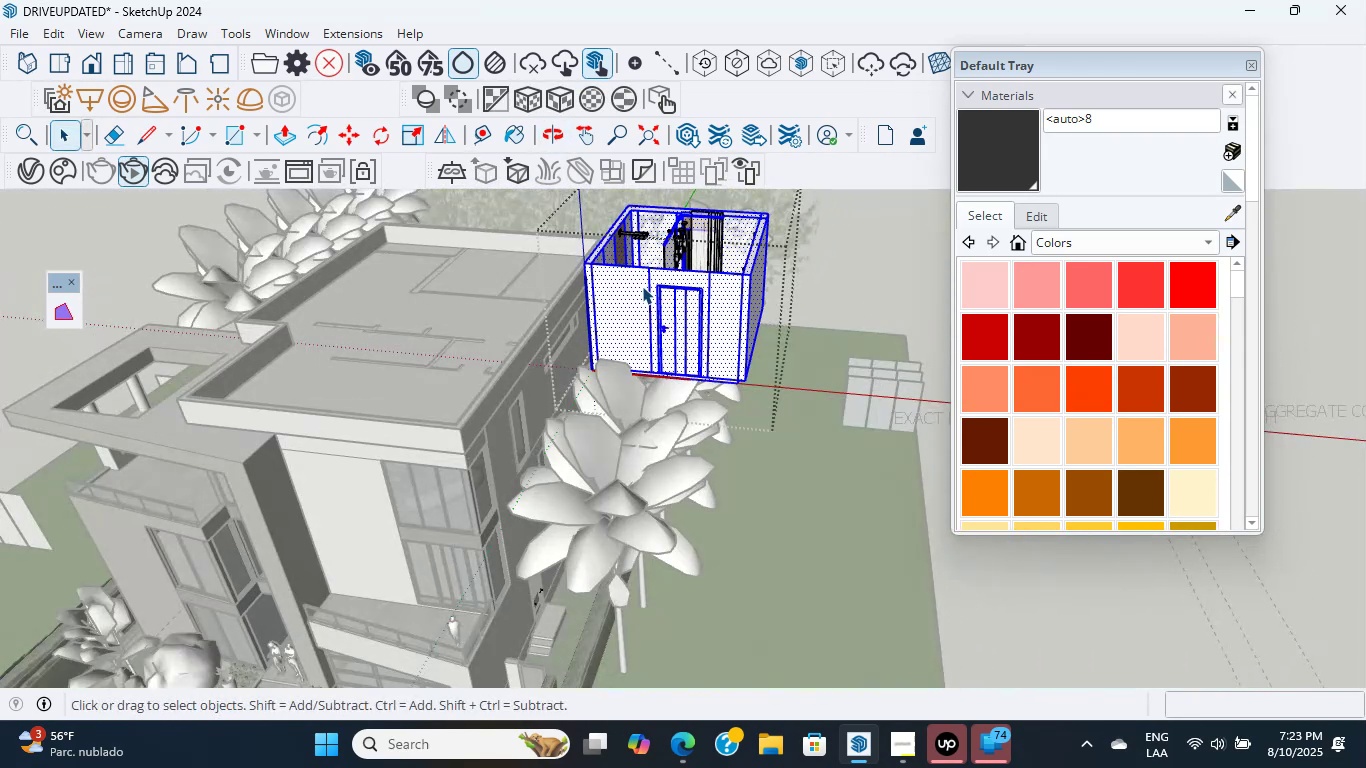 
triple_click([642, 286])
 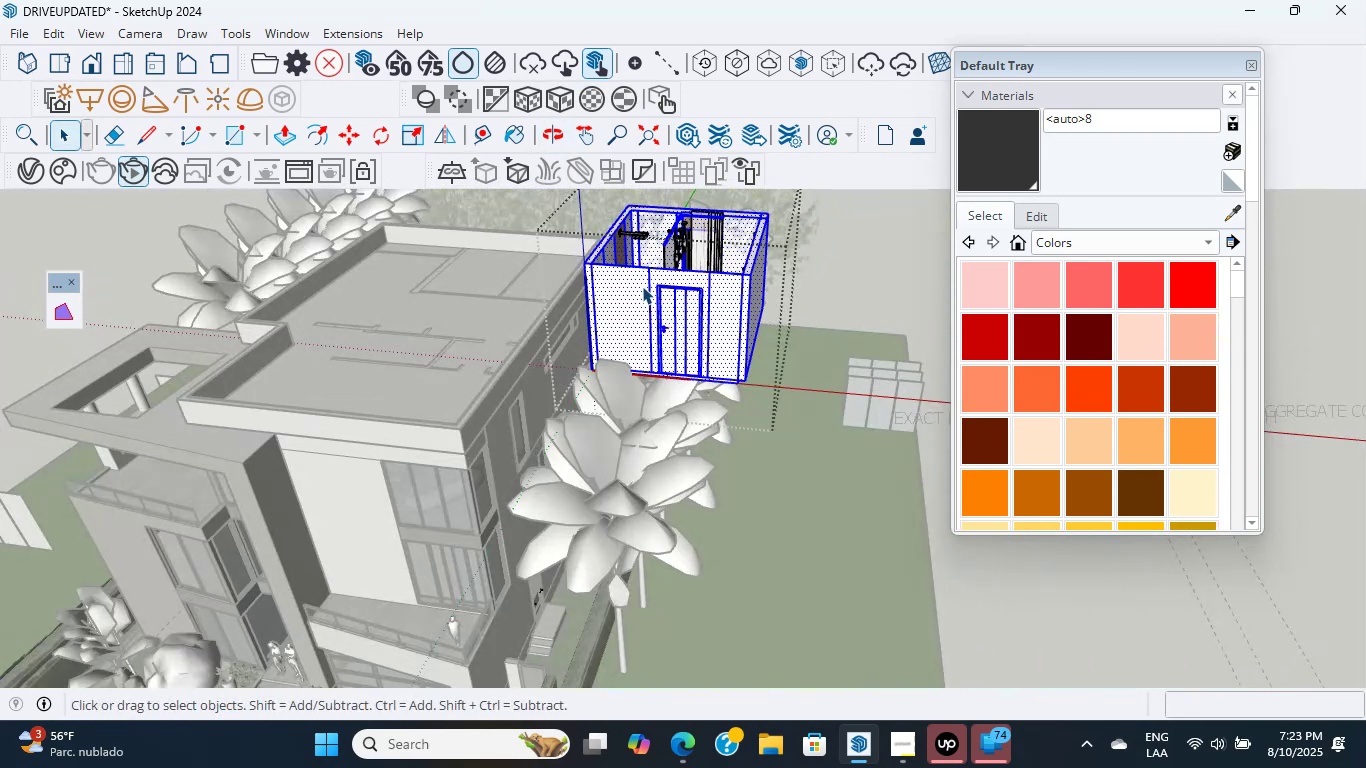 
triple_click([642, 286])
 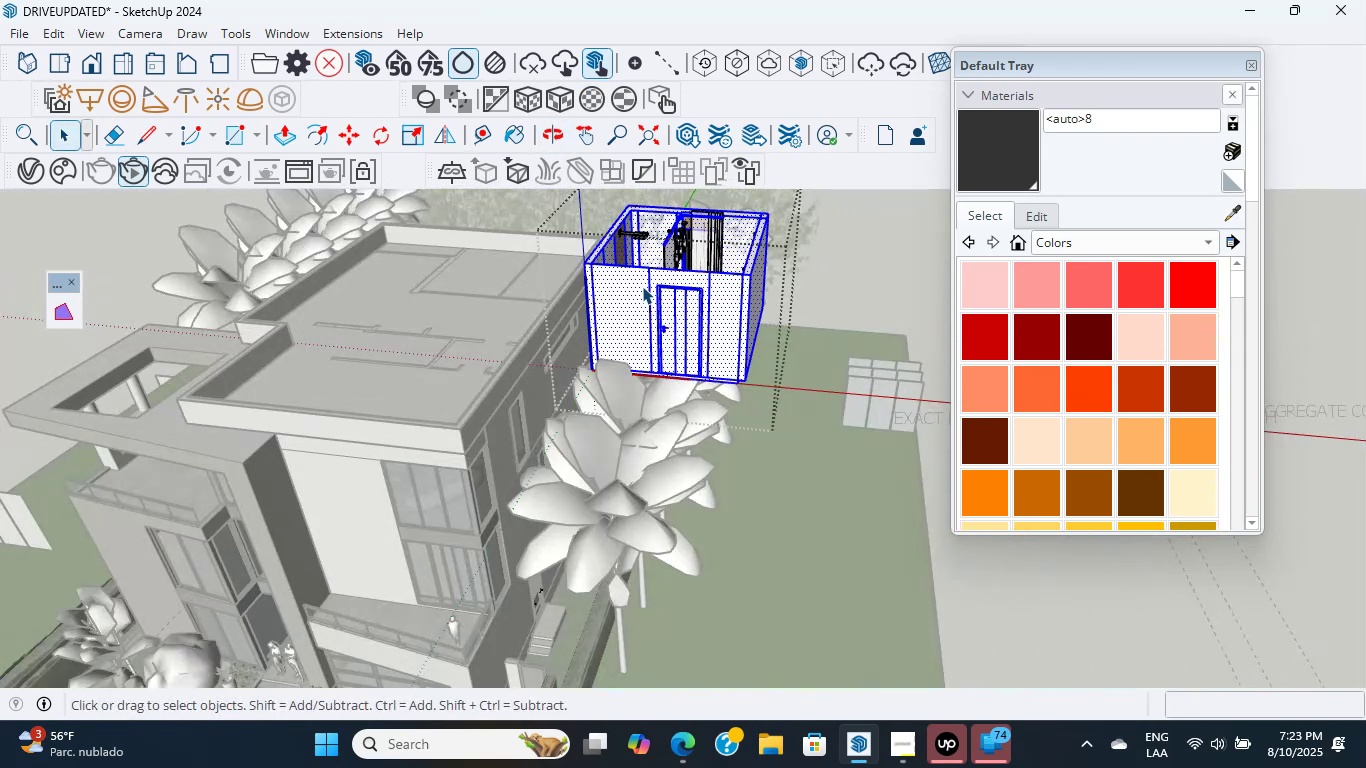 
triple_click([642, 286])
 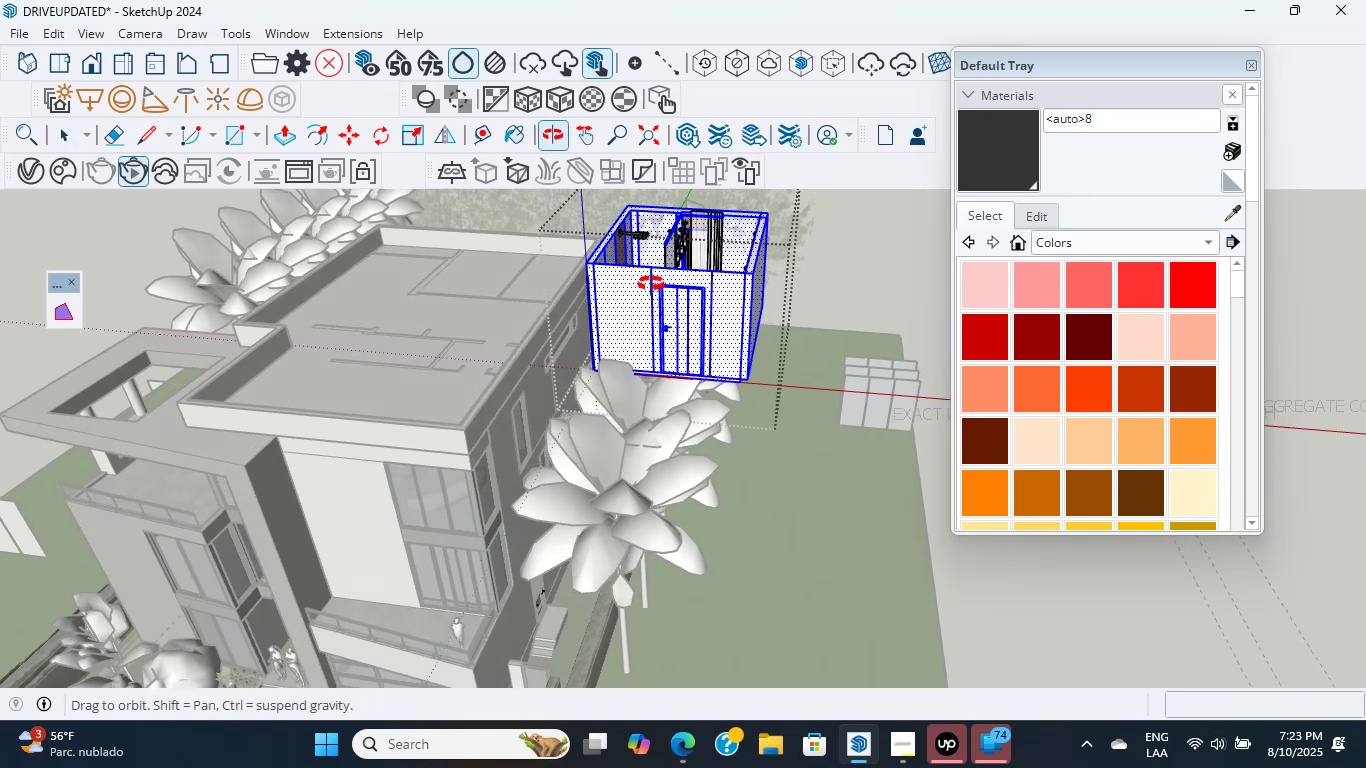 
key(Delete)
 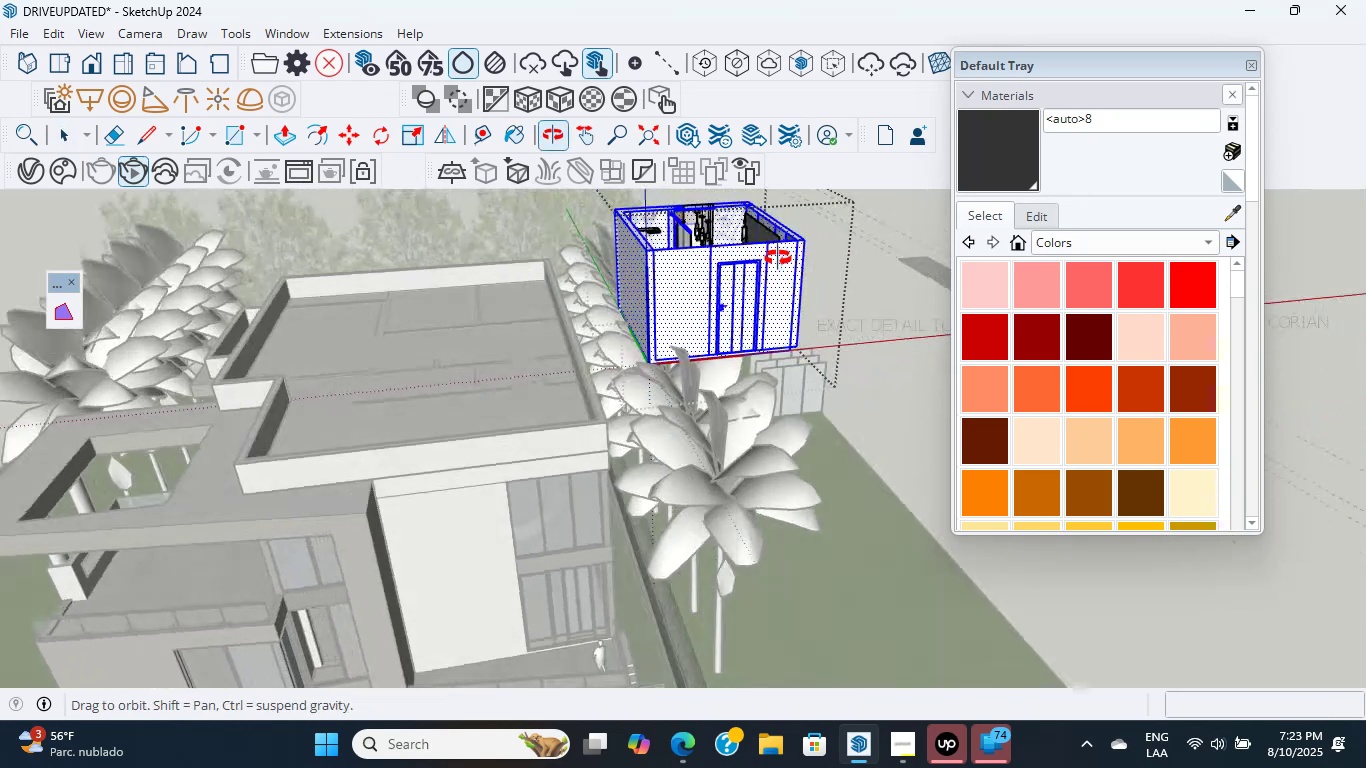 
scroll: coordinate [778, 258], scroll_direction: up, amount: 1.0
 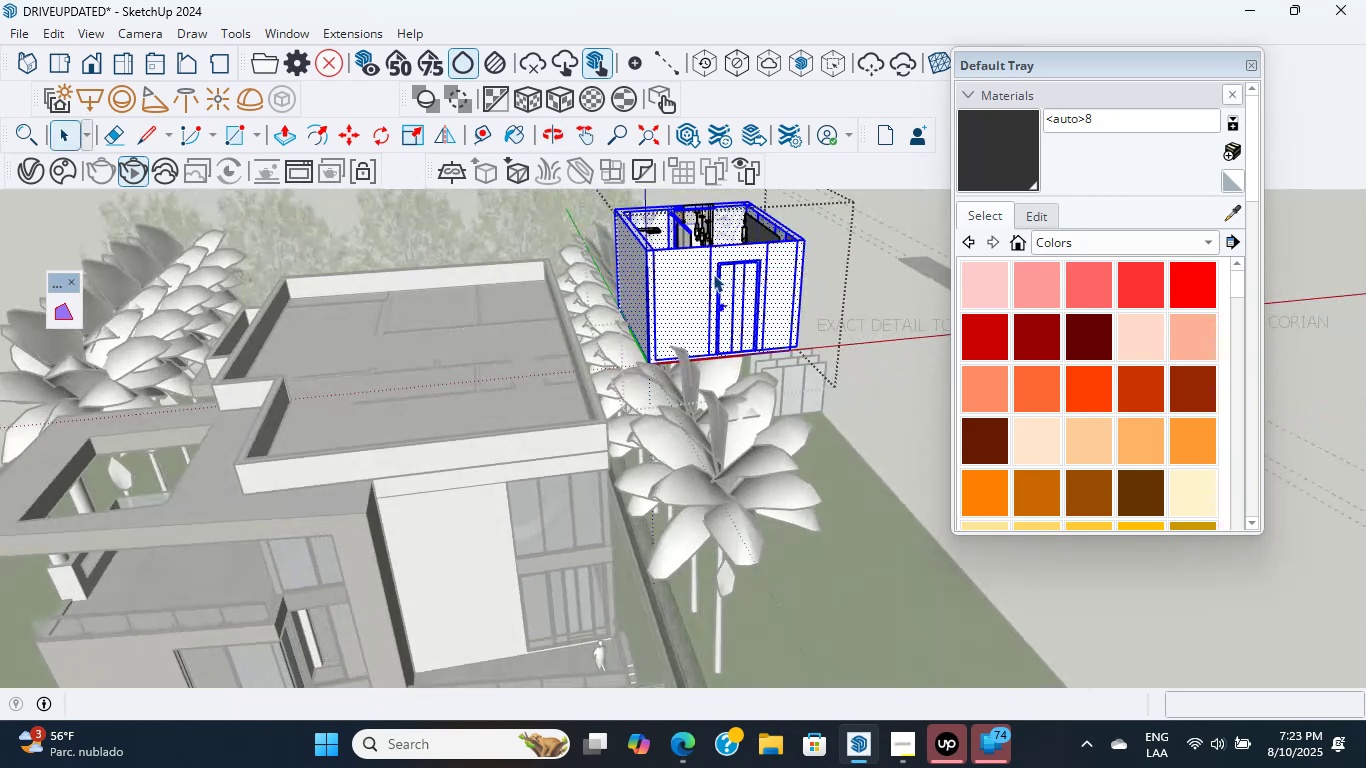 
wait(5.8)
 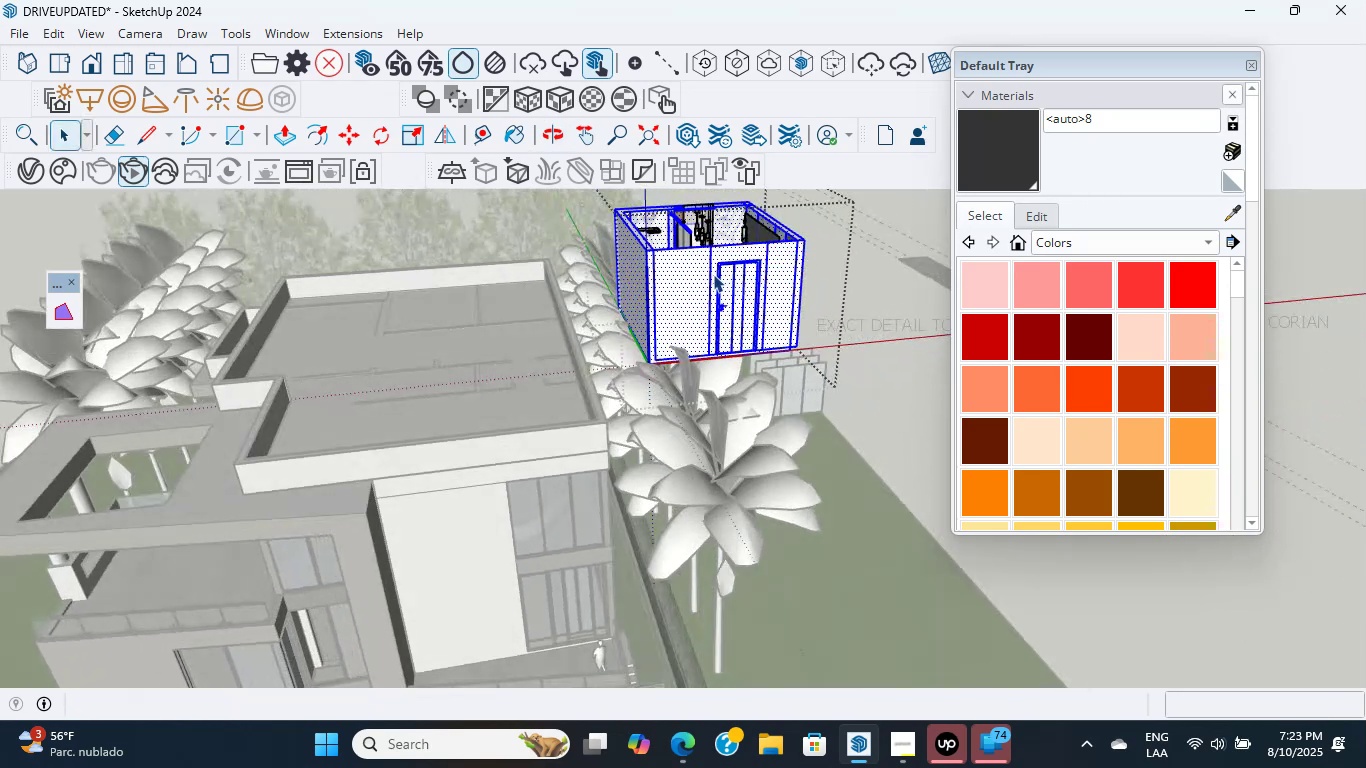 
scroll: coordinate [695, 264], scroll_direction: down, amount: 1.0
 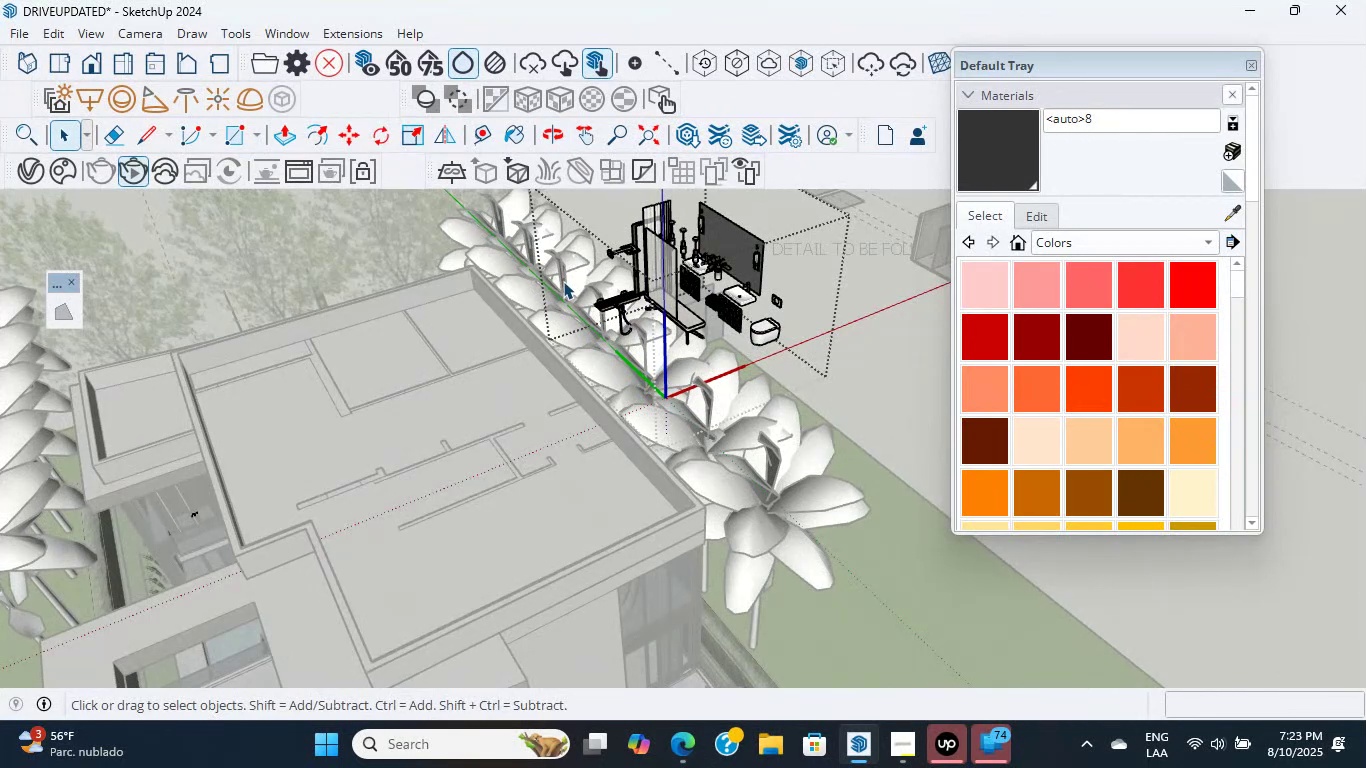 
wait(8.56)
 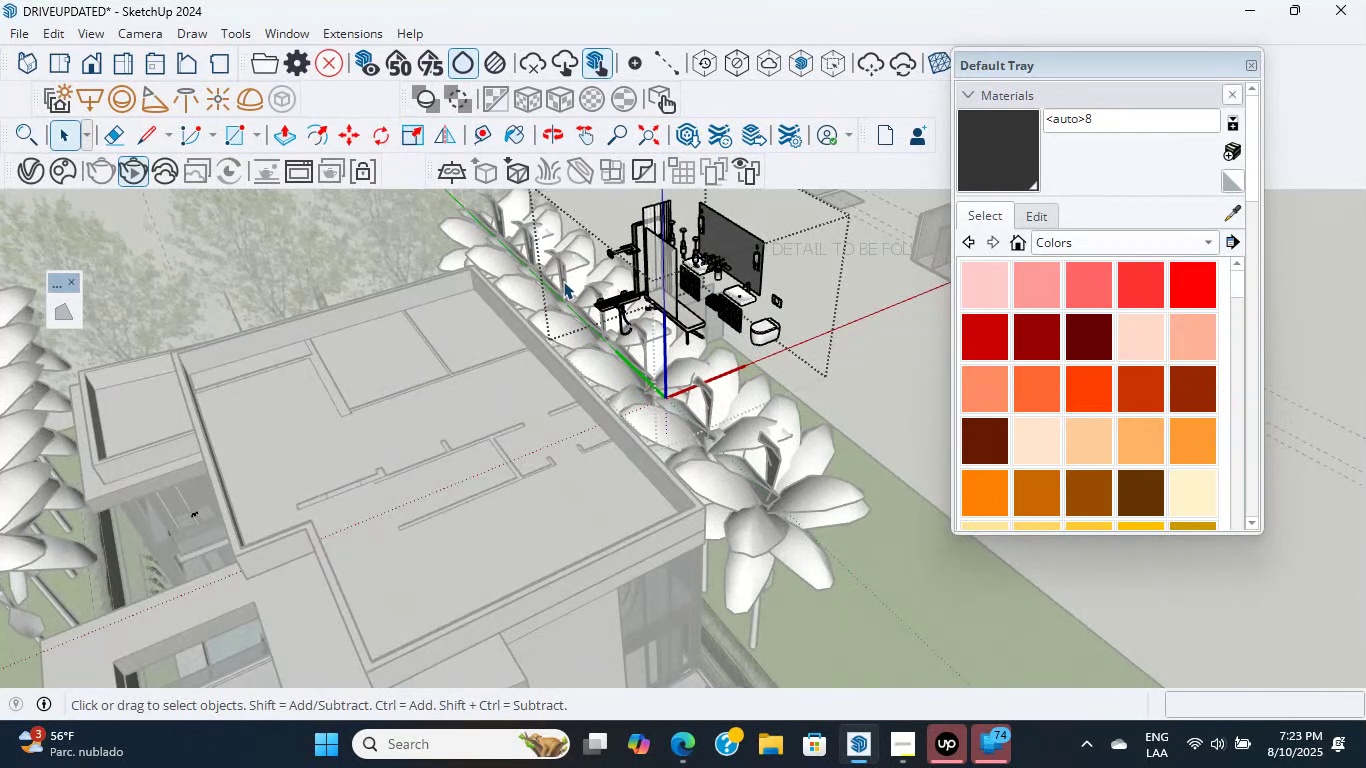 
key(Control+Z)
 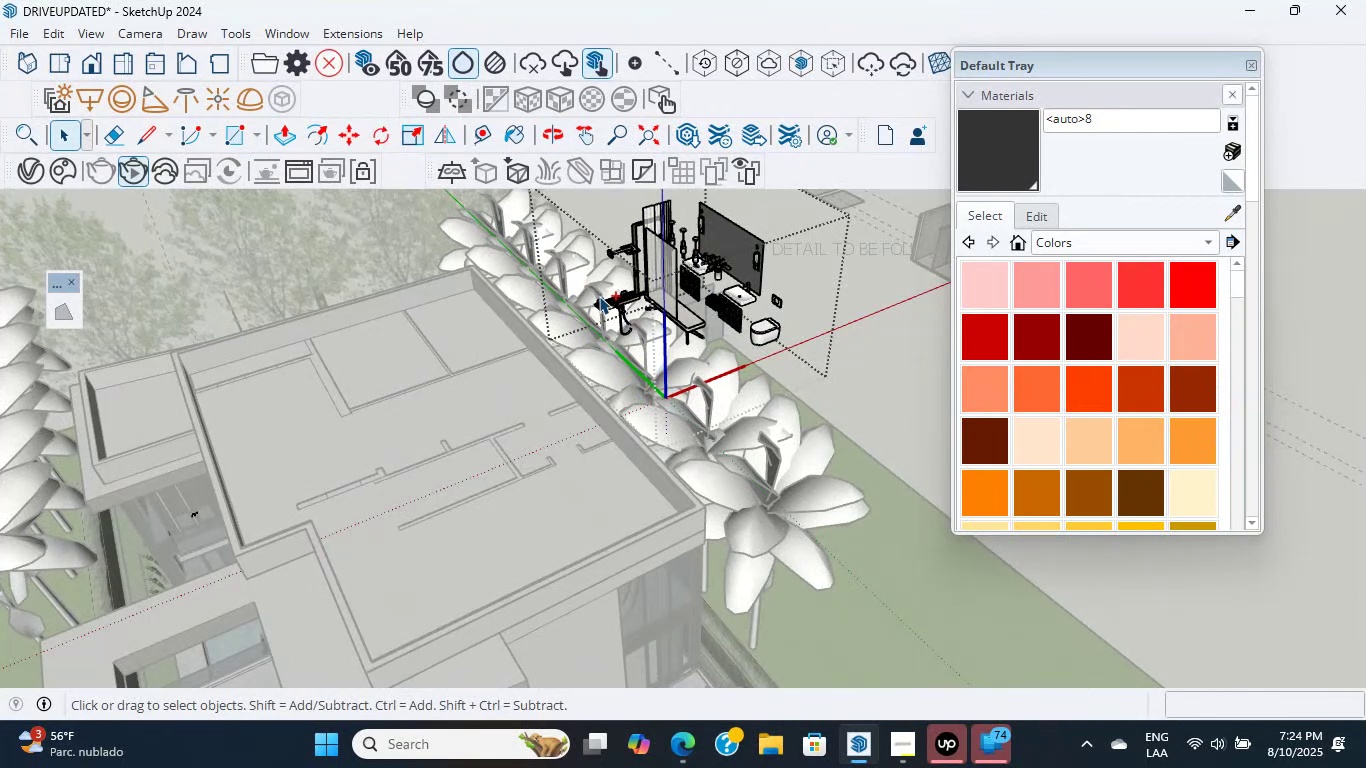 
hold_key(key=ControlLeft, duration=0.9)
 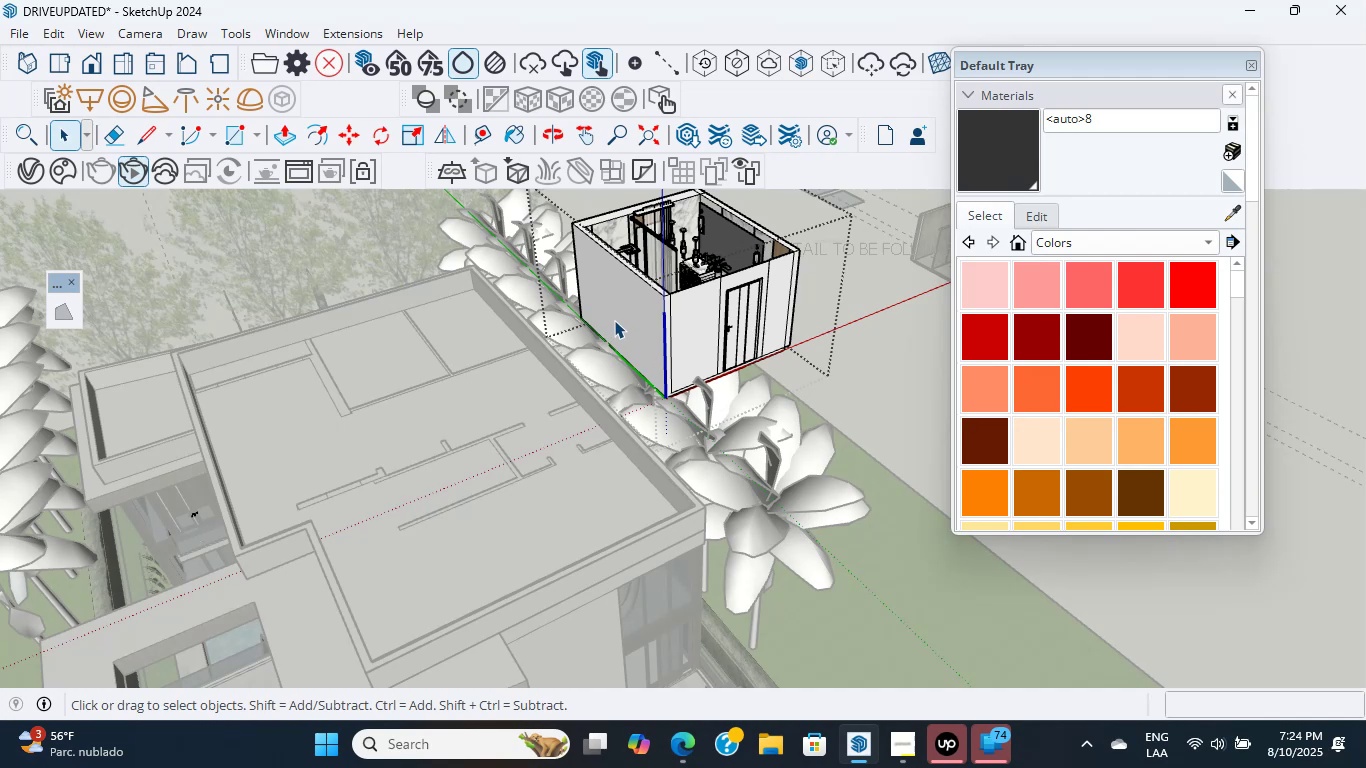 
scroll: coordinate [518, 342], scroll_direction: down, amount: 15.0
 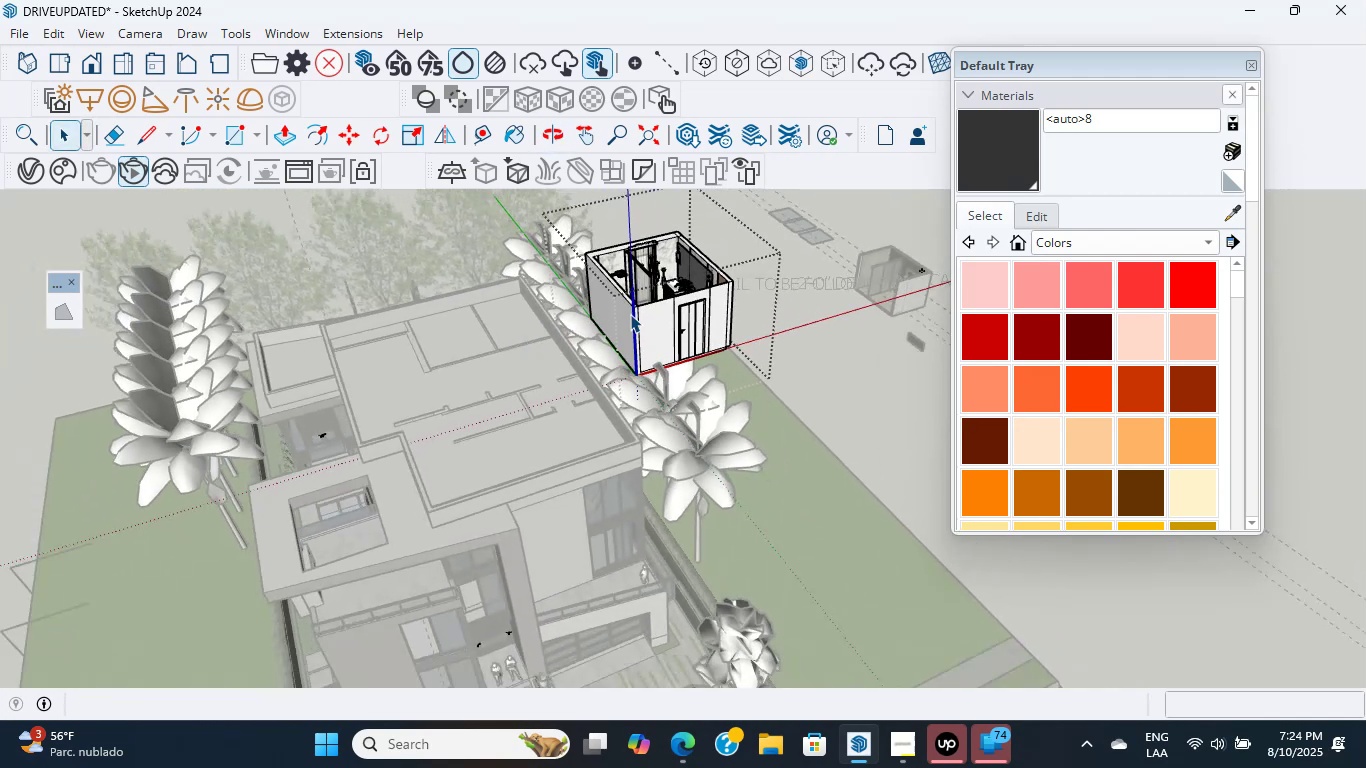 
left_click([648, 309])
 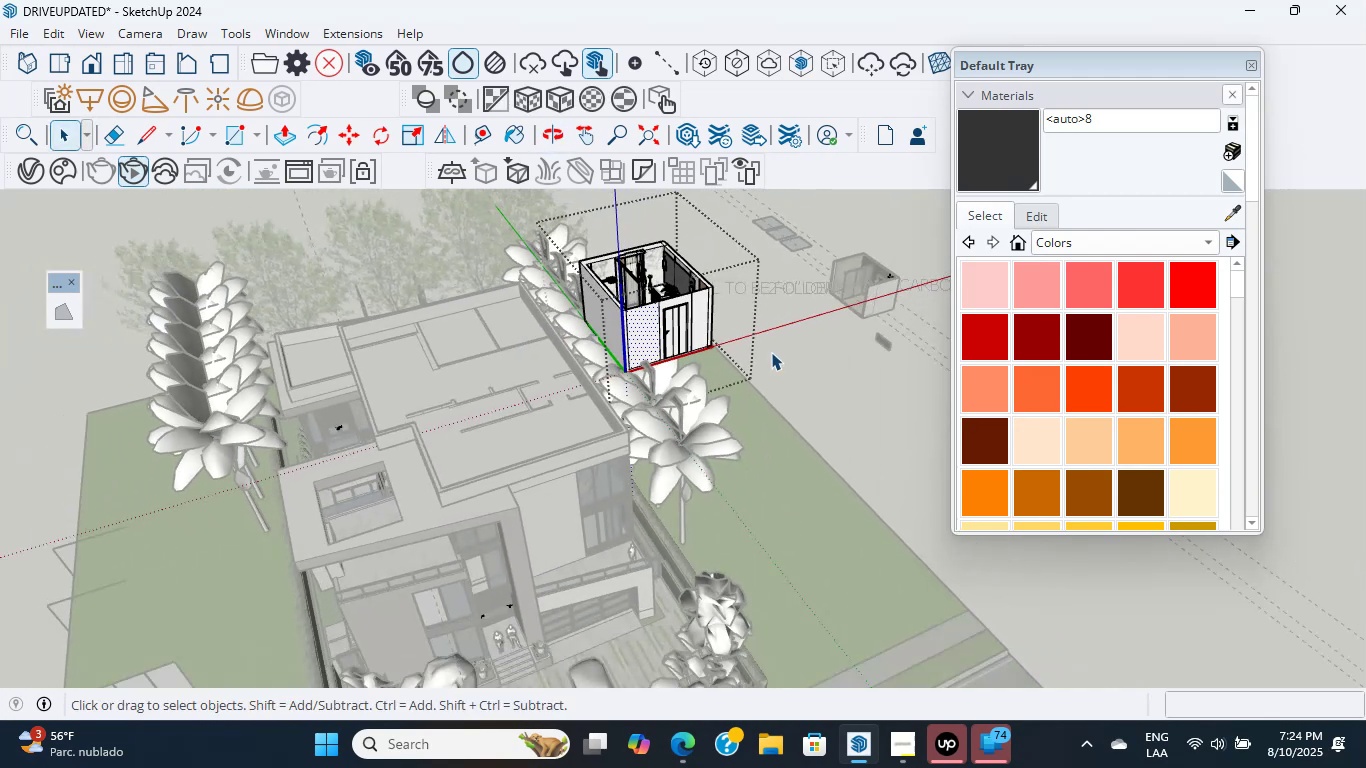 
double_click([823, 384])
 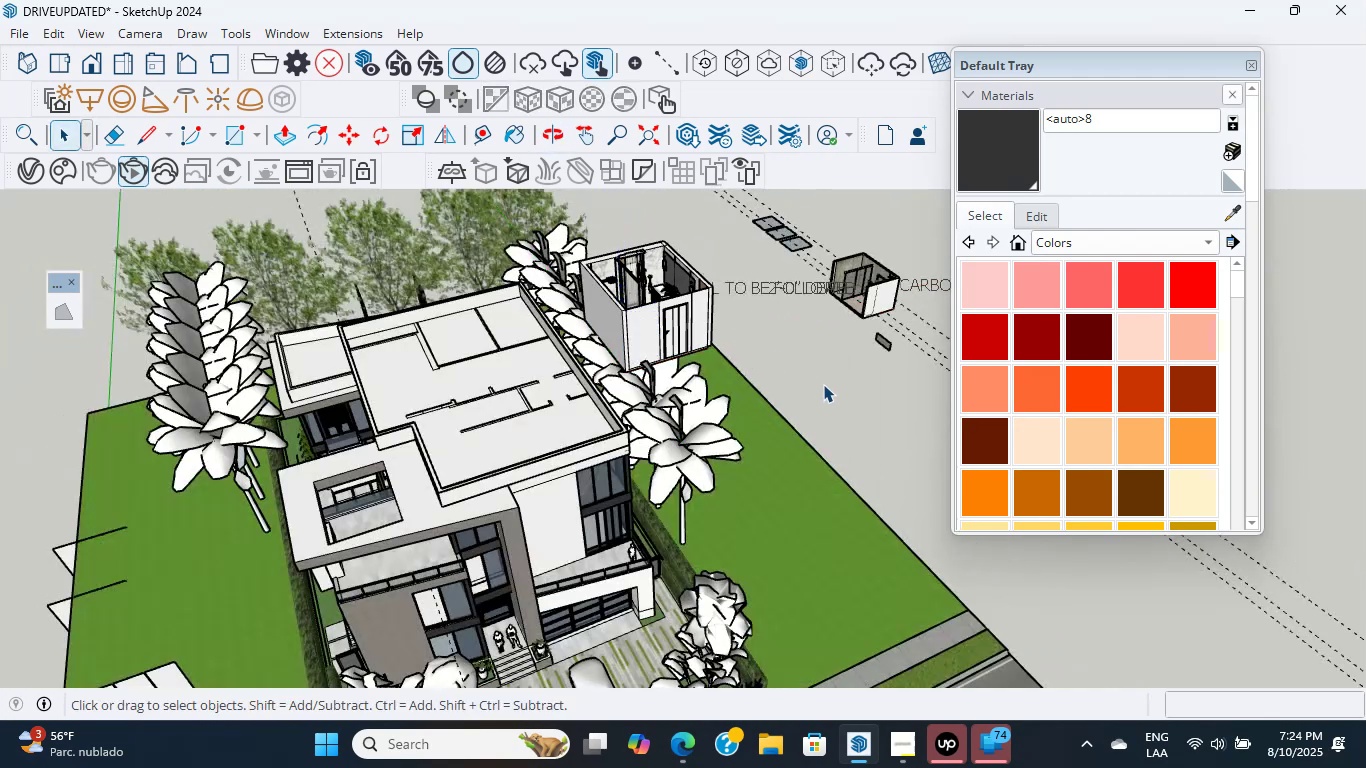 
triple_click([823, 384])
 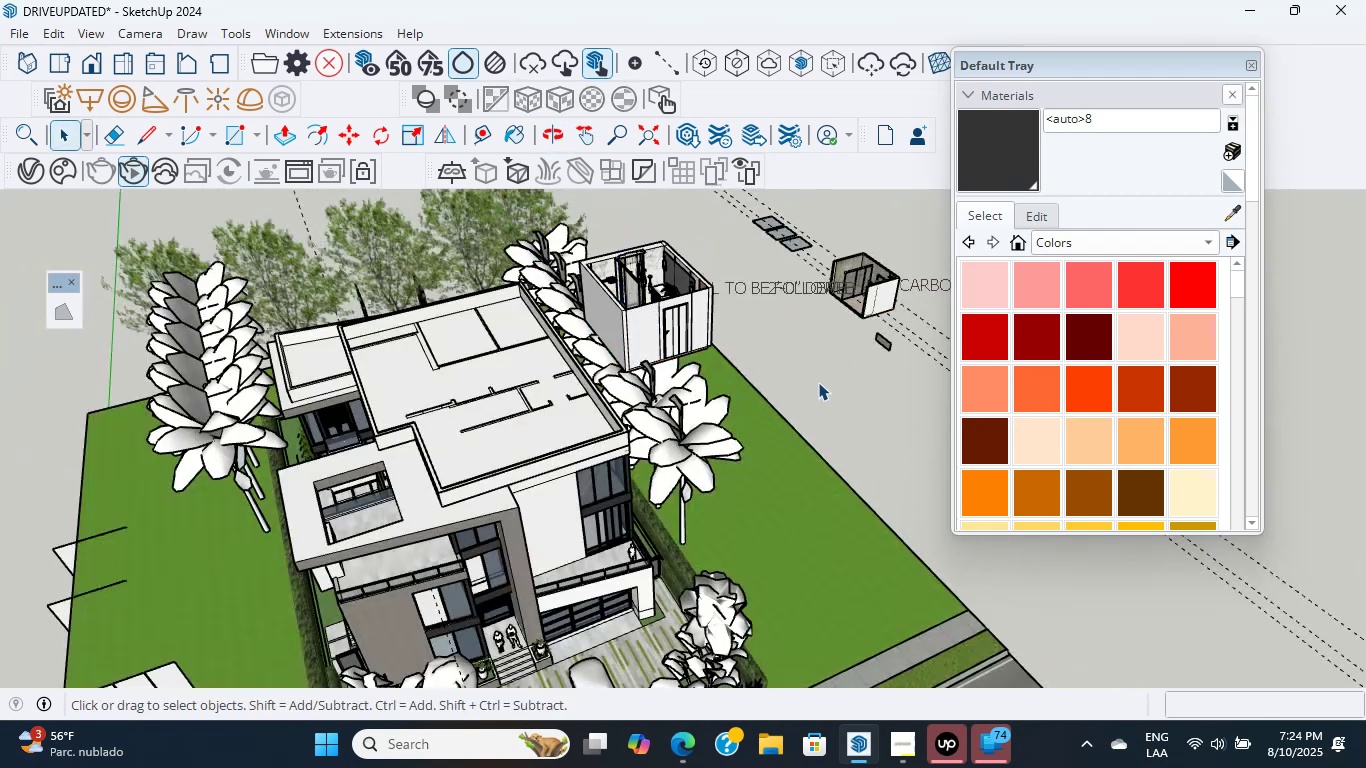 
triple_click([816, 381])
 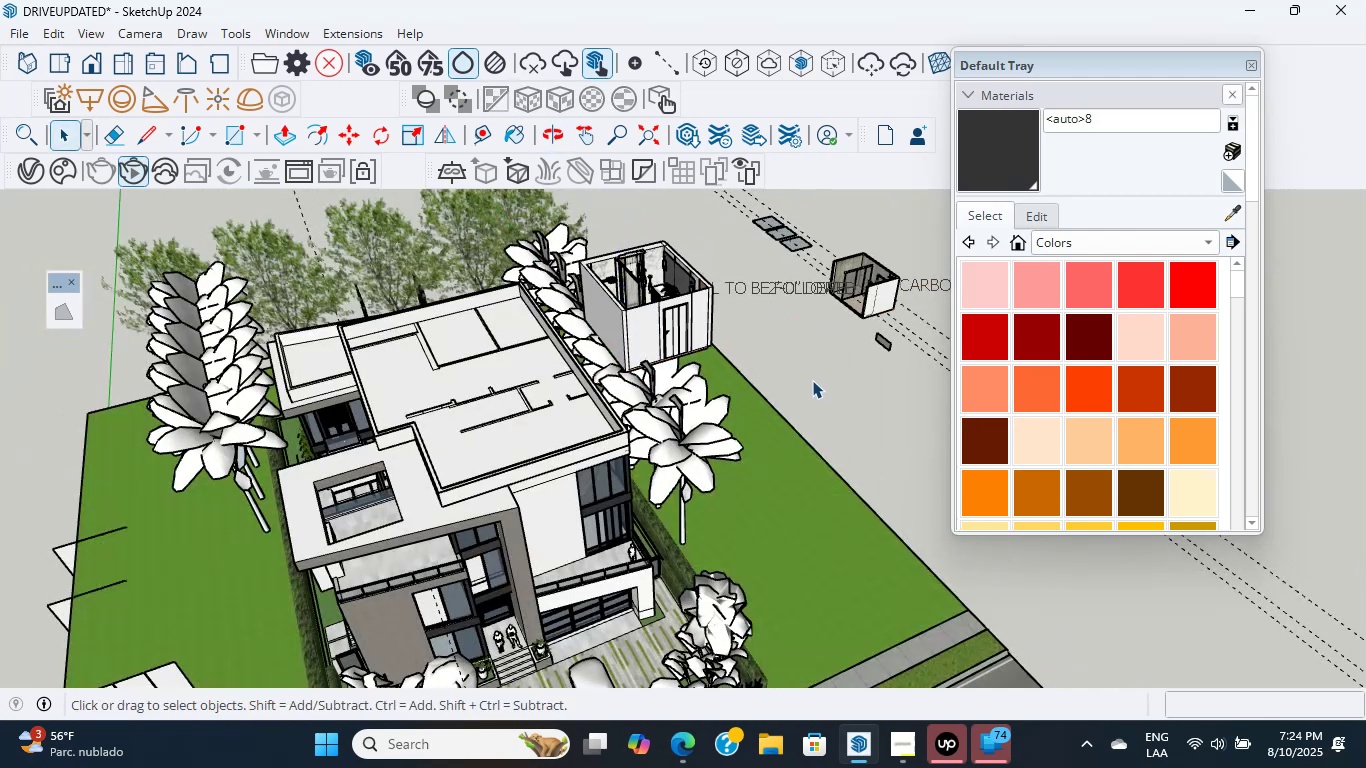 
triple_click([811, 380])
 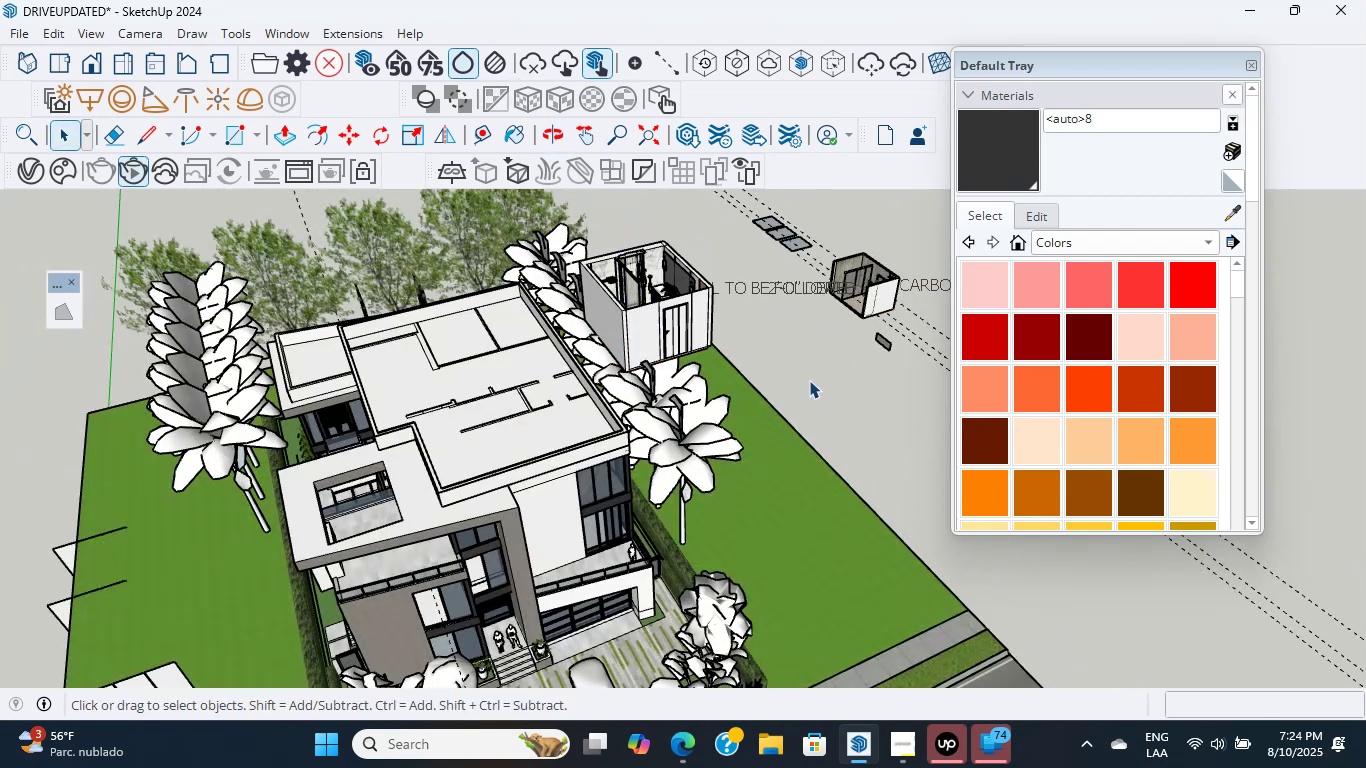 
triple_click([809, 380])
 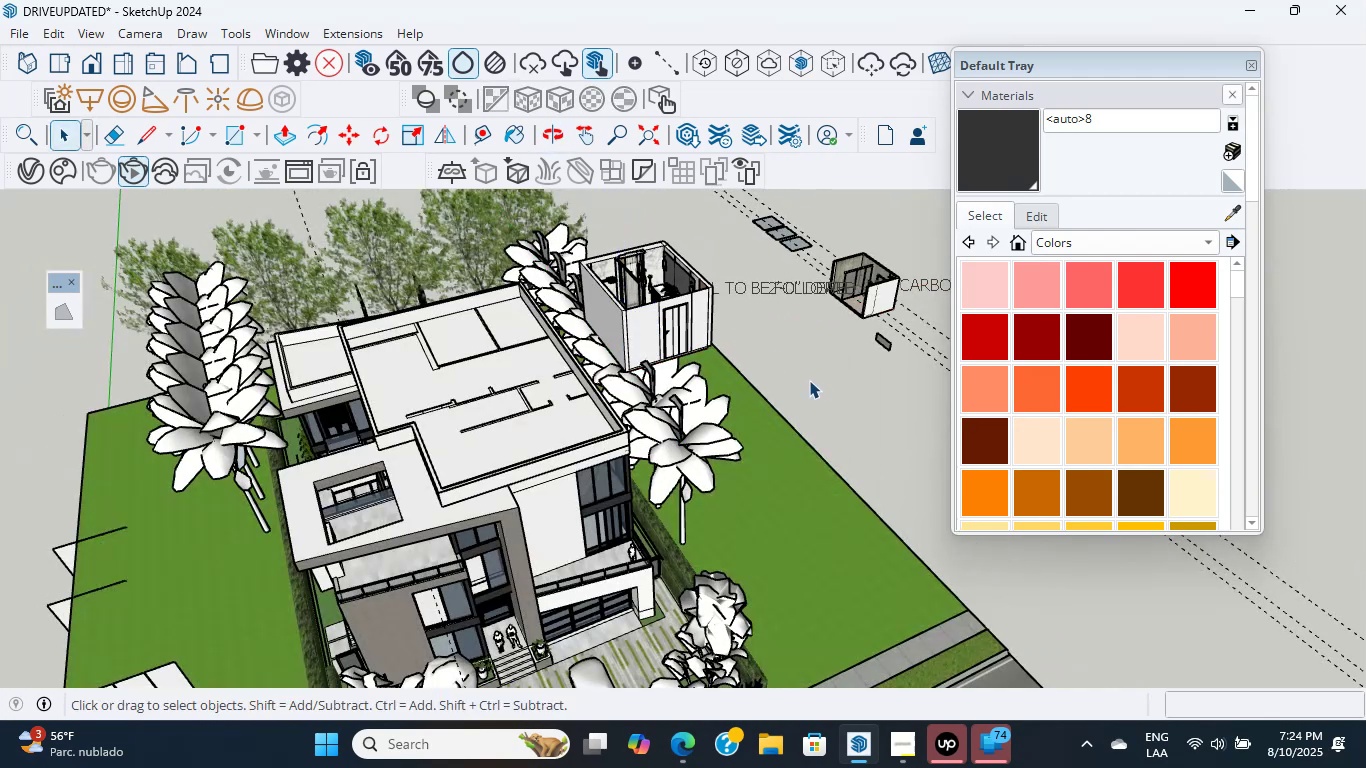 
triple_click([809, 380])
 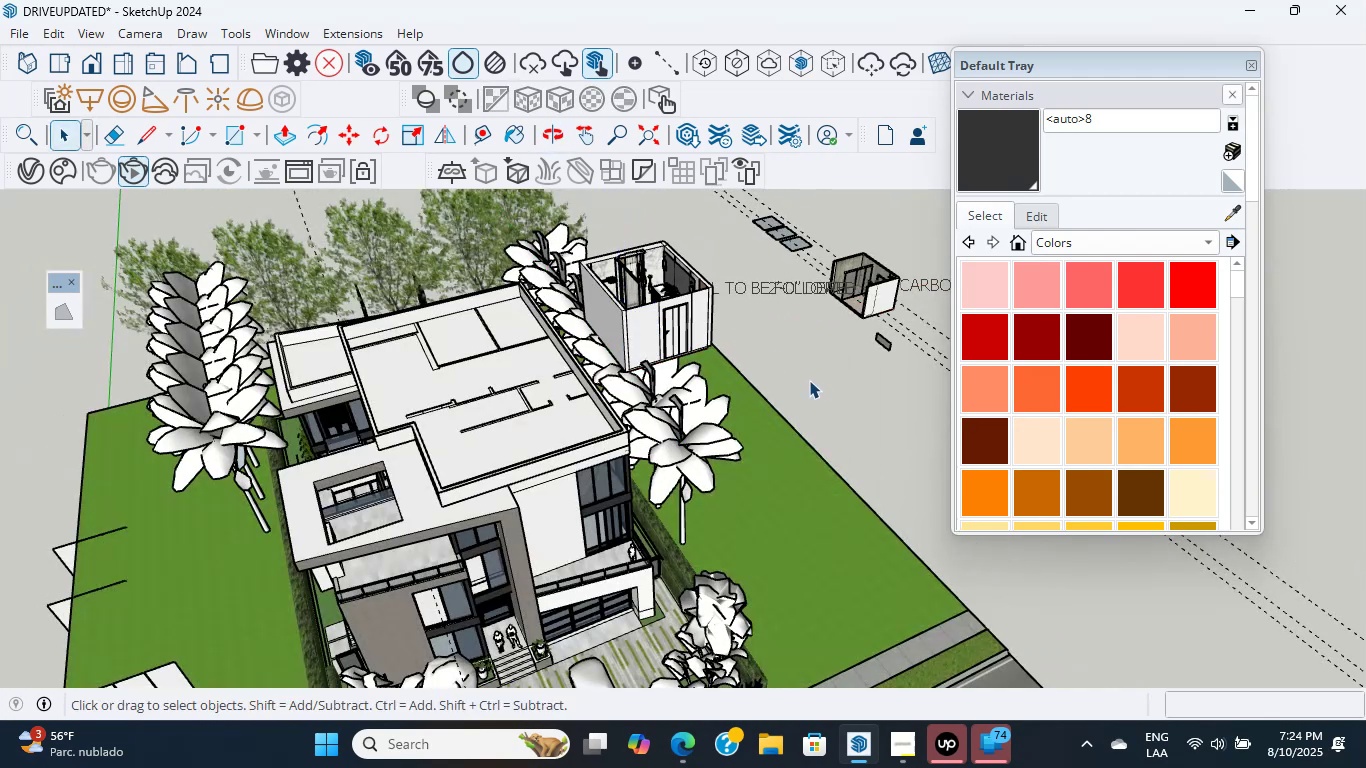 
triple_click([809, 380])
 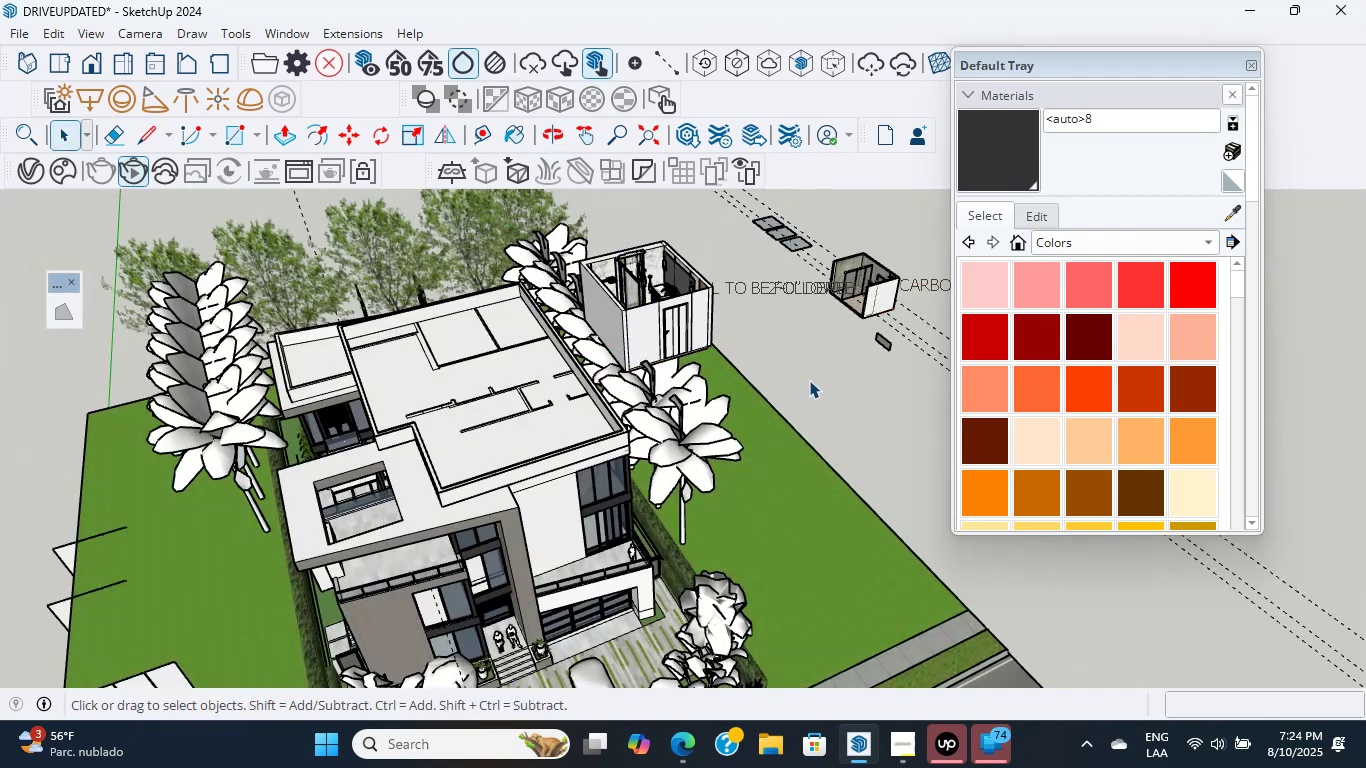 
triple_click([809, 380])
 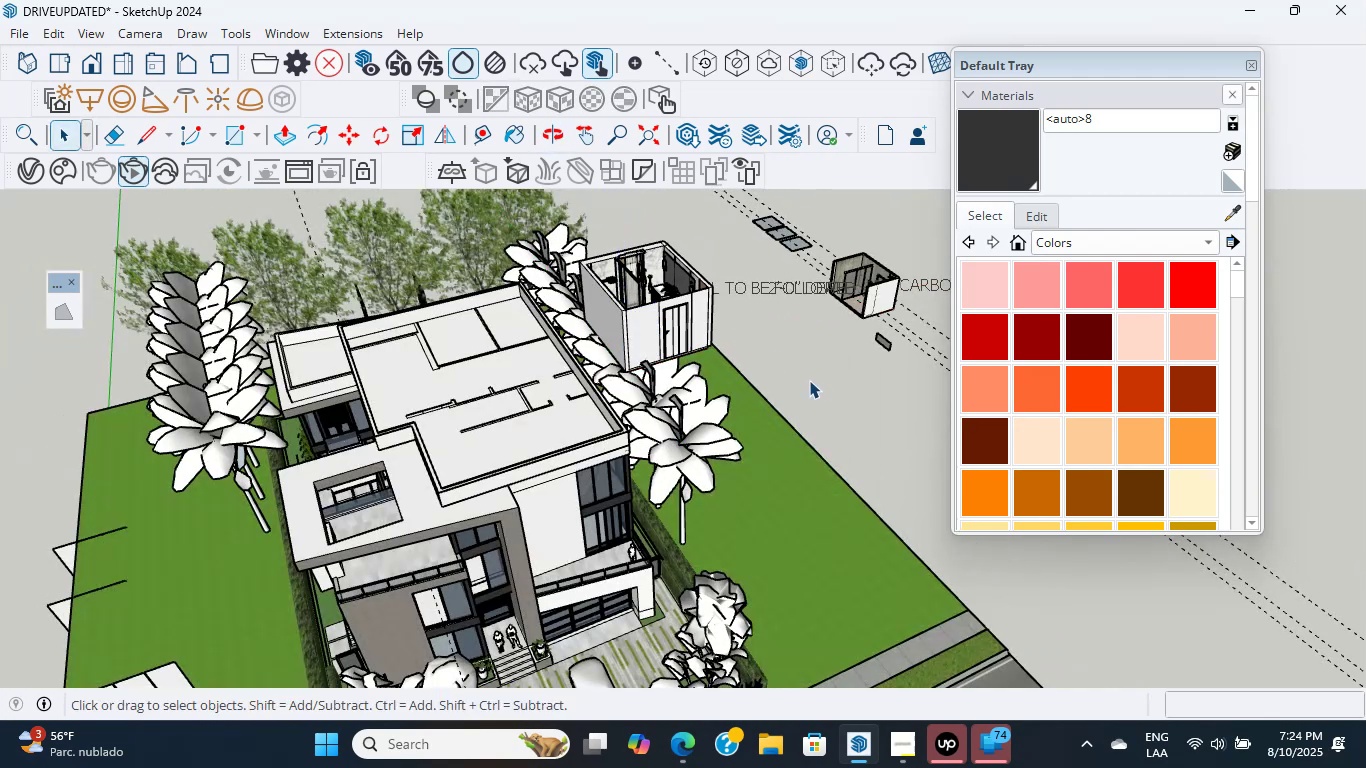 
triple_click([809, 380])
 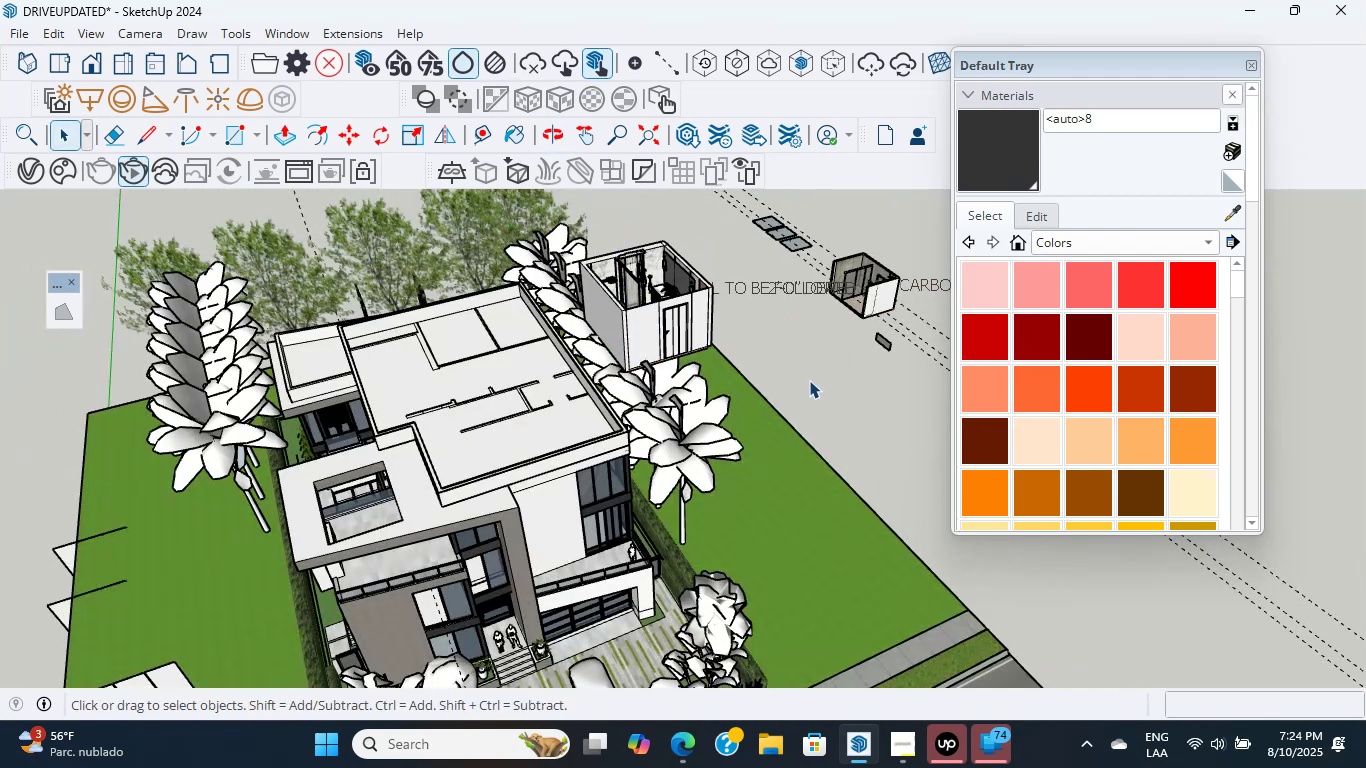 
triple_click([809, 380])
 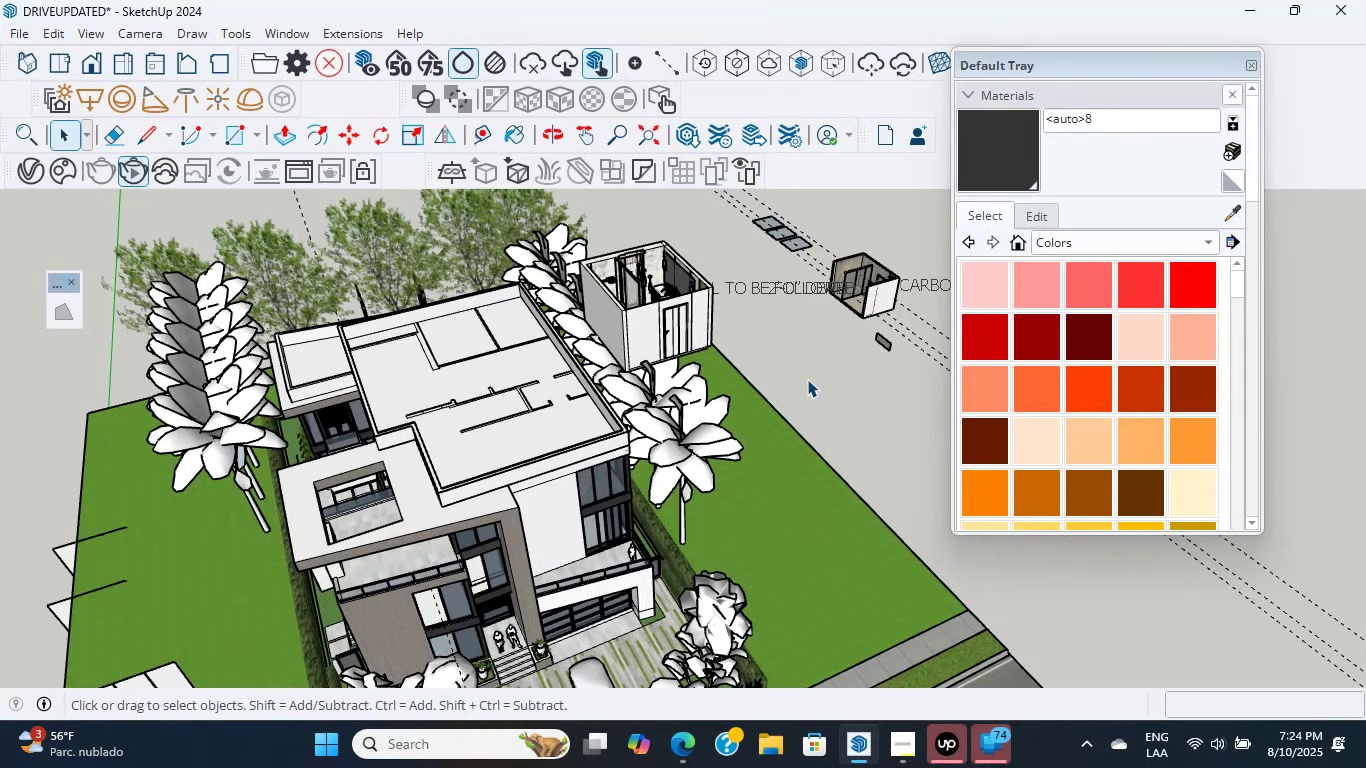 
wait(20.07)
 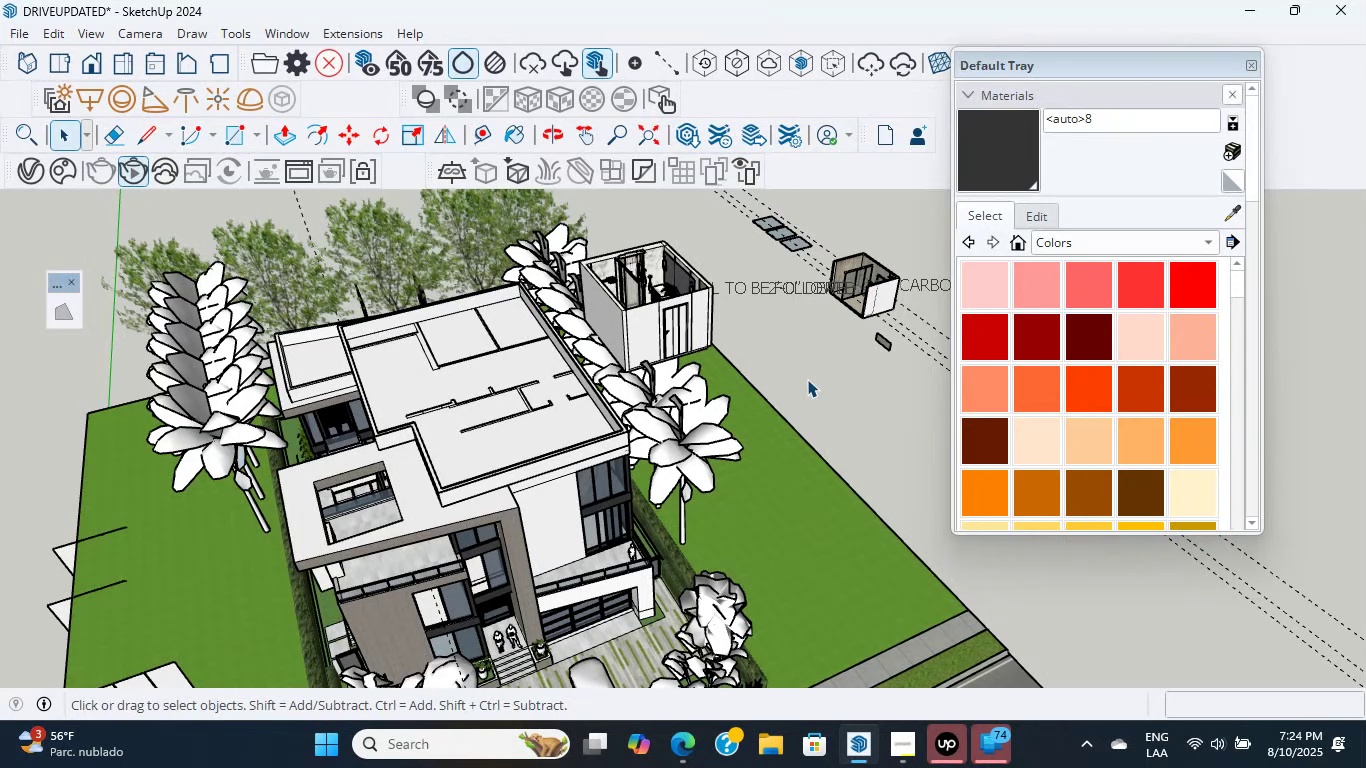 
double_click([807, 379])
 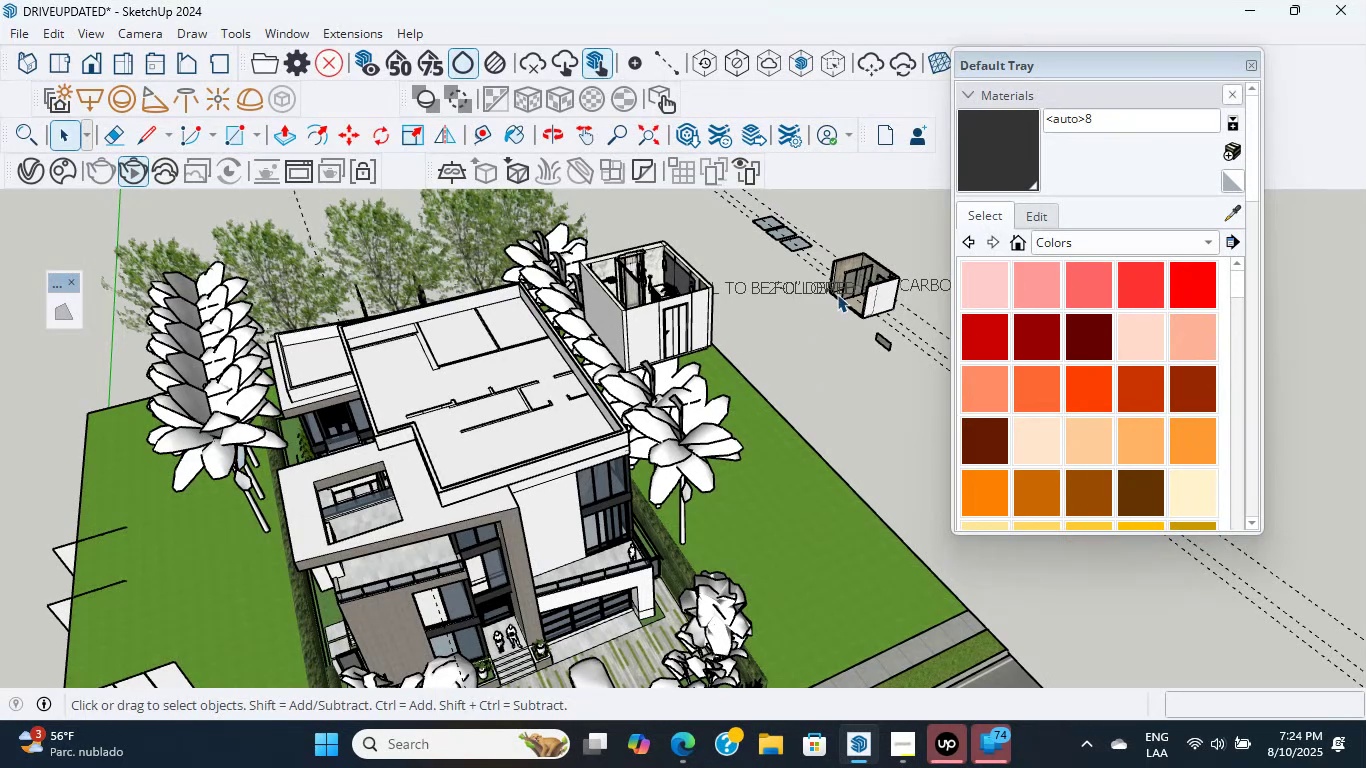 
left_click([870, 266])
 